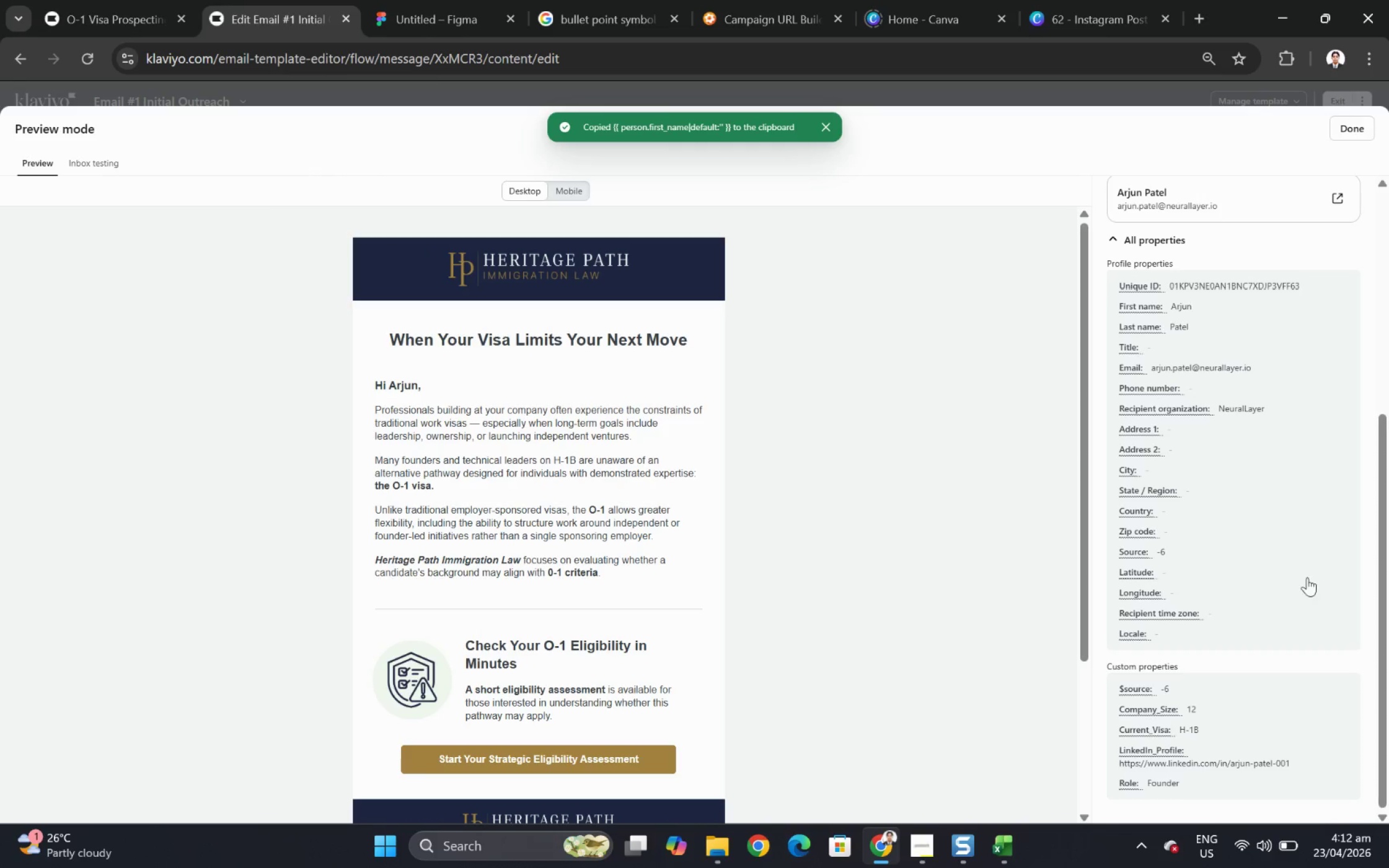 
scroll: coordinate [1310, 581], scroll_direction: up, amount: 3.0
 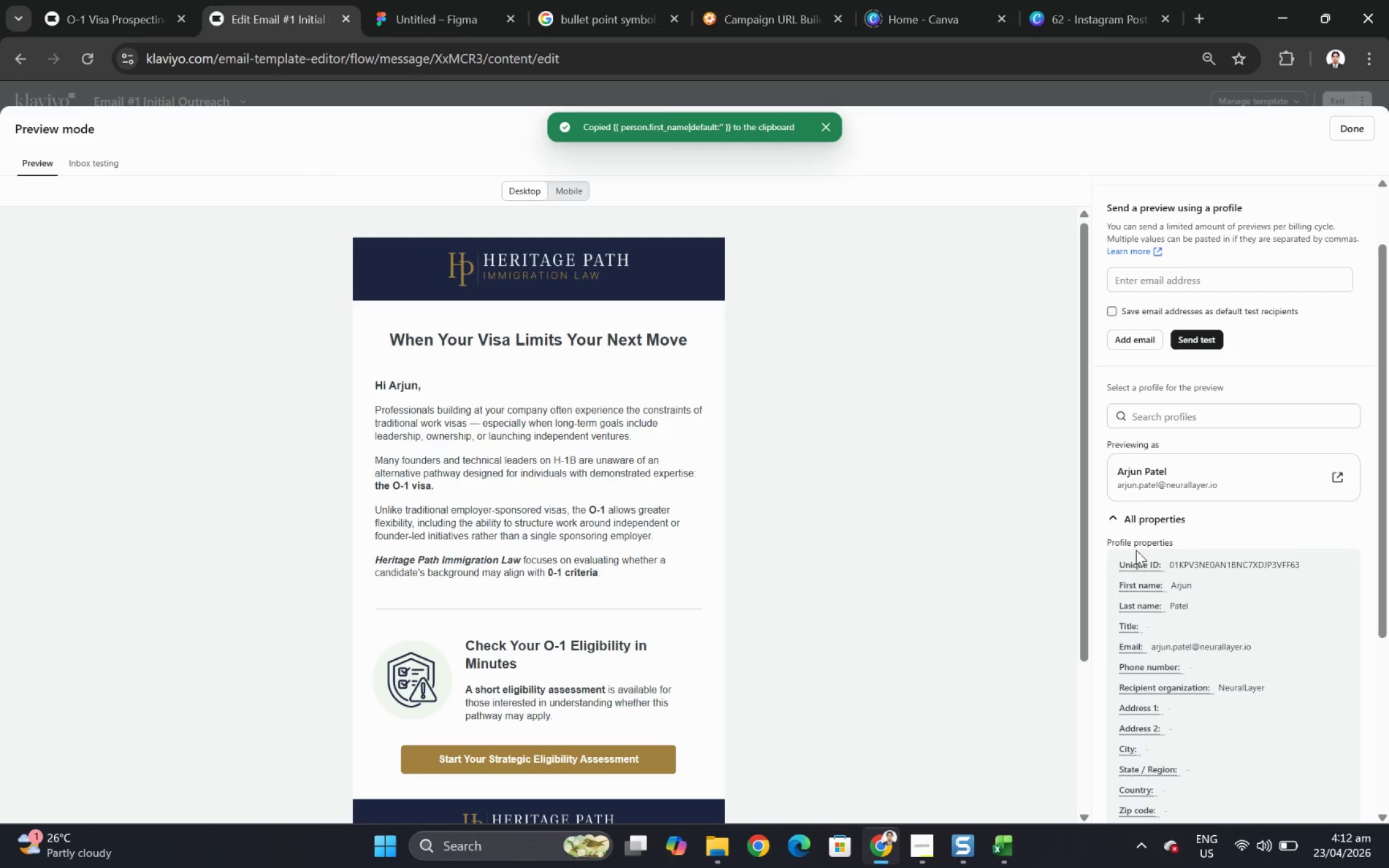 
scroll: coordinate [1152, 546], scroll_direction: down, amount: 1.0
 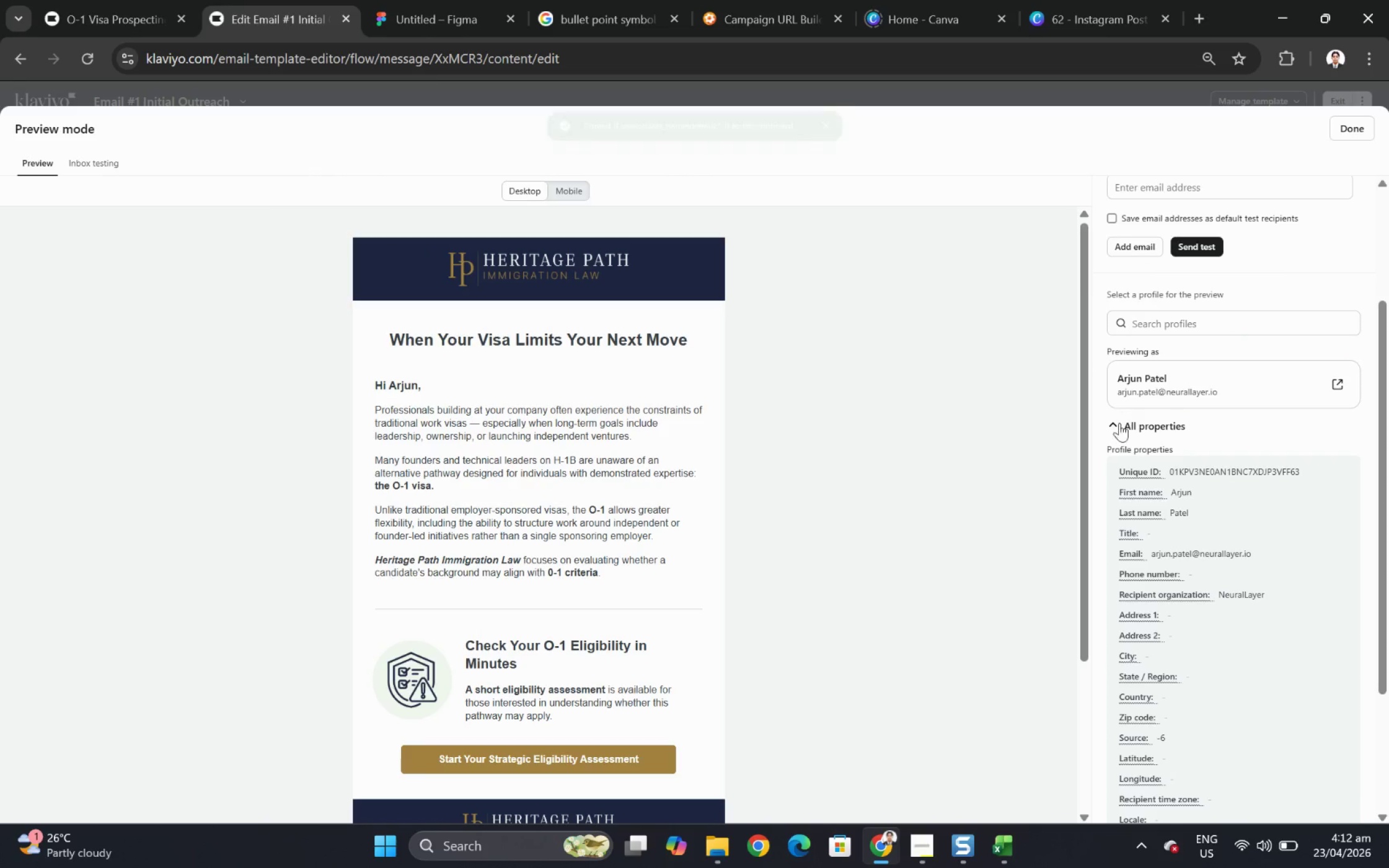 
left_click([1119, 429])
 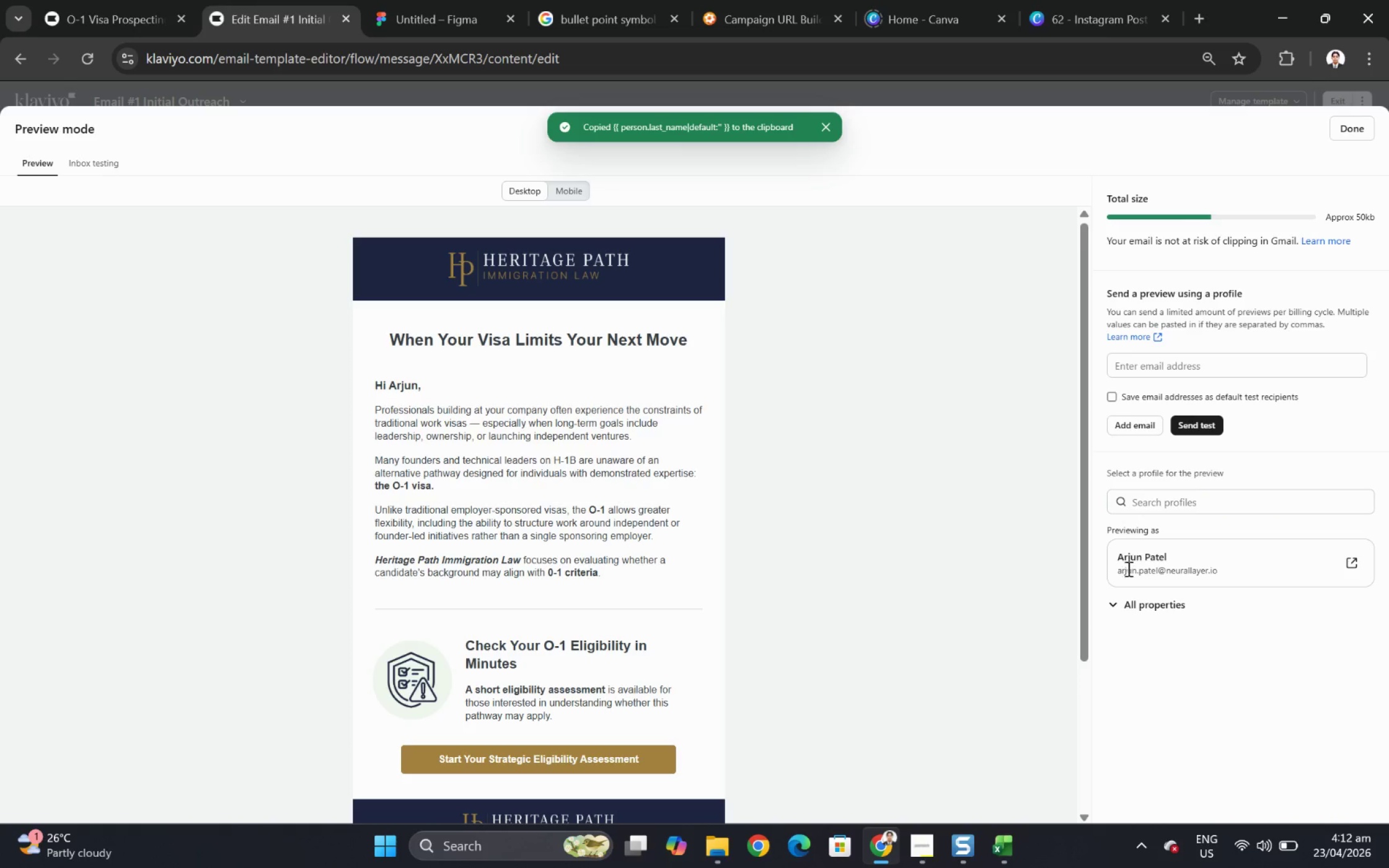 
left_click([1114, 608])
 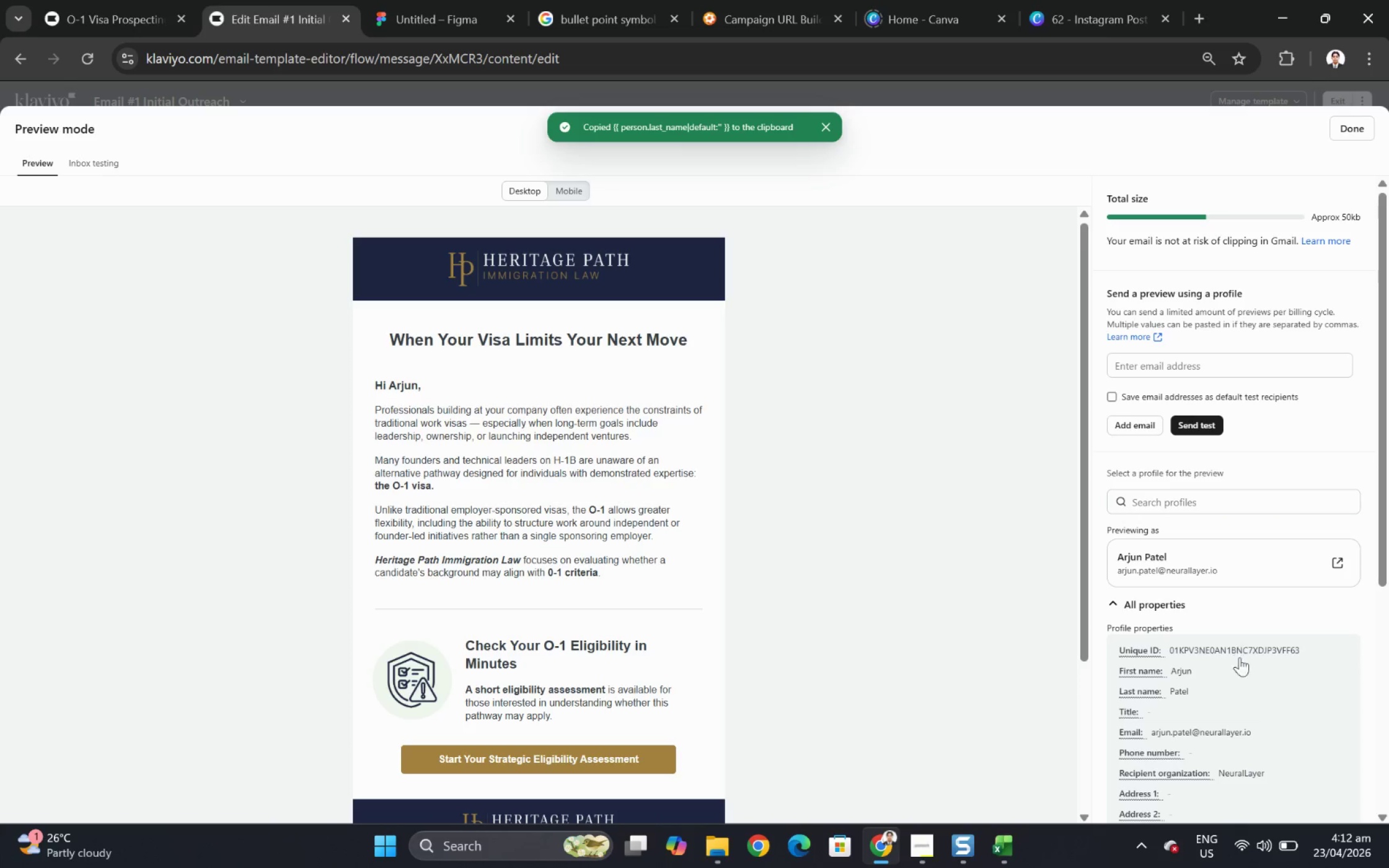 
scroll: coordinate [1220, 633], scroll_direction: down, amount: 5.0
 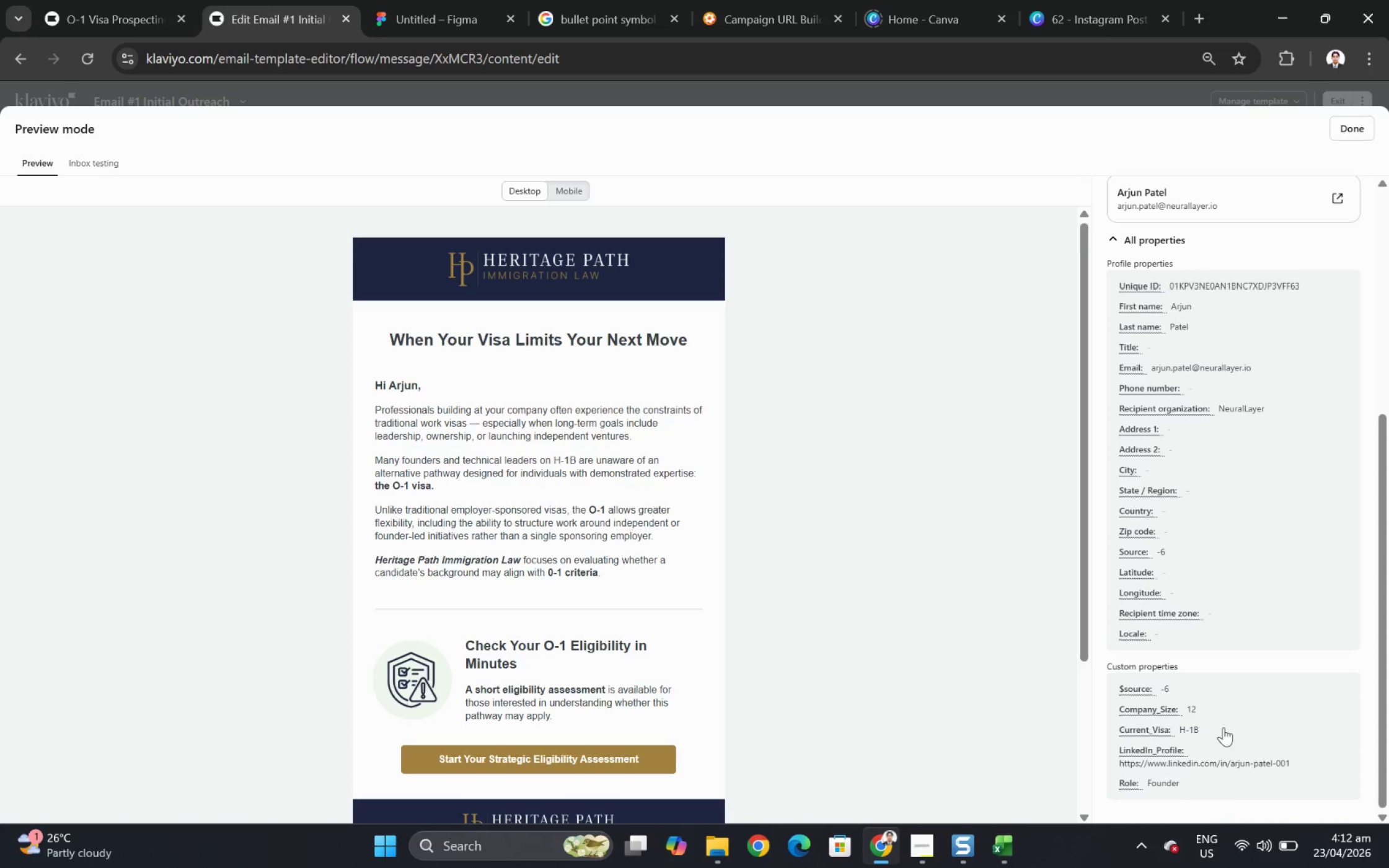 
wait(10.13)
 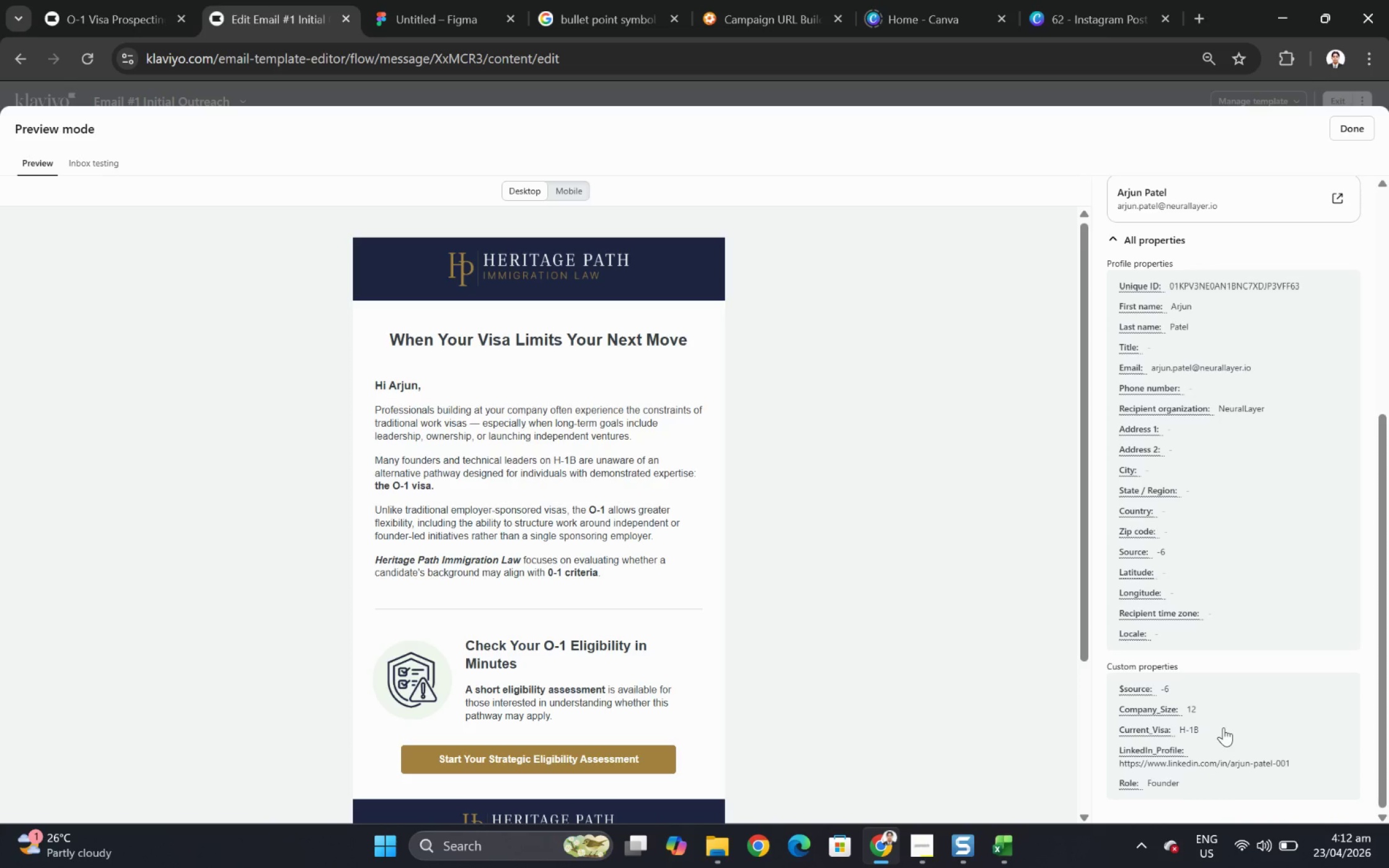 
left_click([128, 0])
 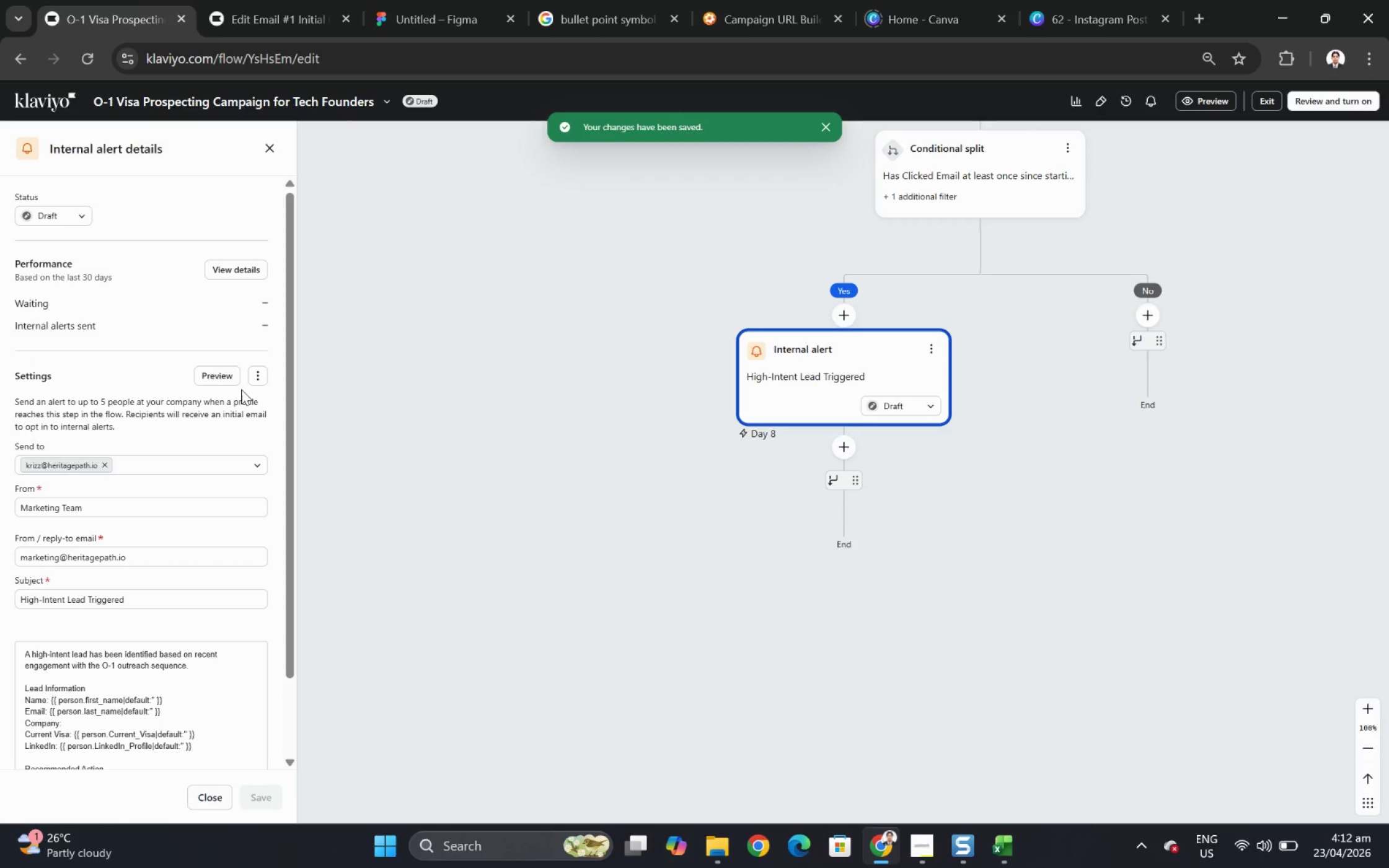 
left_click([229, 375])
 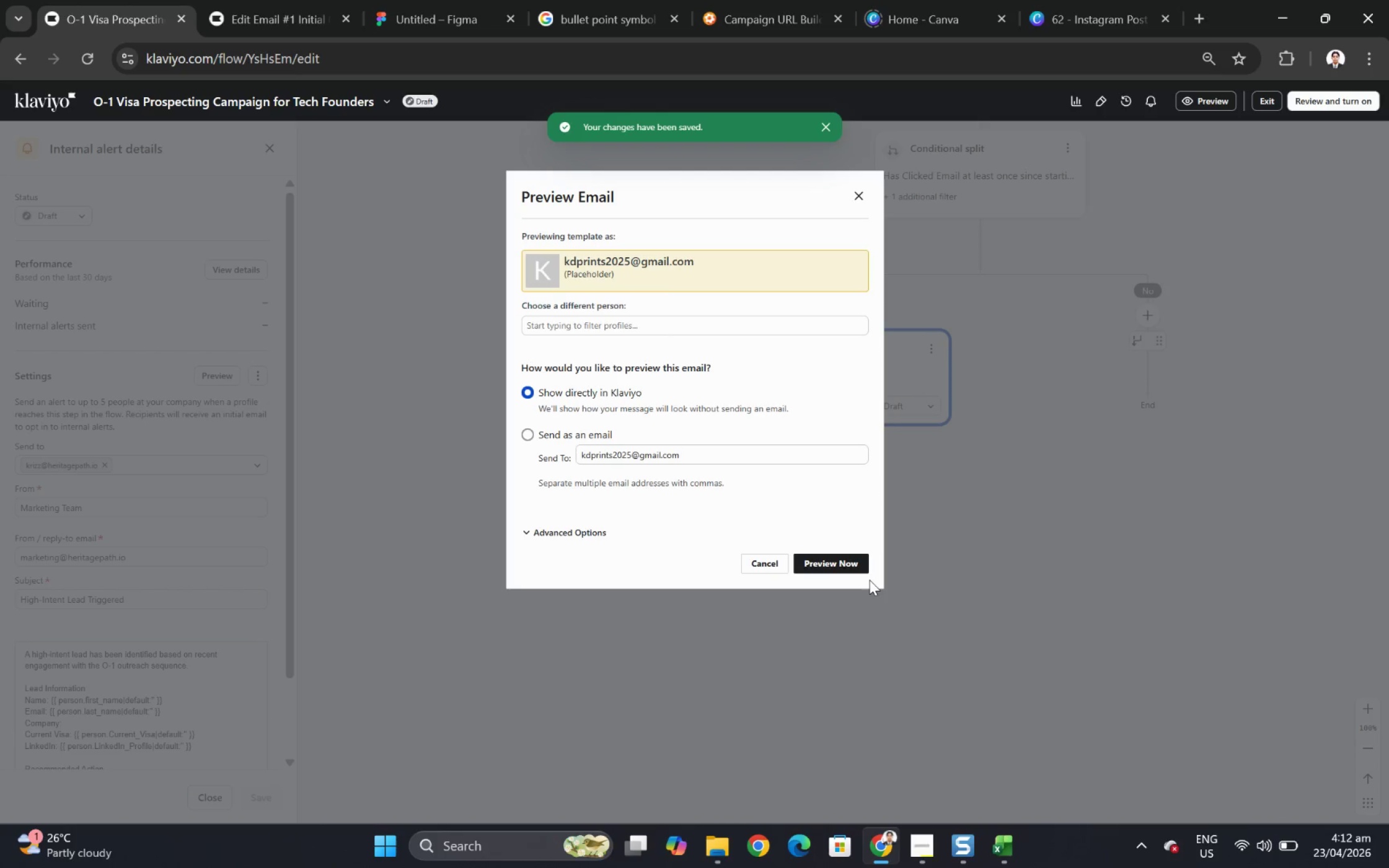 
left_click([860, 563])
 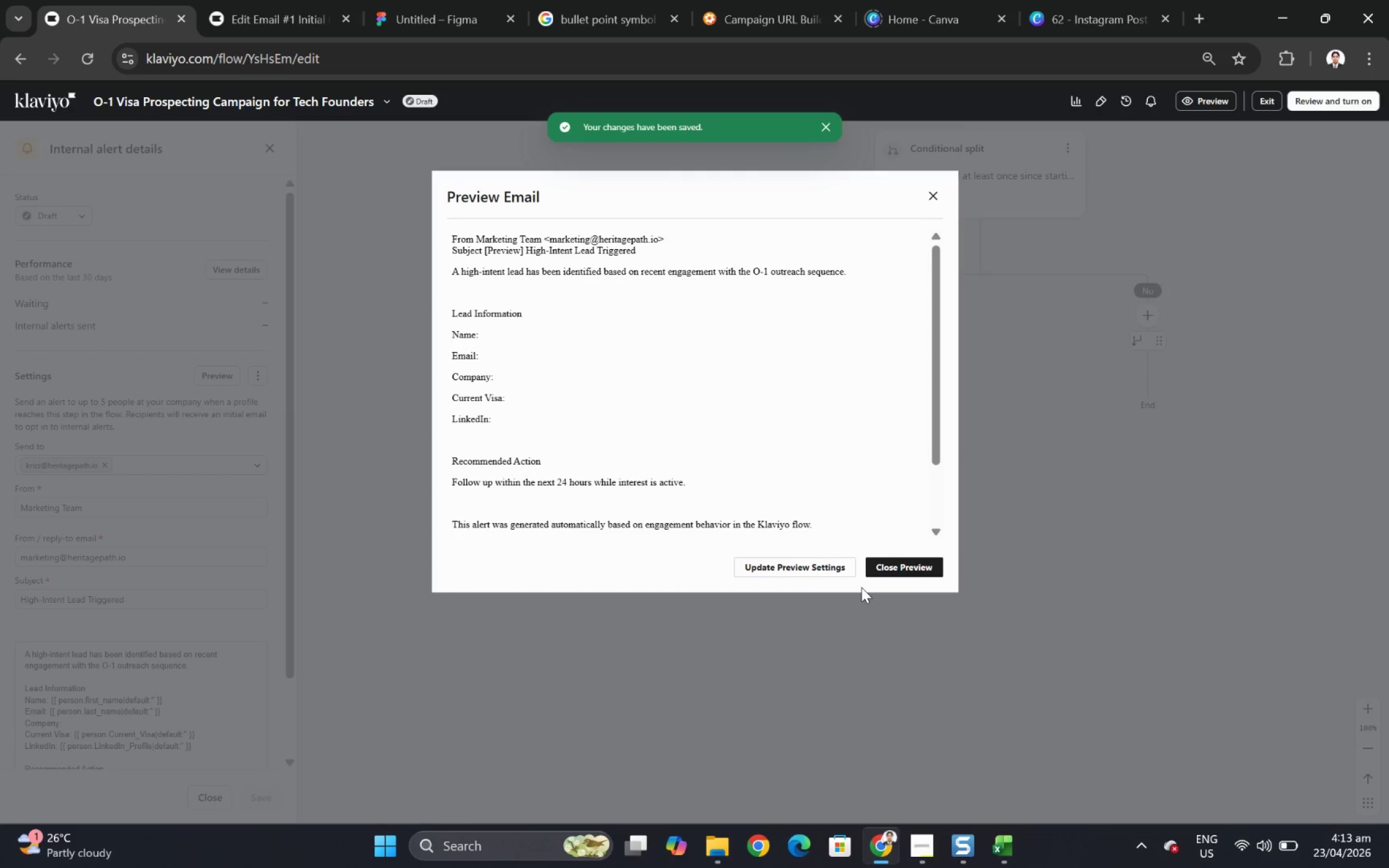 
scroll: coordinate [867, 412], scroll_direction: down, amount: 2.0
 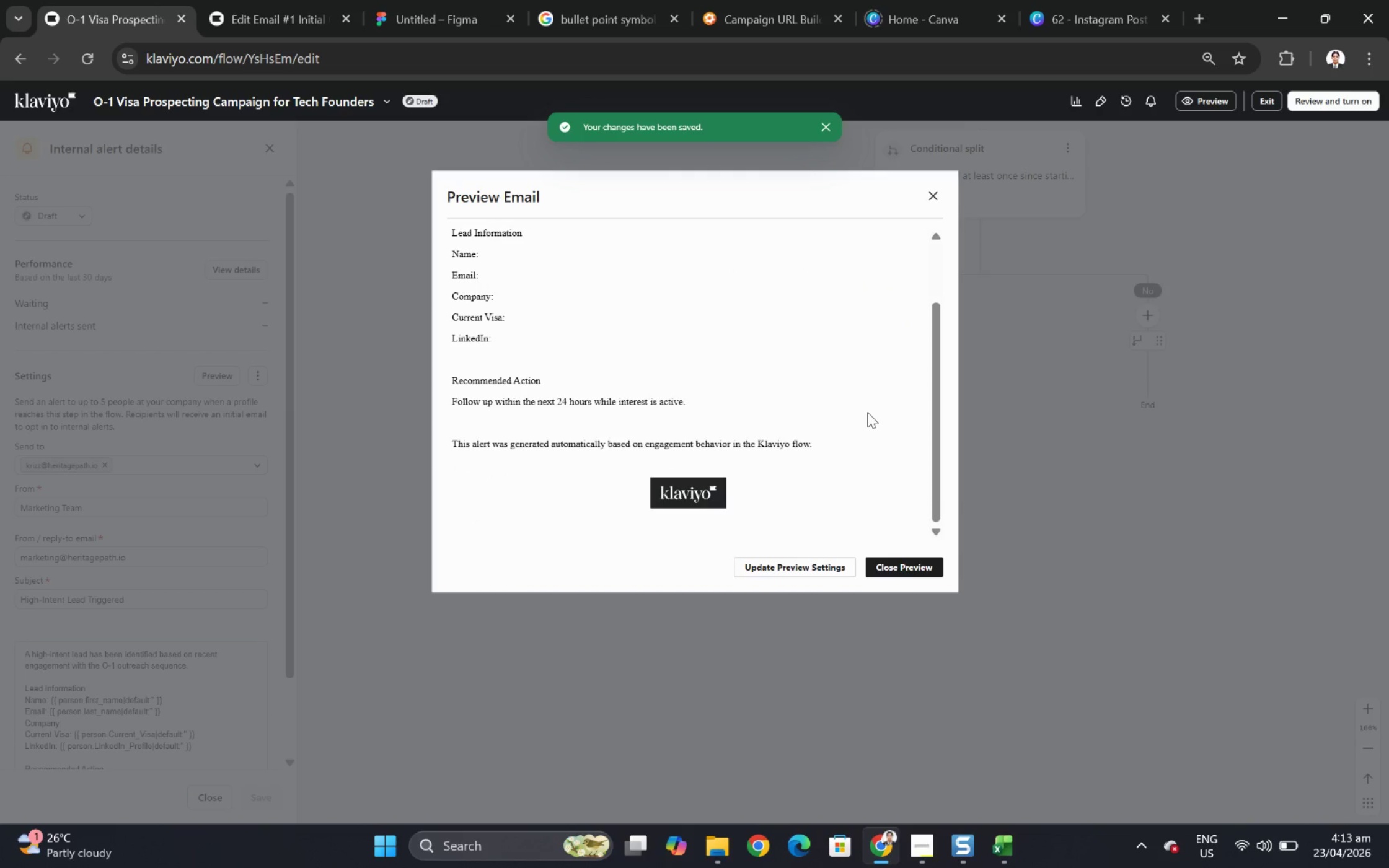 
scroll: coordinate [867, 412], scroll_direction: up, amount: 2.0
 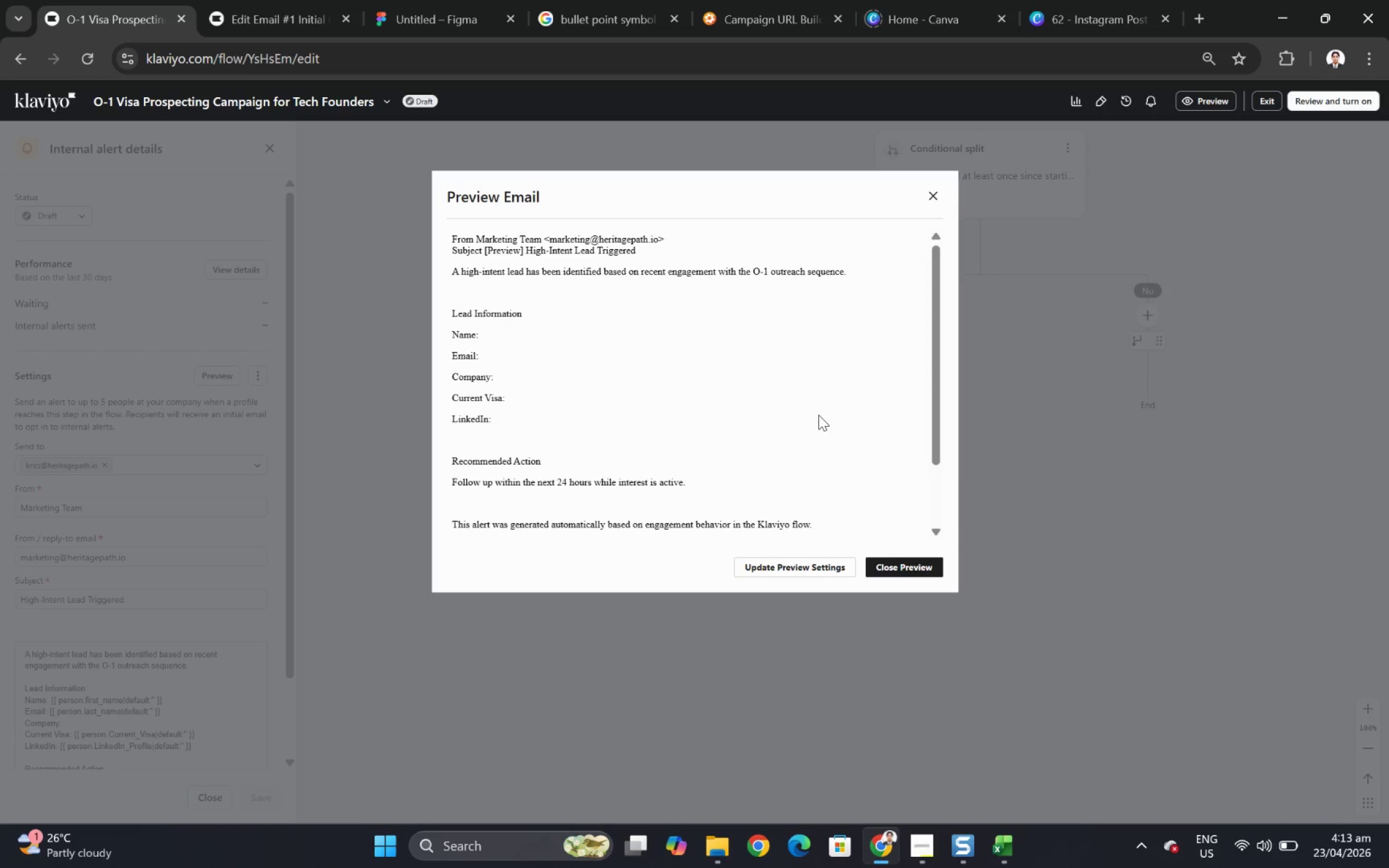 
scroll: coordinate [814, 400], scroll_direction: down, amount: 2.0
 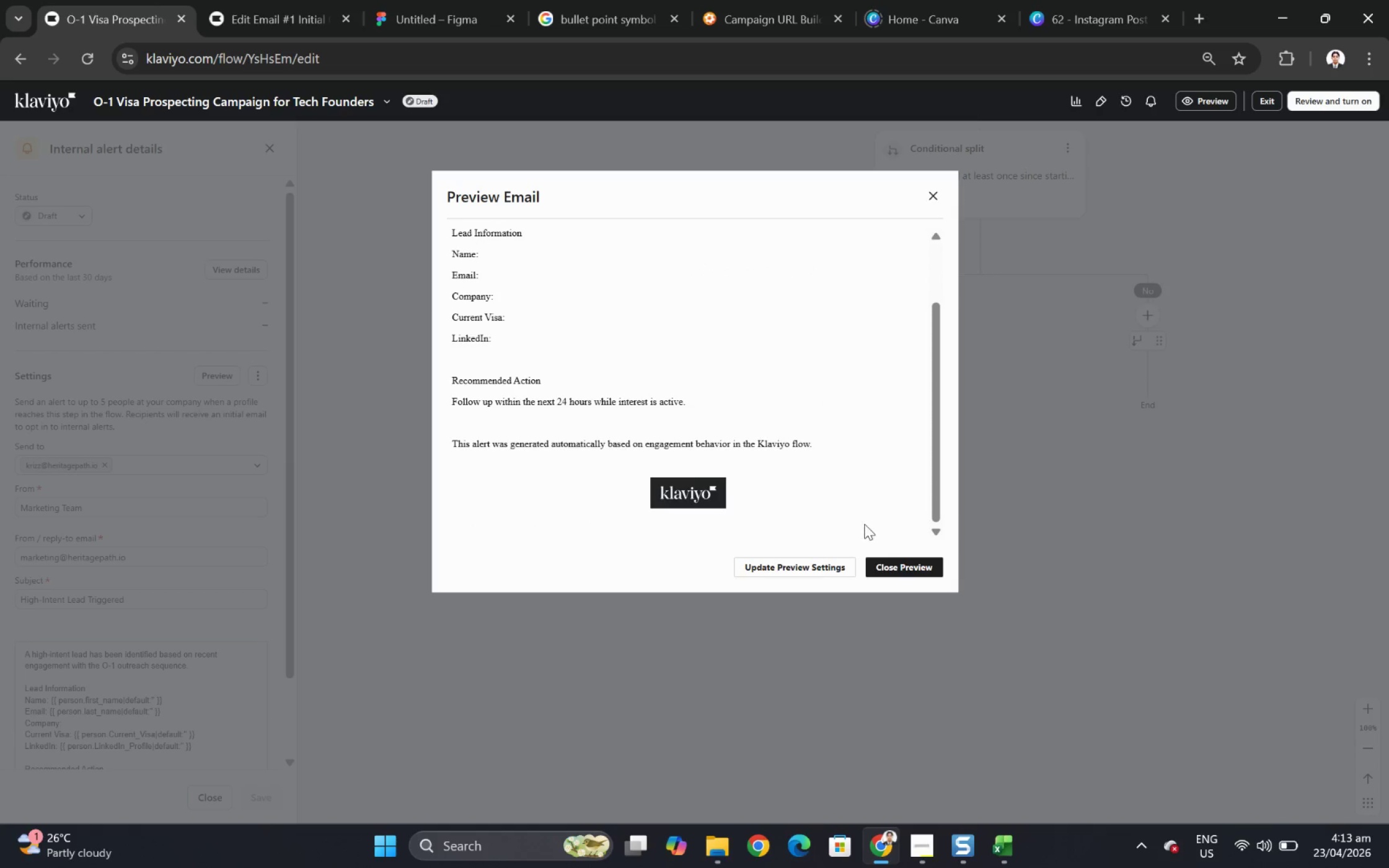 
scroll: coordinate [870, 462], scroll_direction: up, amount: 1.0
 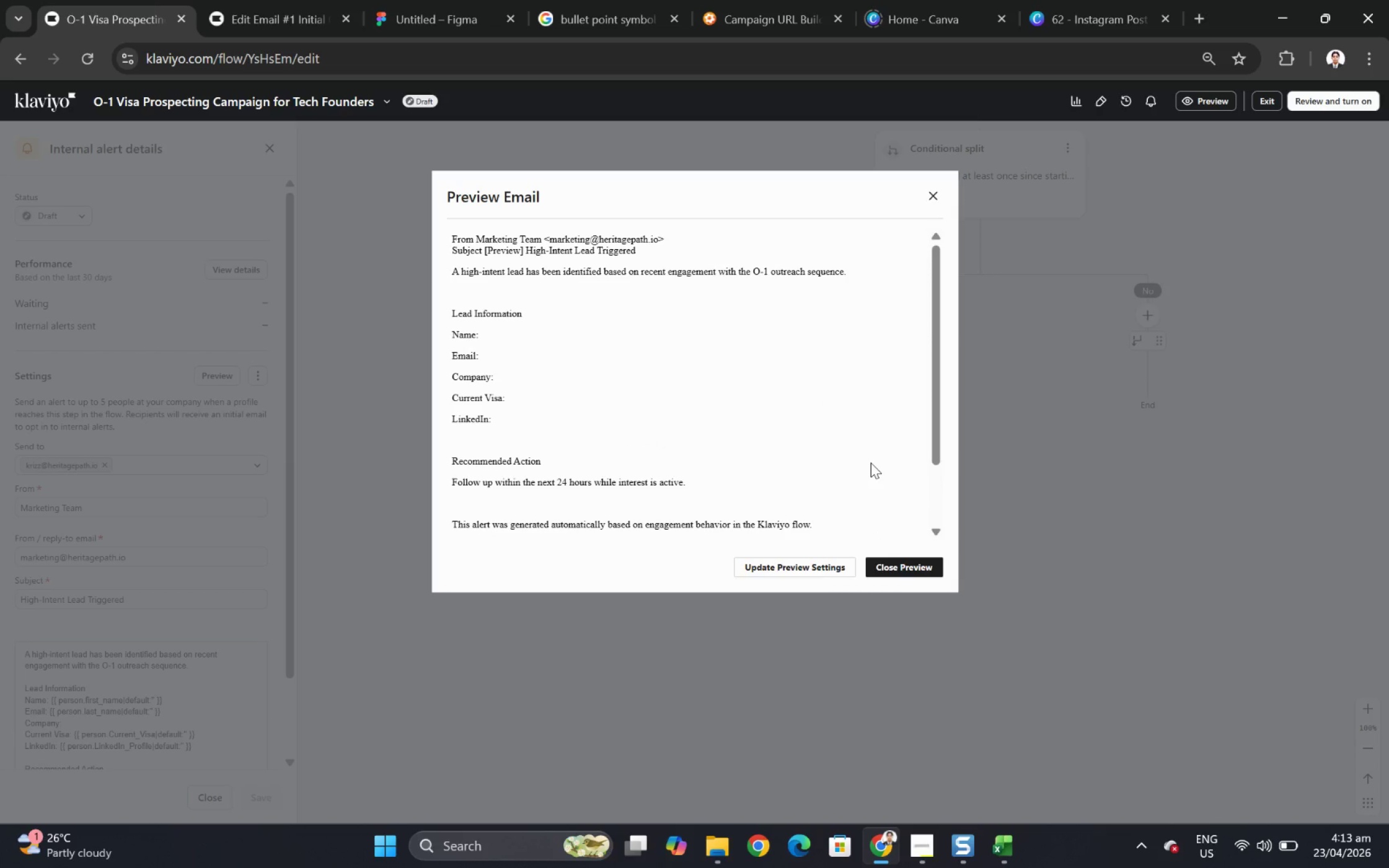 
wait(7.95)
 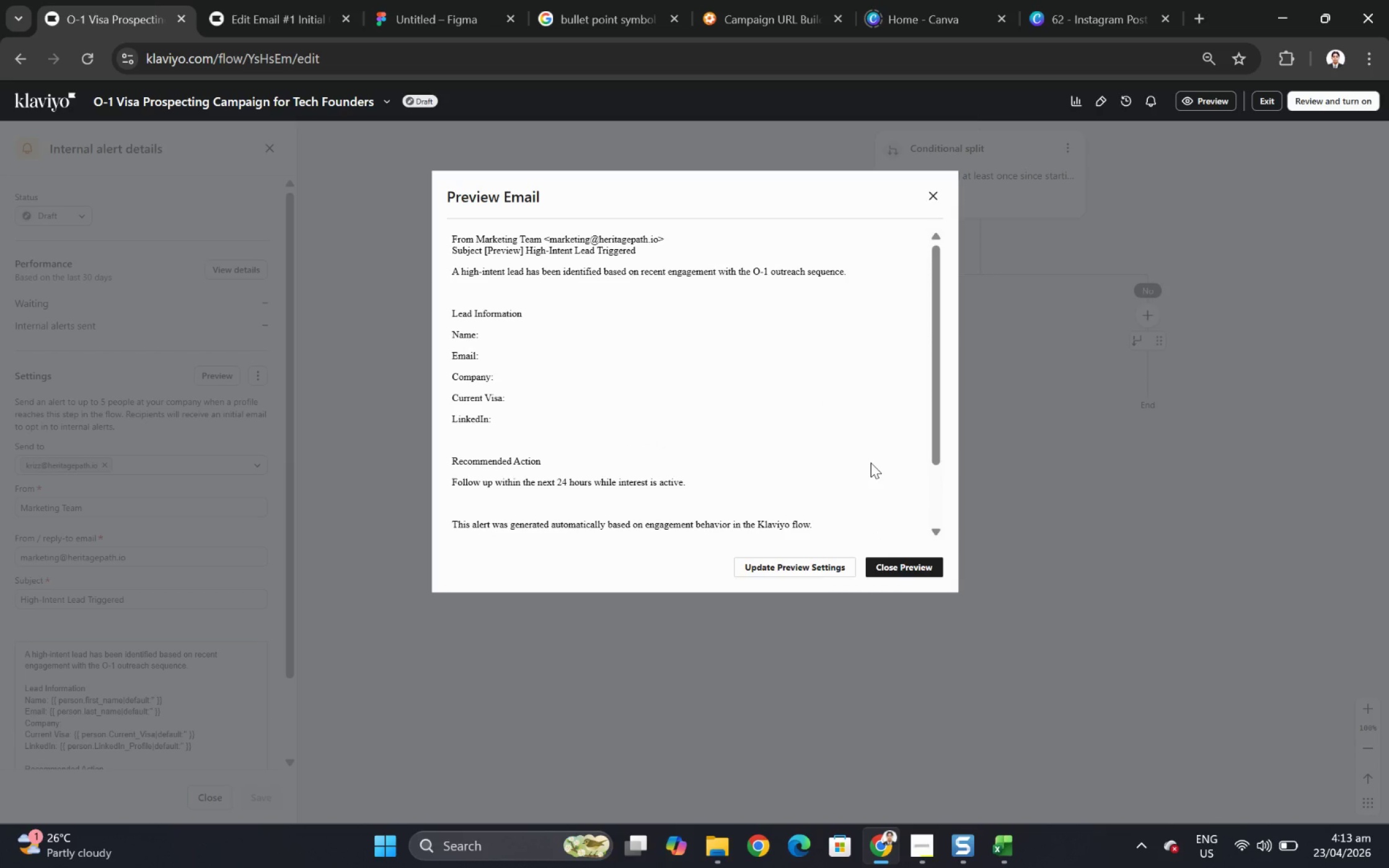 
left_click([909, 573])
 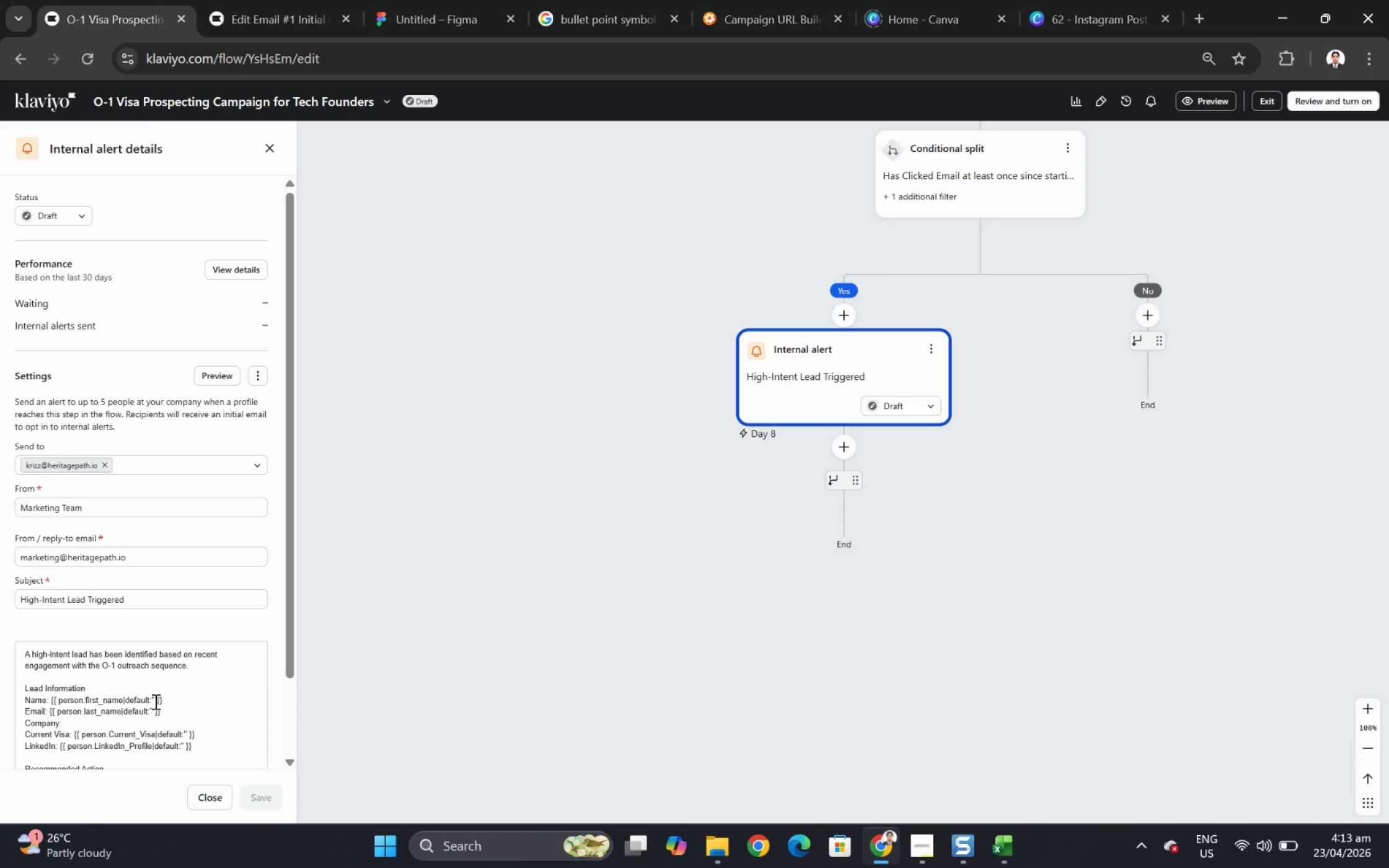 
left_click([152, 699])
 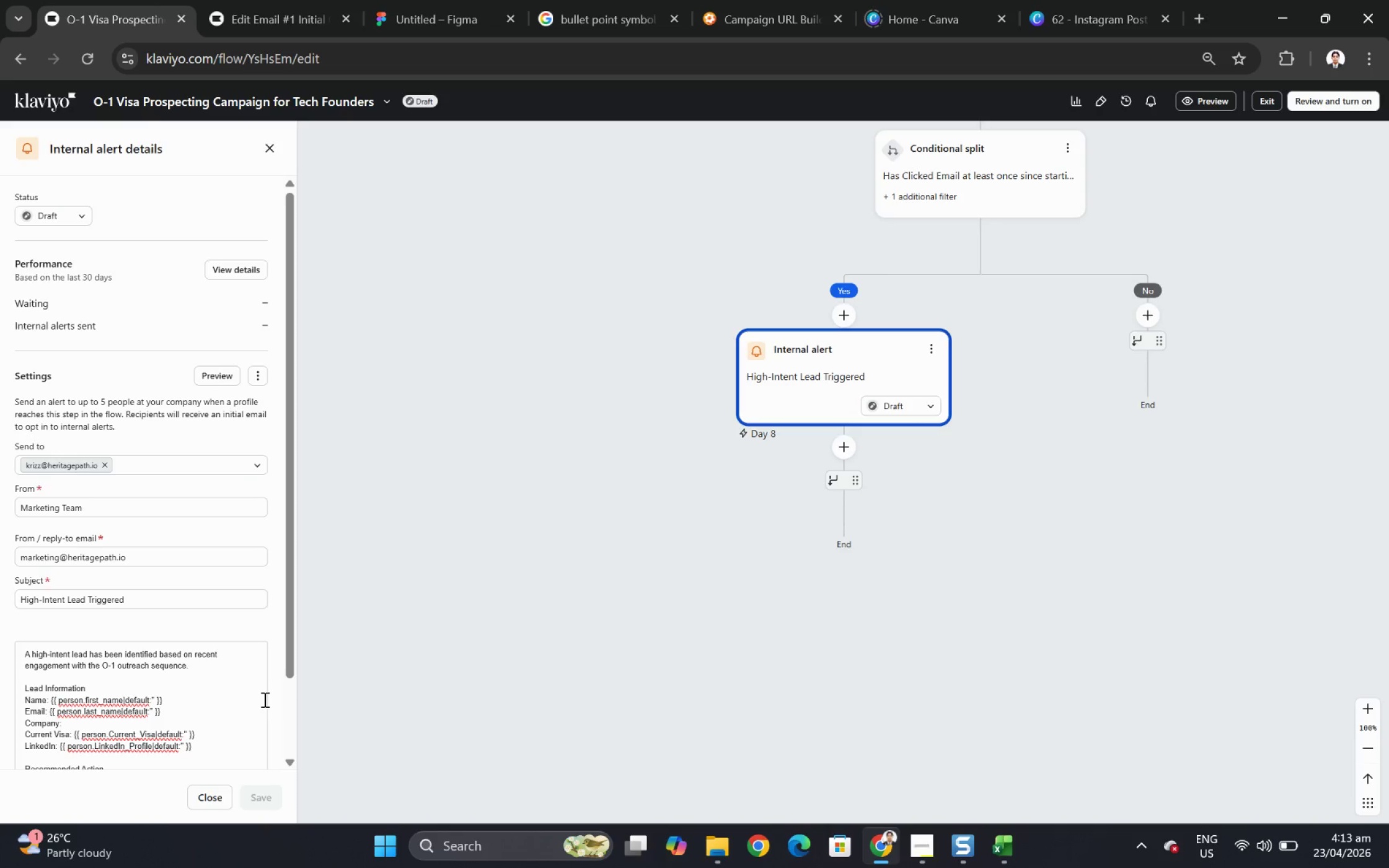 
type(team)
 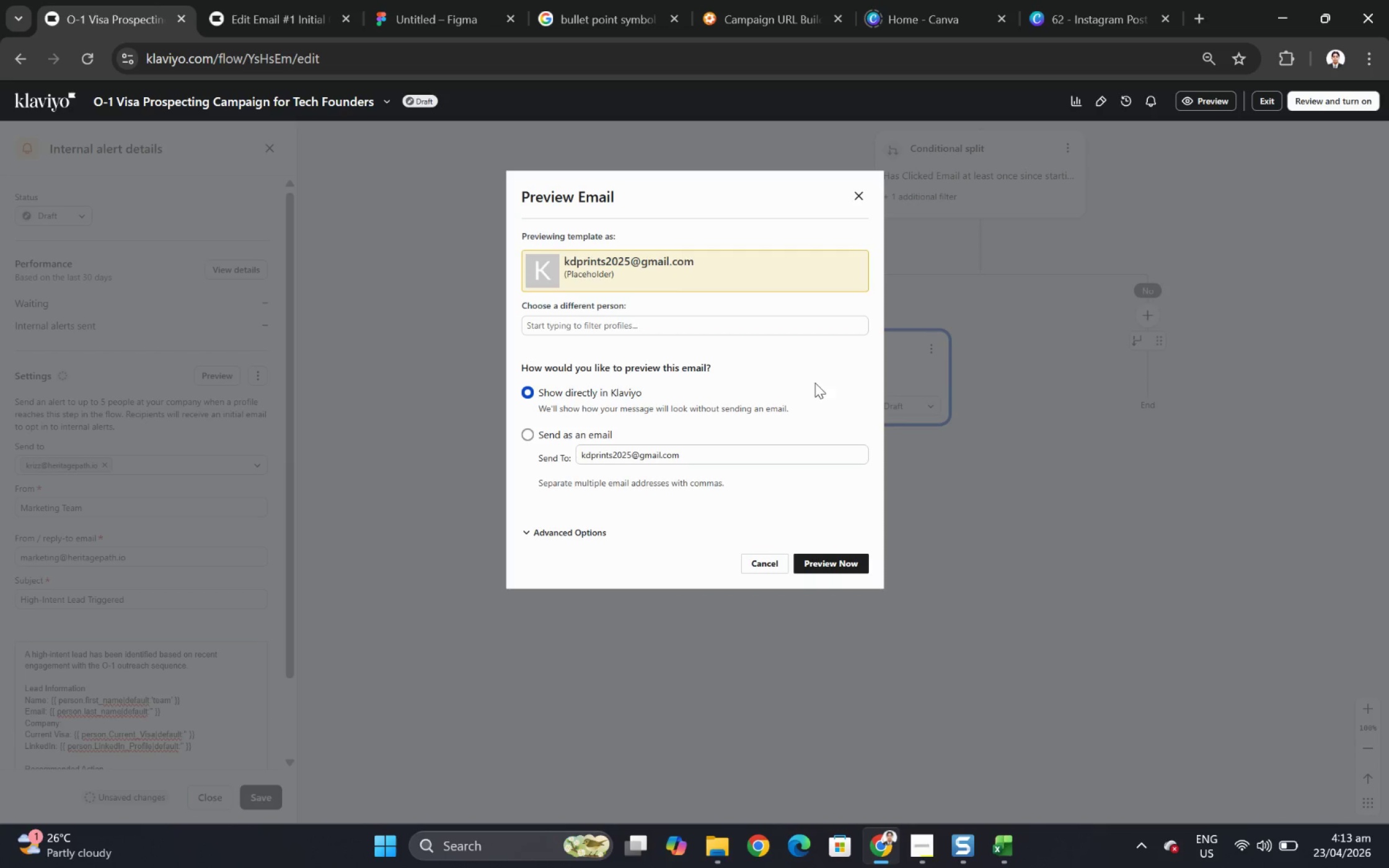 
wait(6.37)
 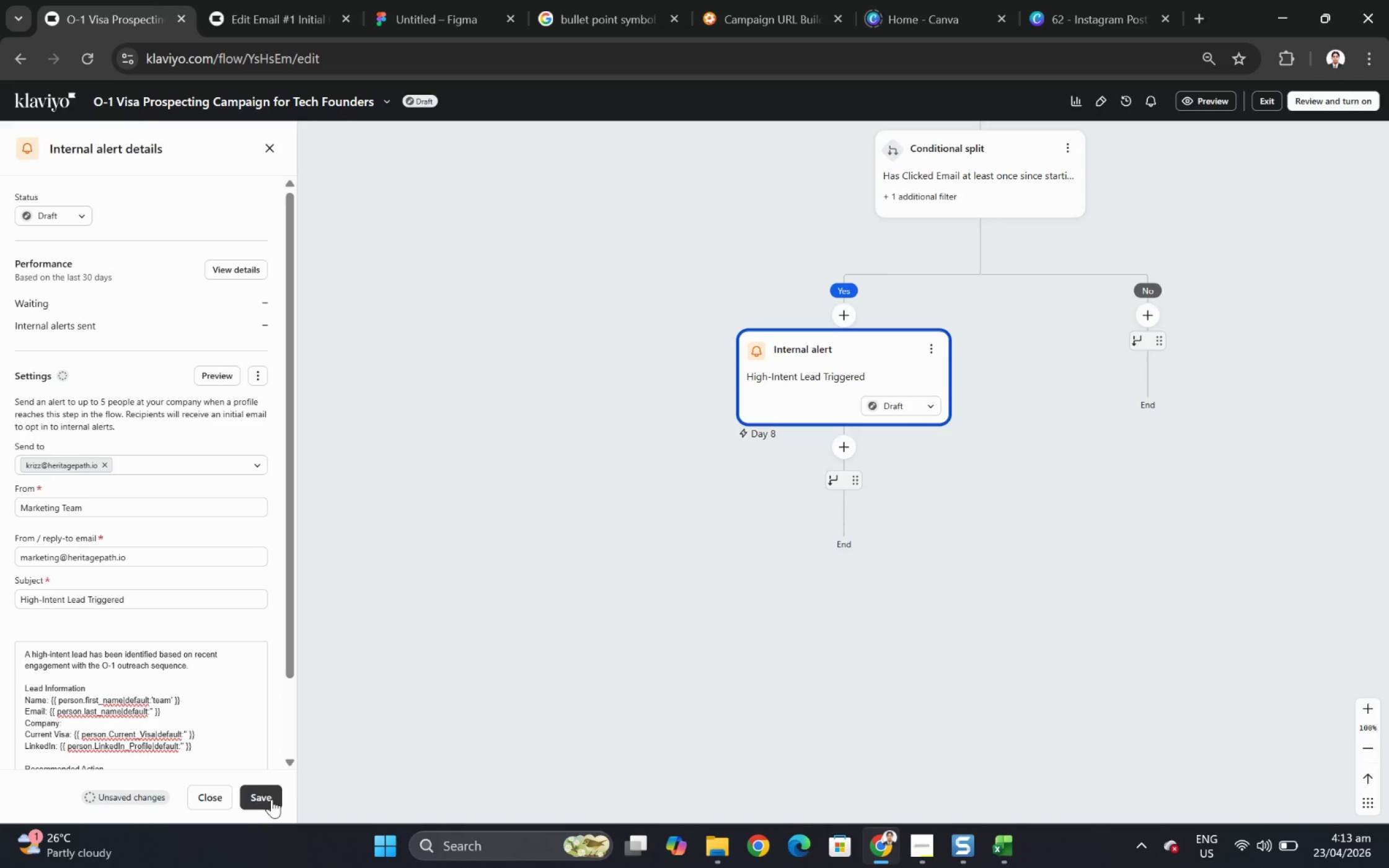 
left_click([840, 563])
 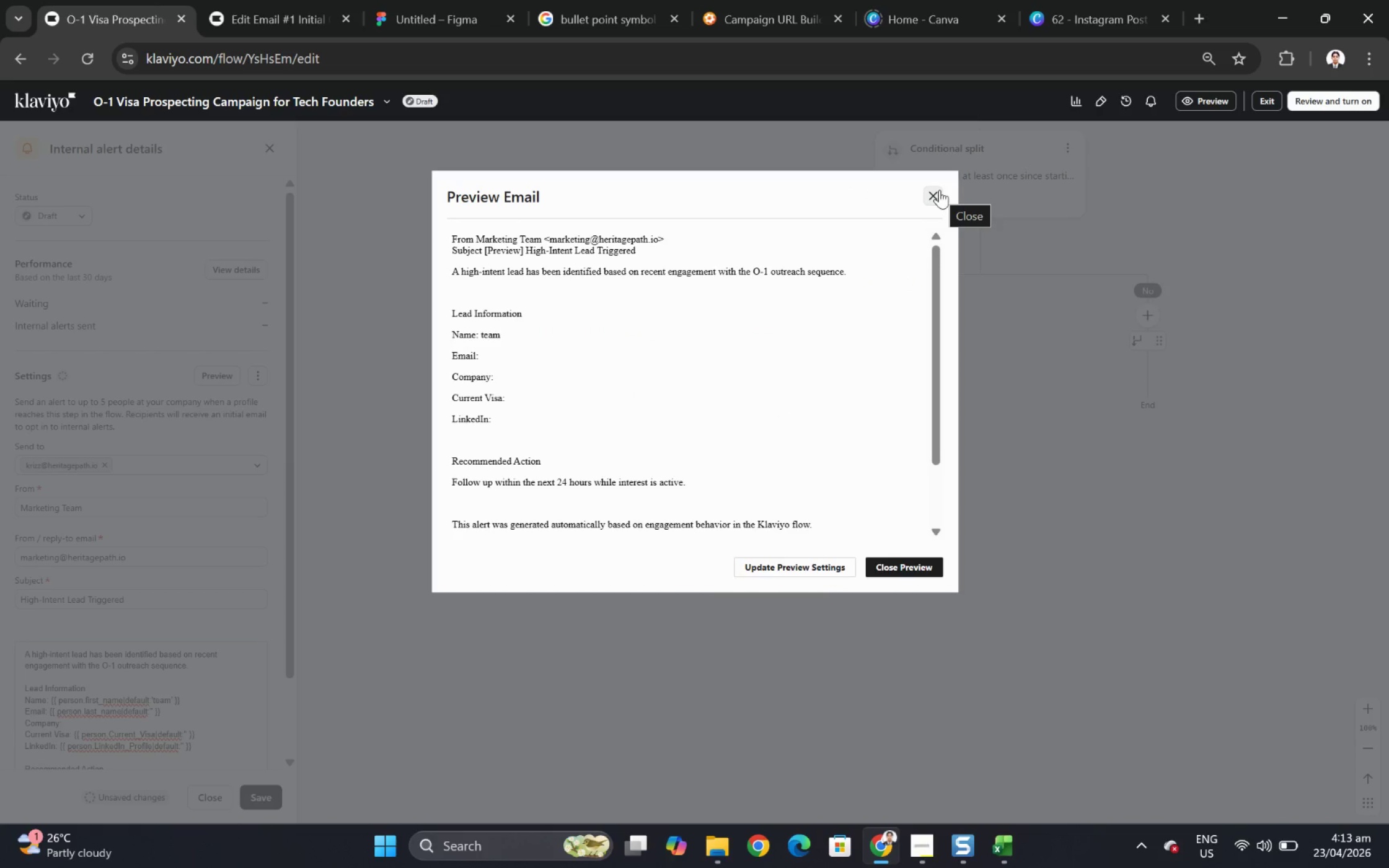 
wait(5.44)
 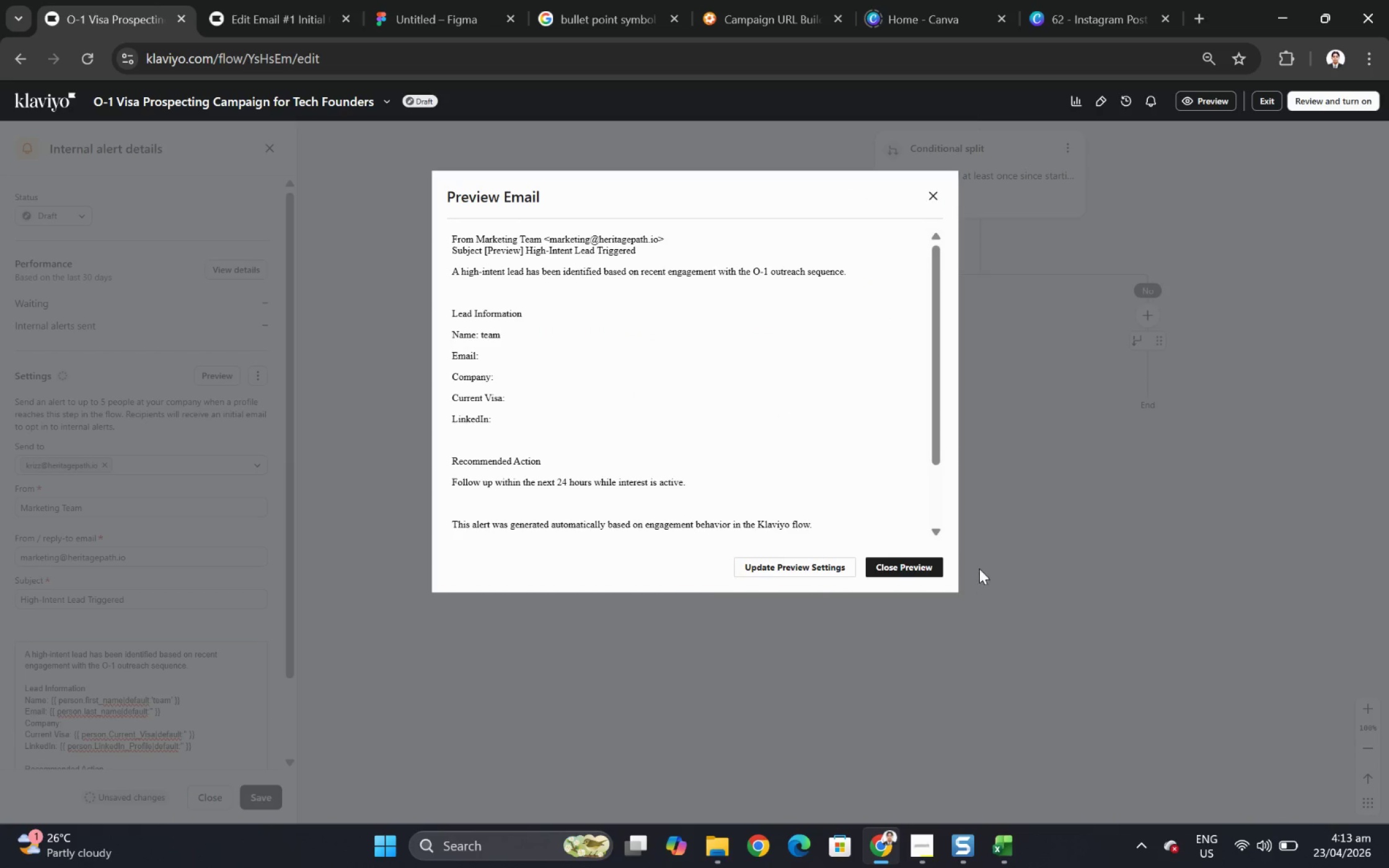 
left_click([939, 190])
 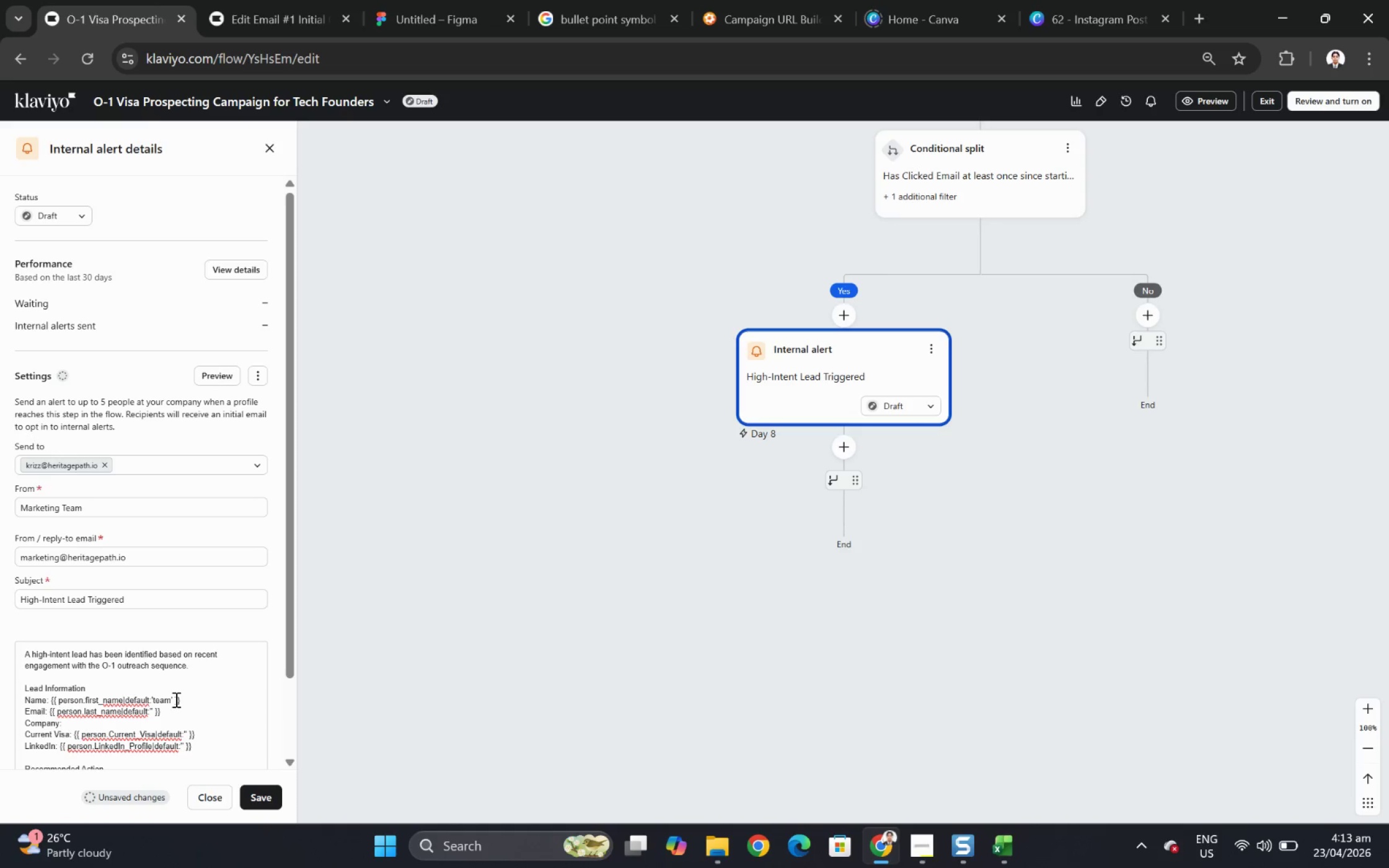 
left_click([172, 697])
 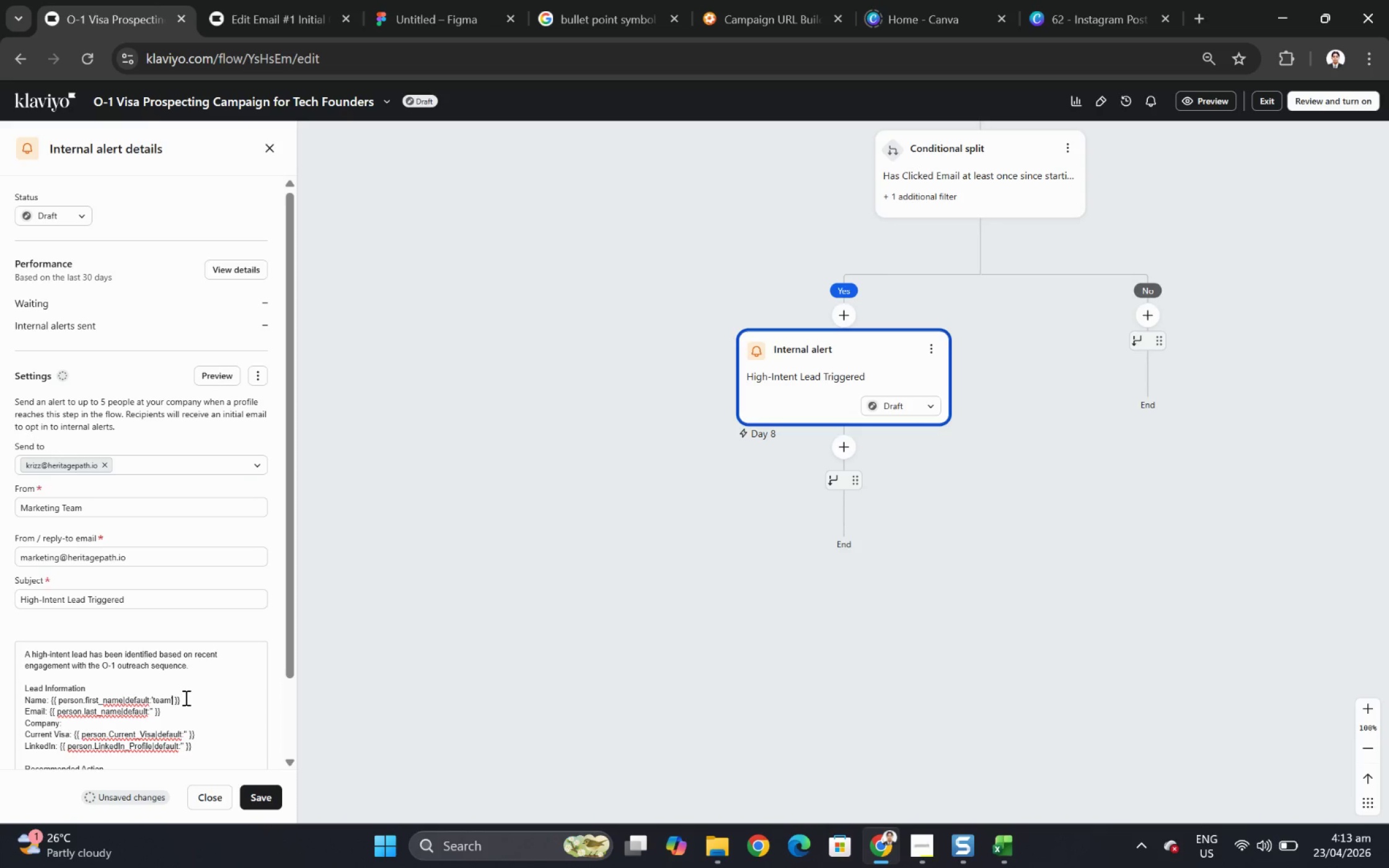 
key(Backspace)
 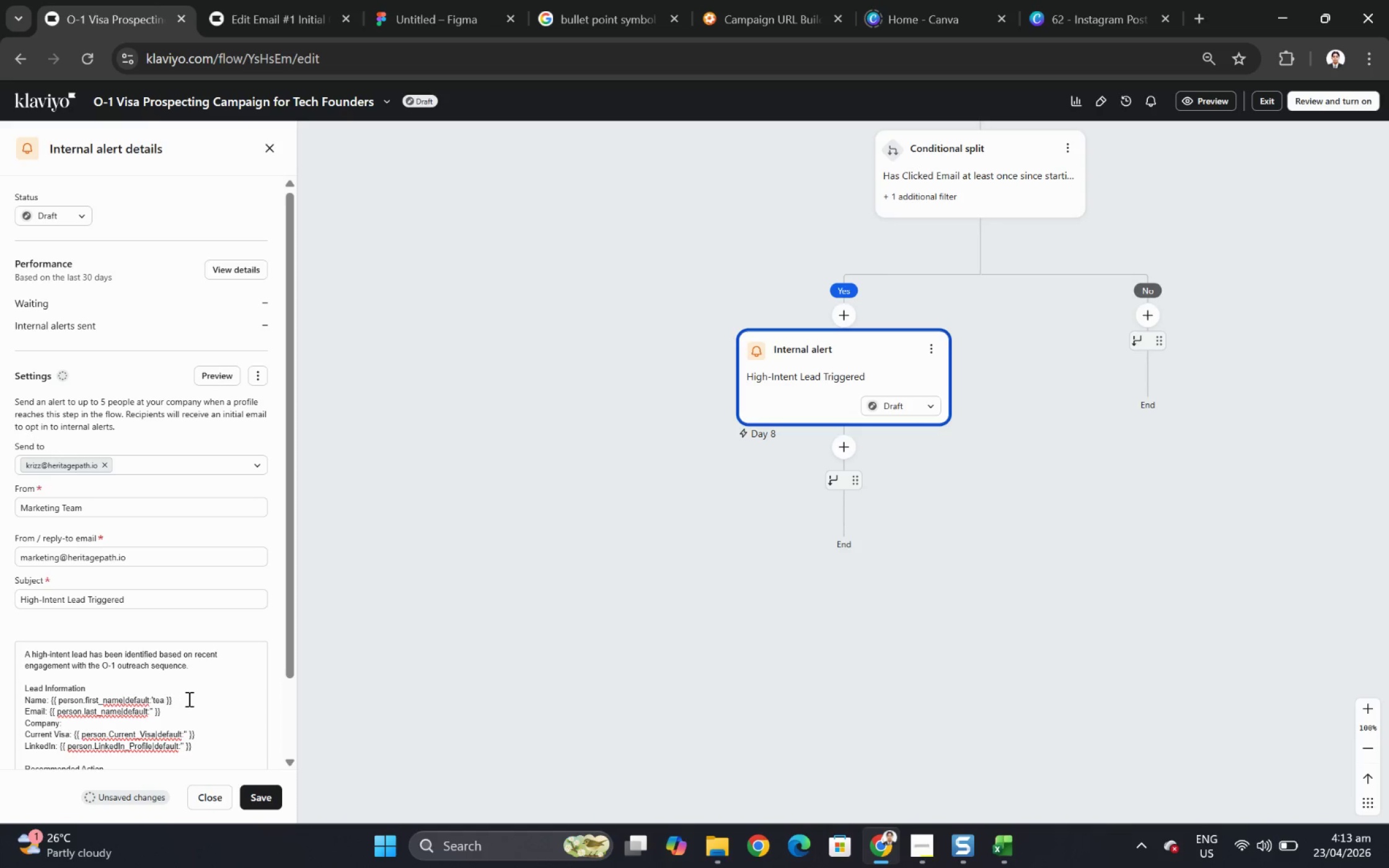 
key(Backspace)
 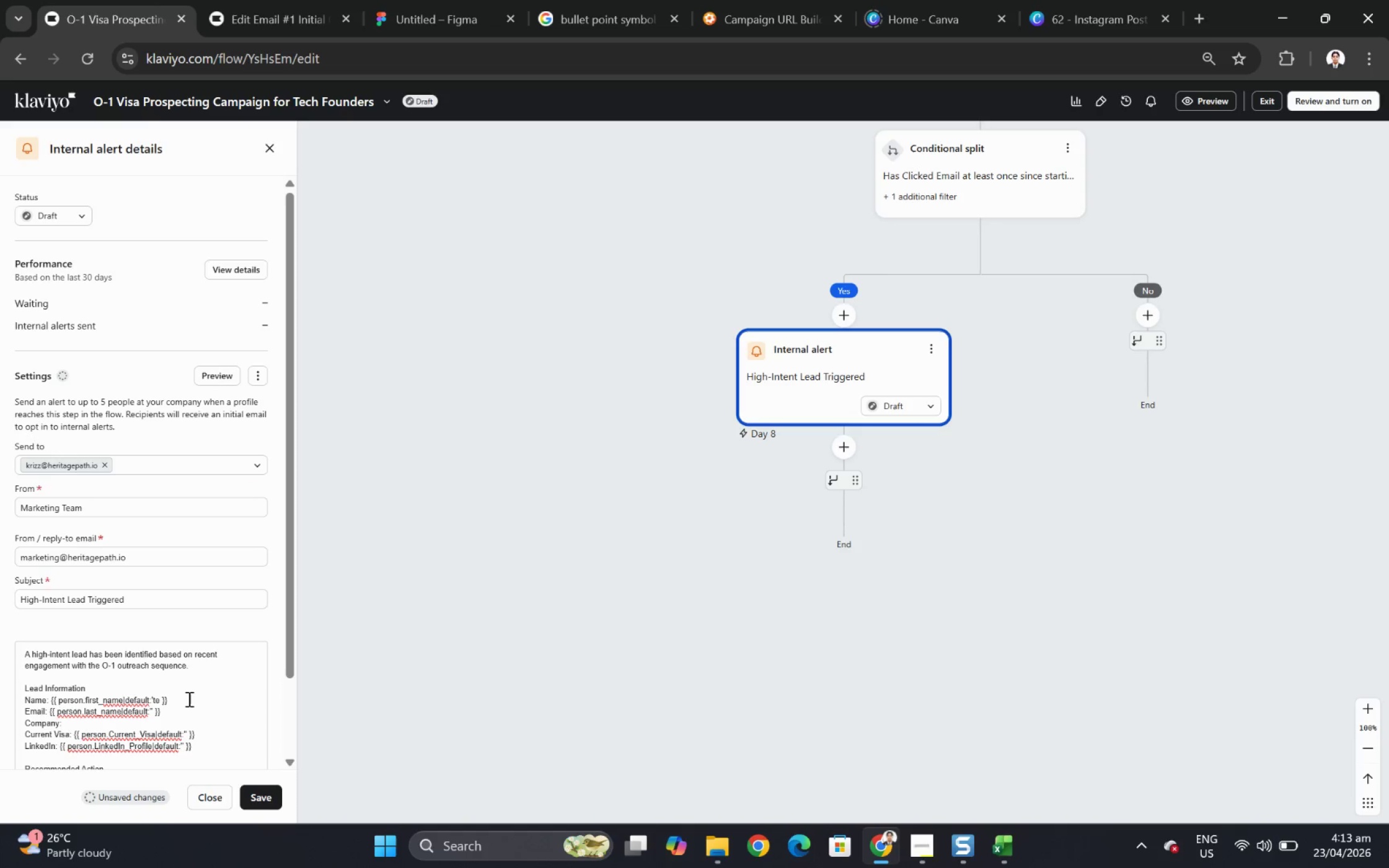 
key(Backspace)
 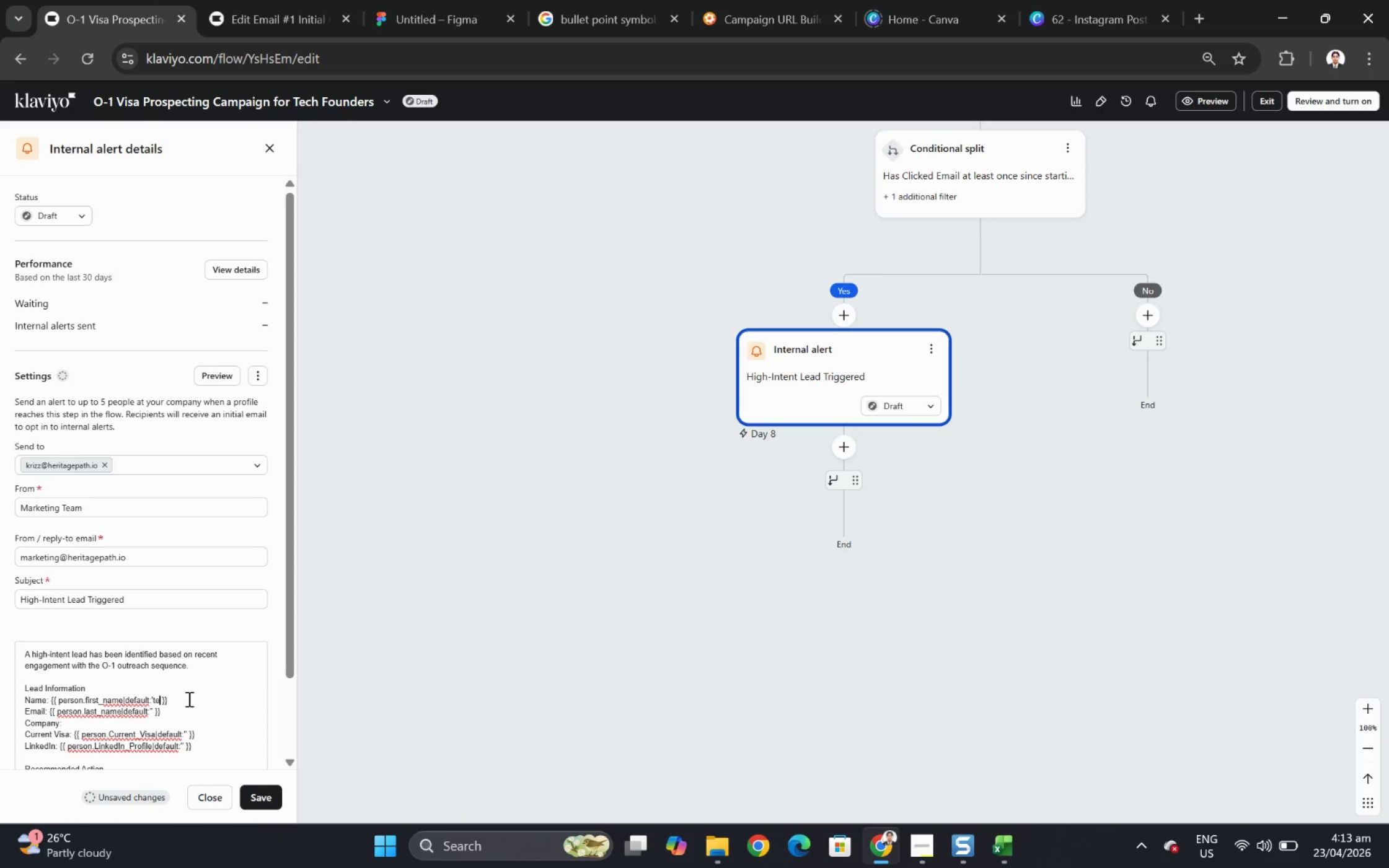 
key(Backspace)
 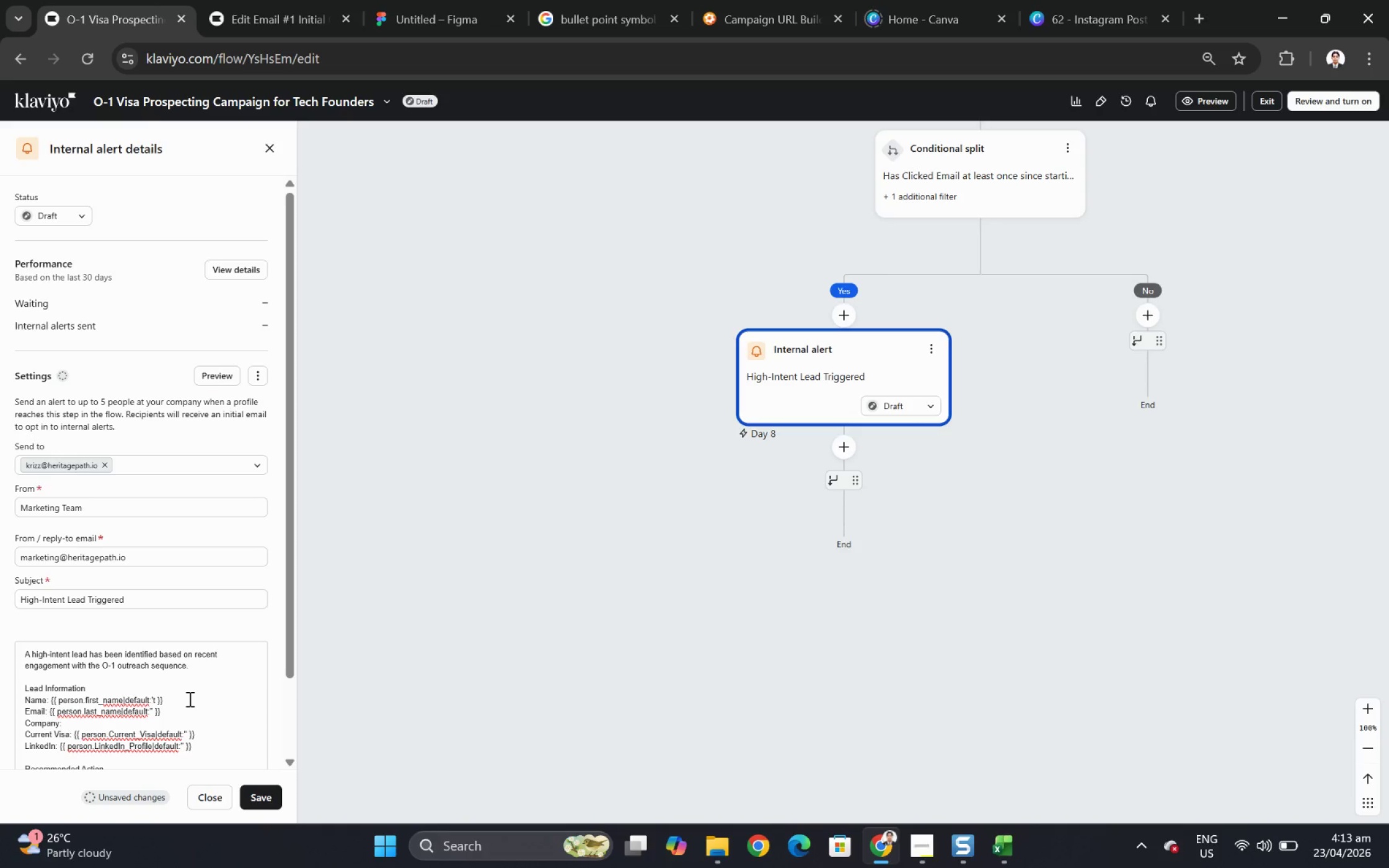 
key(Backspace)
 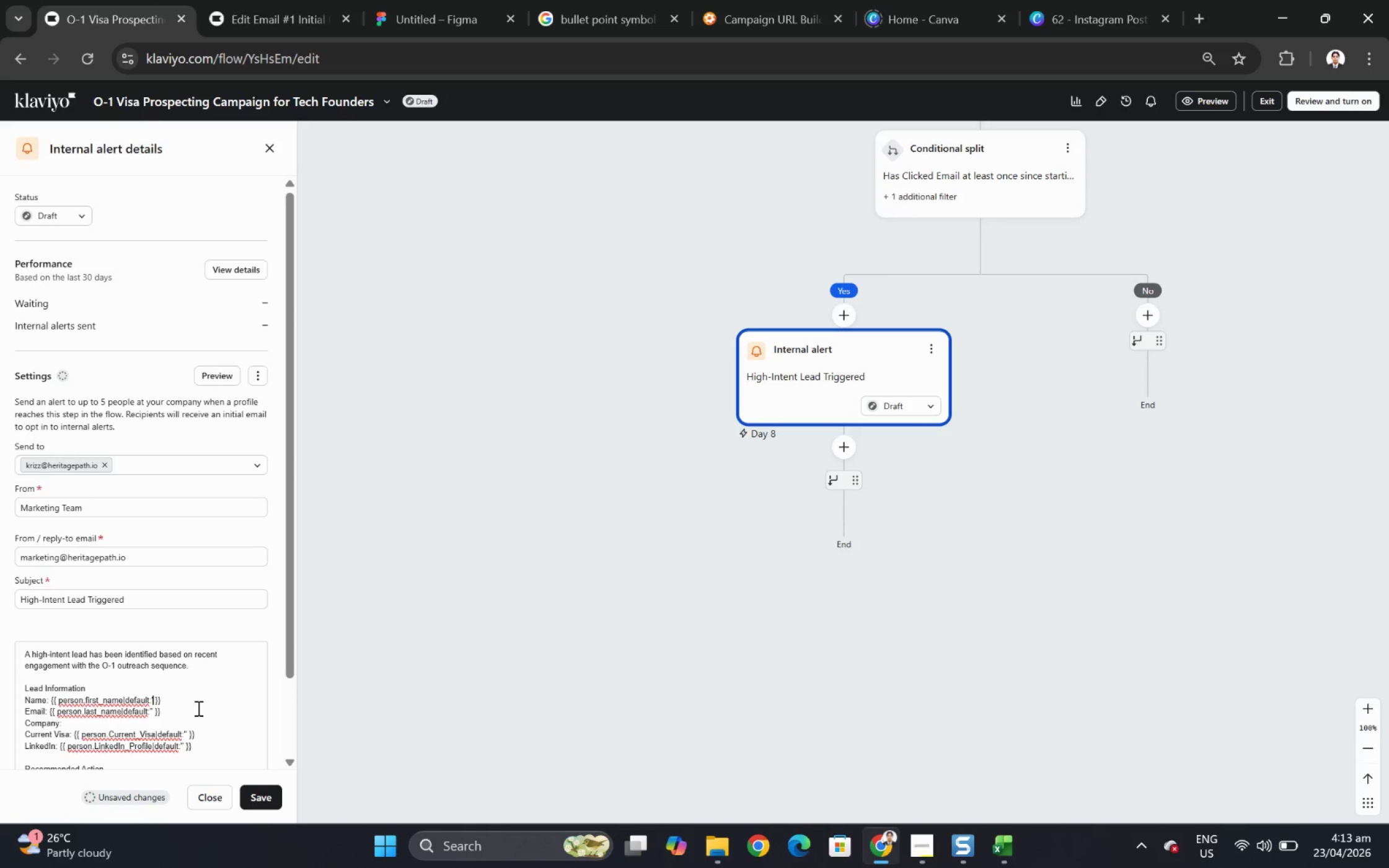 
key(Quote)
 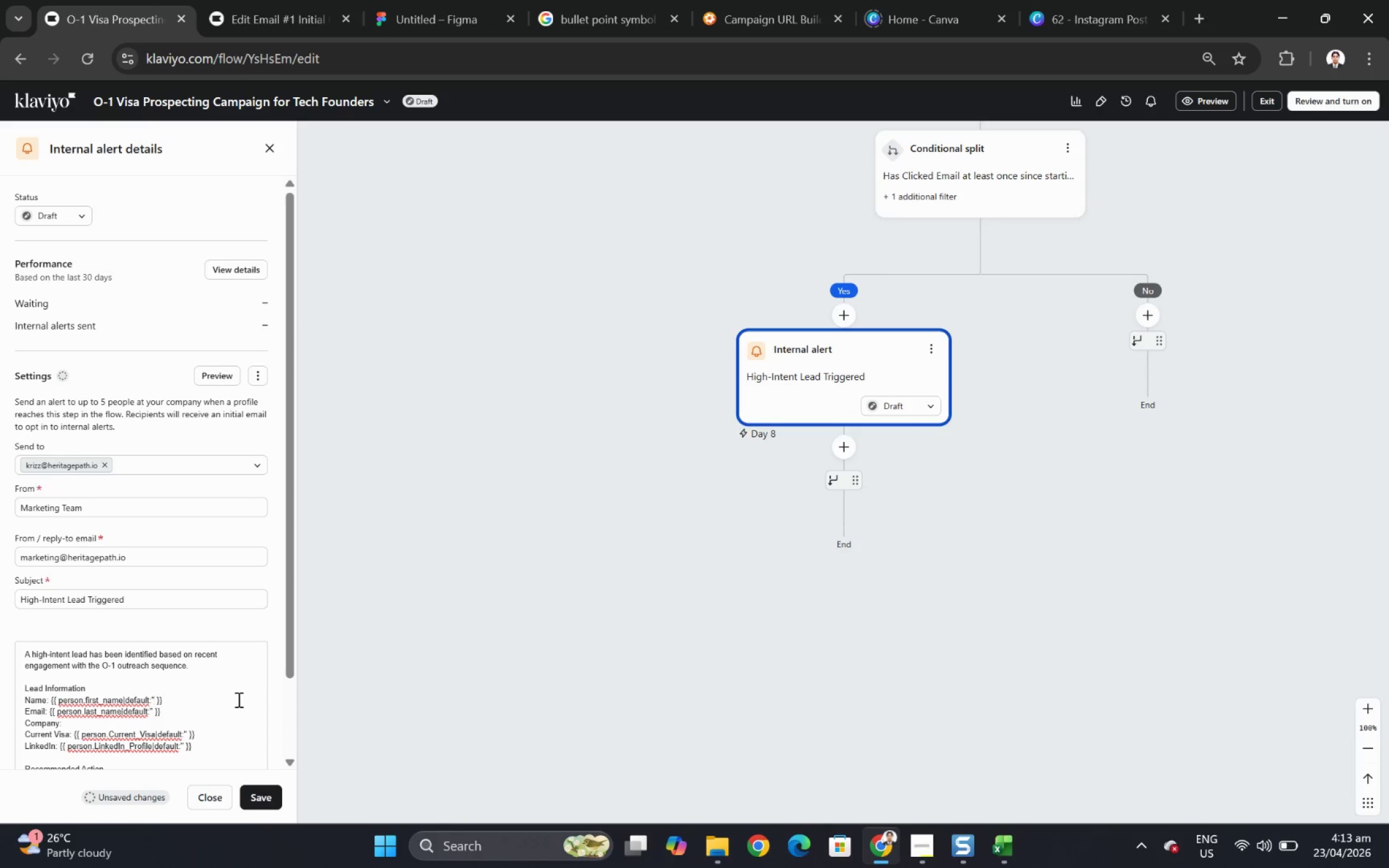 
left_click([237, 699])
 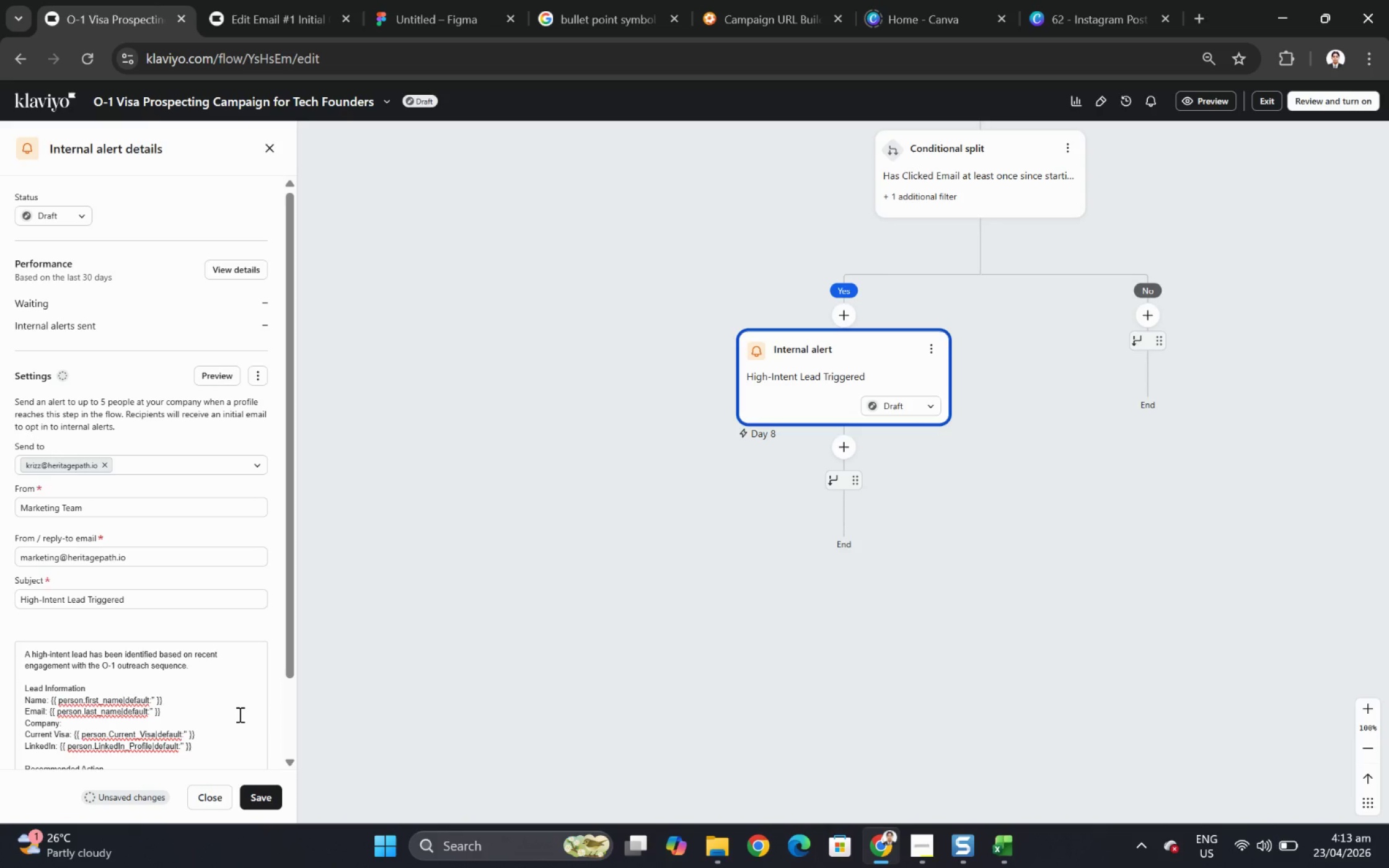 
scroll: coordinate [236, 708], scroll_direction: down, amount: 2.0
 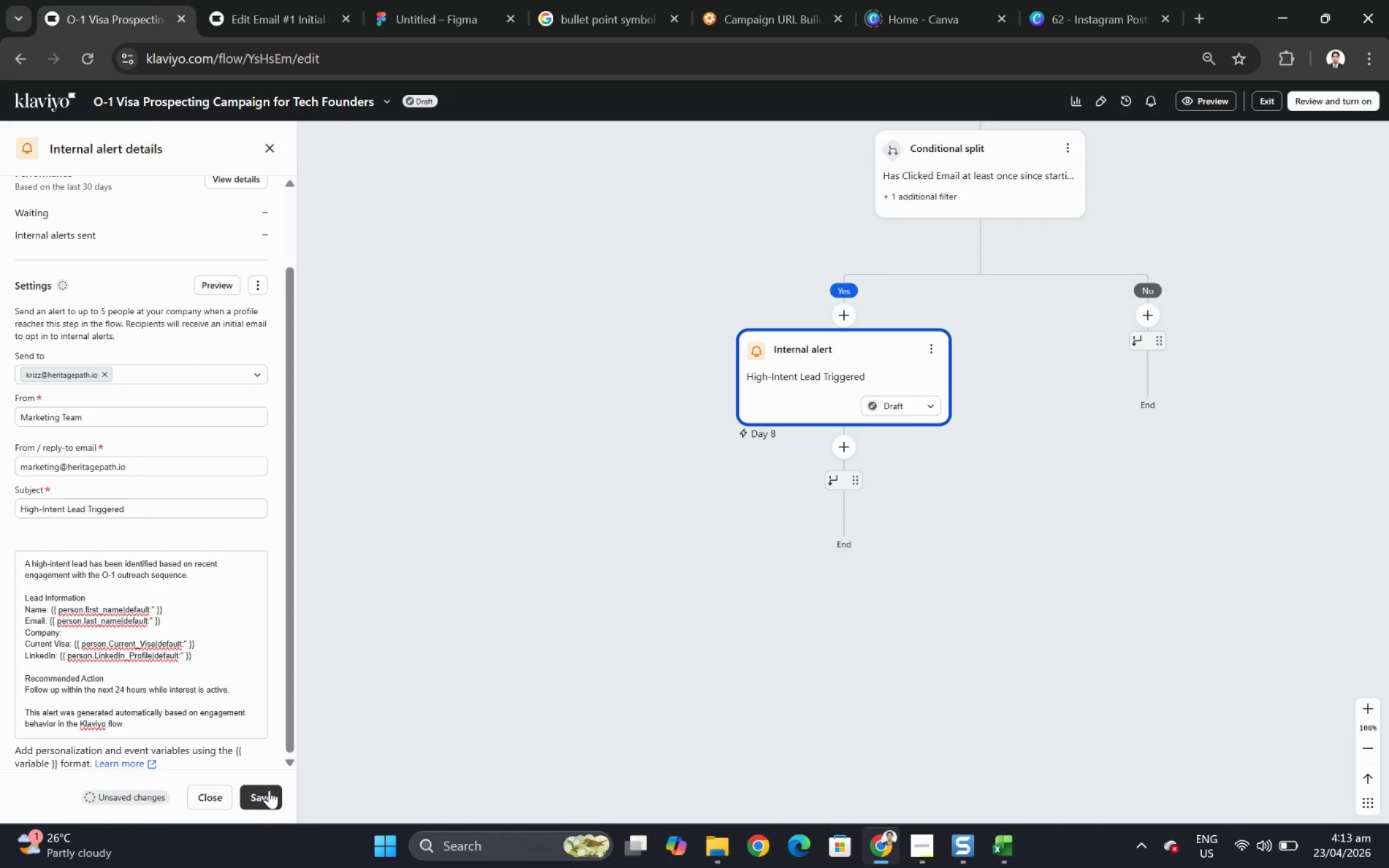 
left_click([269, 790])
 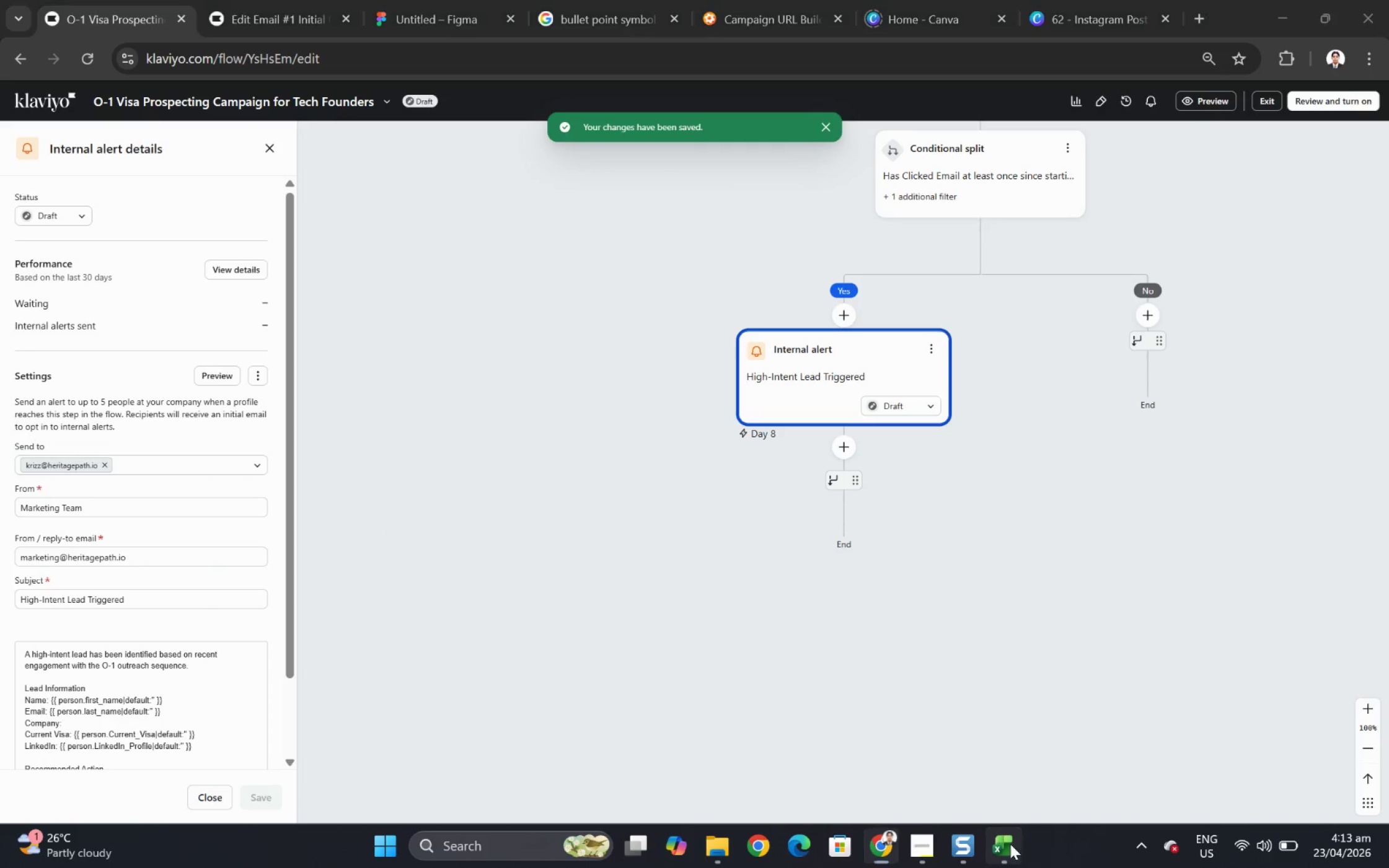 
wait(7.16)
 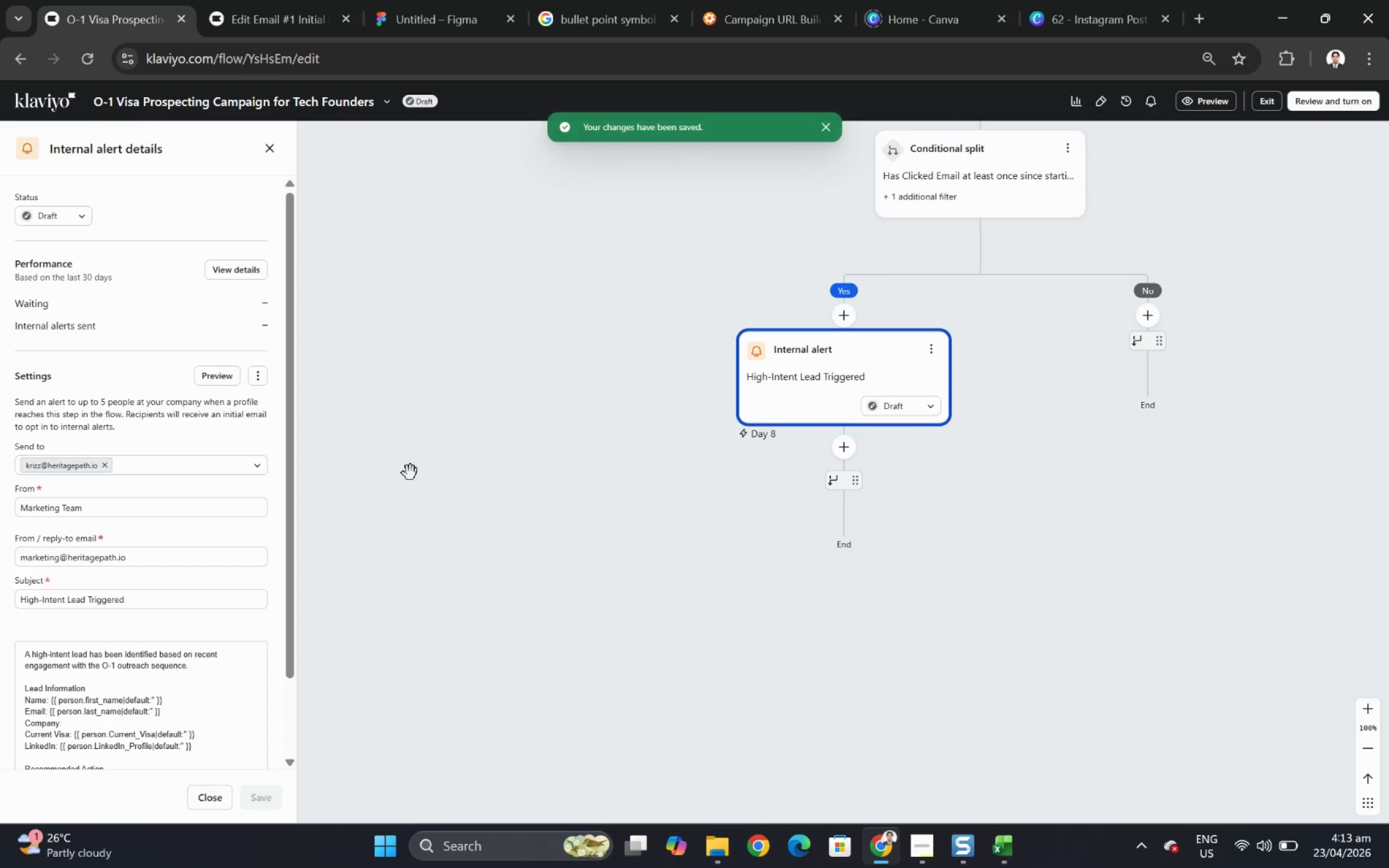 
left_click([1225, 94])
 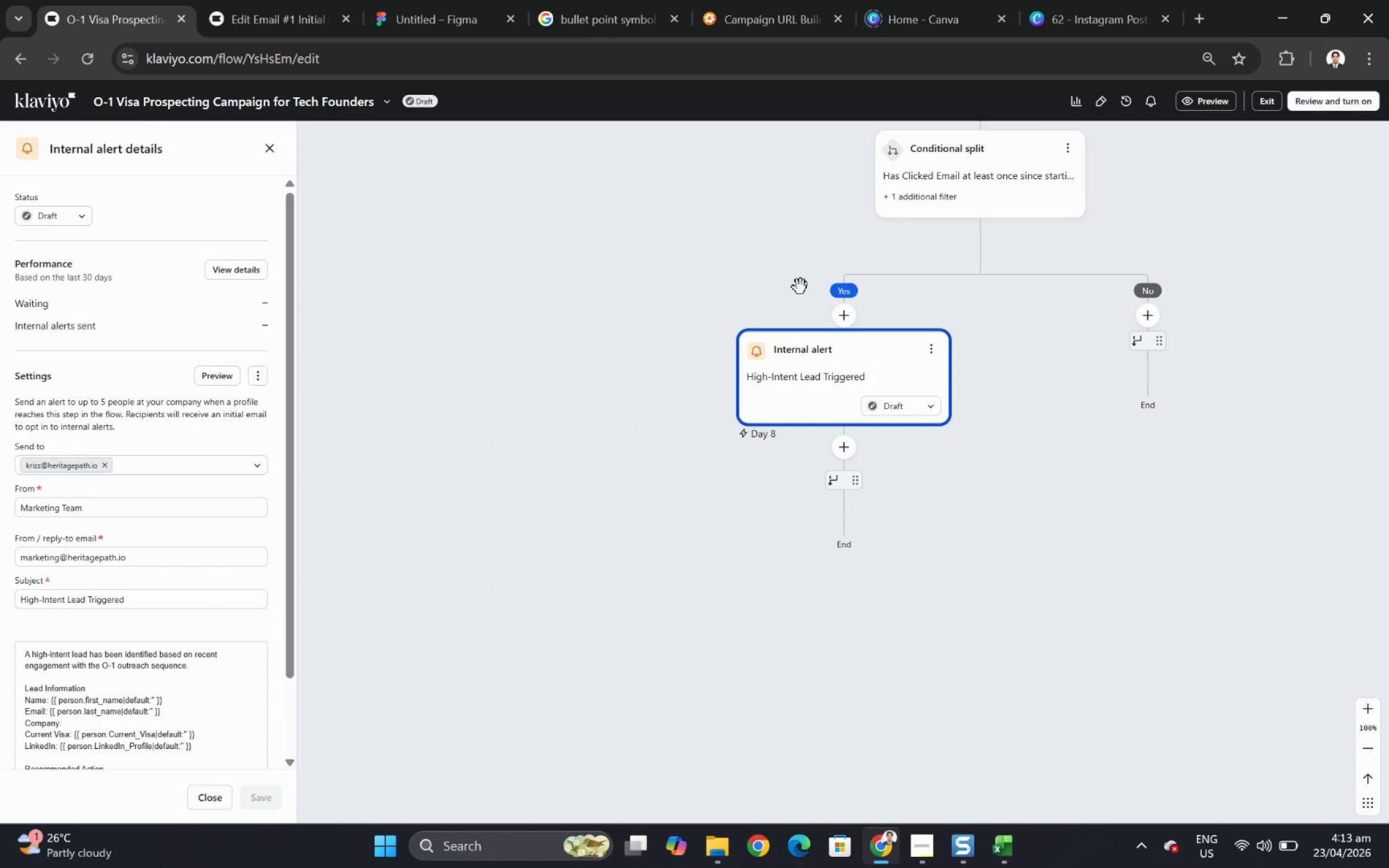 
left_click([266, 0])
 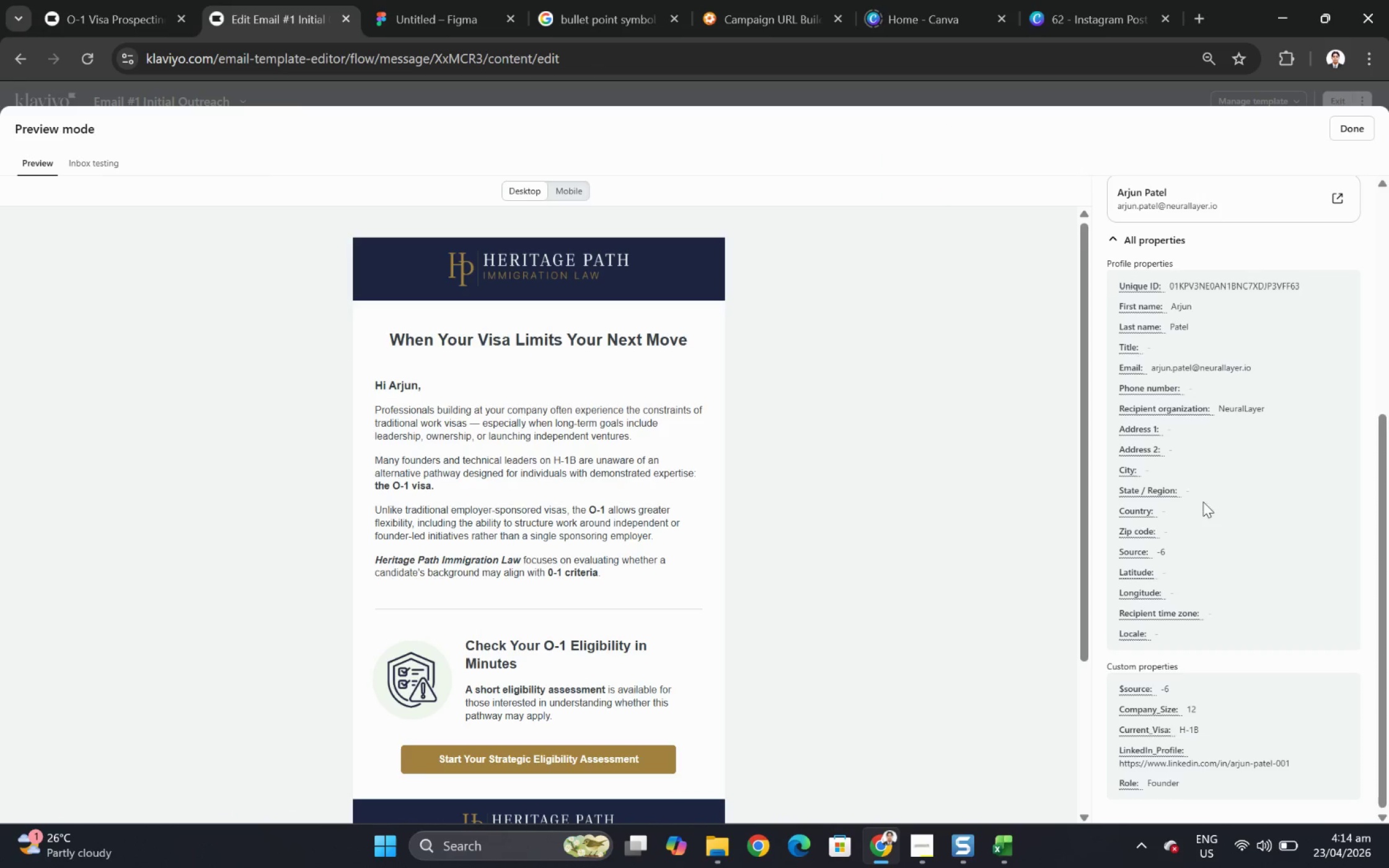 
scroll: coordinate [1238, 513], scroll_direction: down, amount: 2.0
 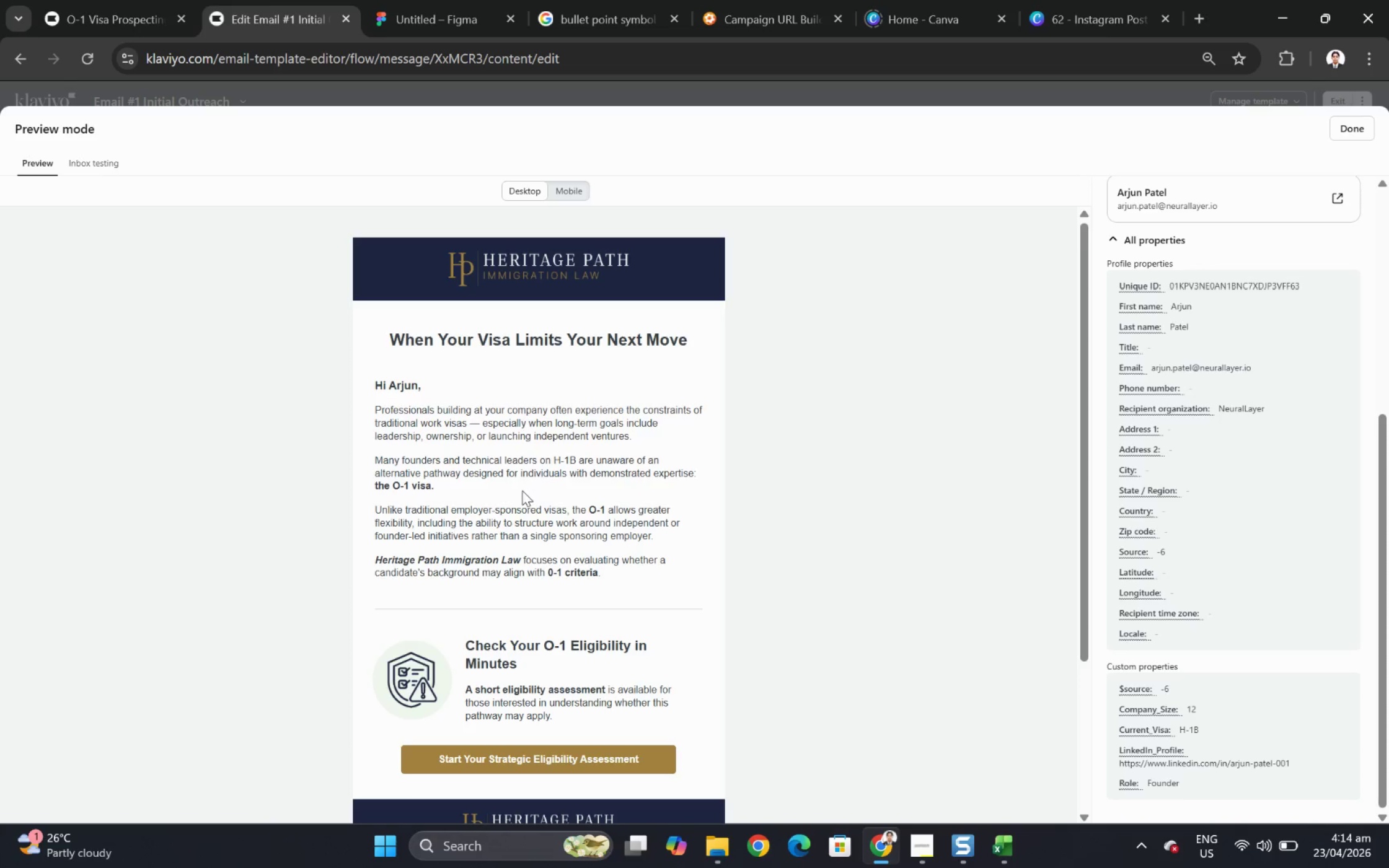 
wait(6.21)
 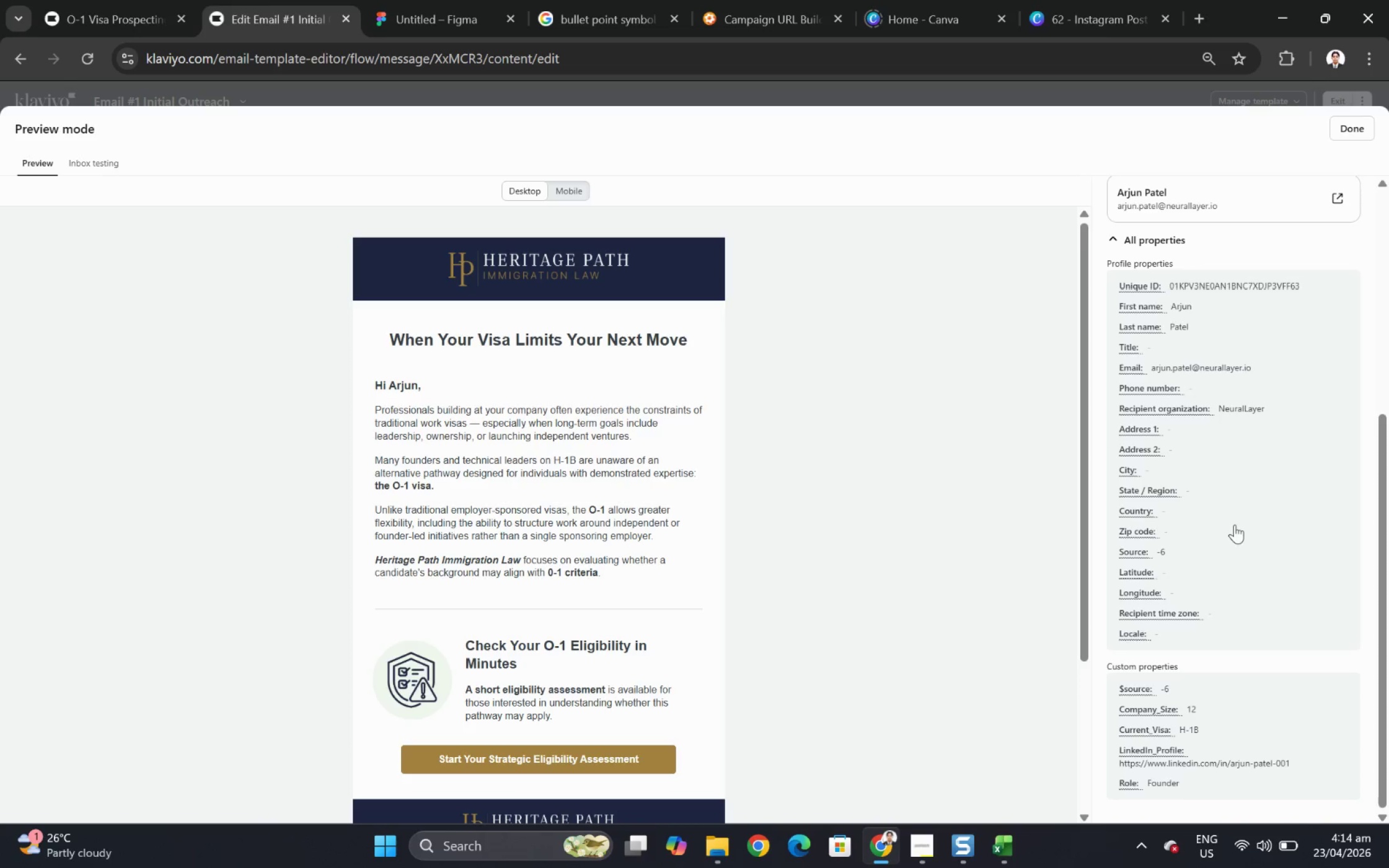 
scroll: coordinate [677, 597], scroll_direction: none, amount: 0.0
 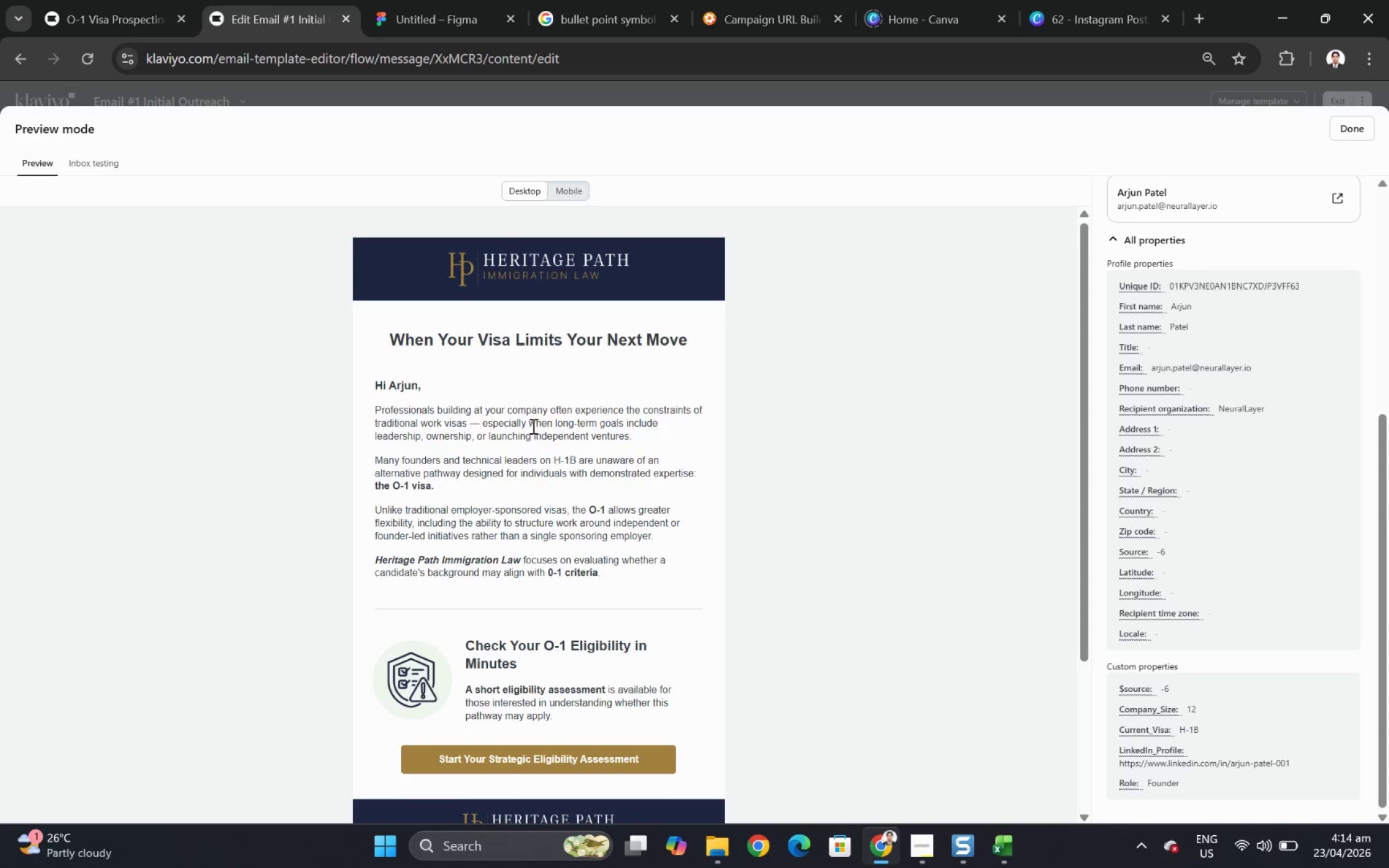 
wait(8.96)
 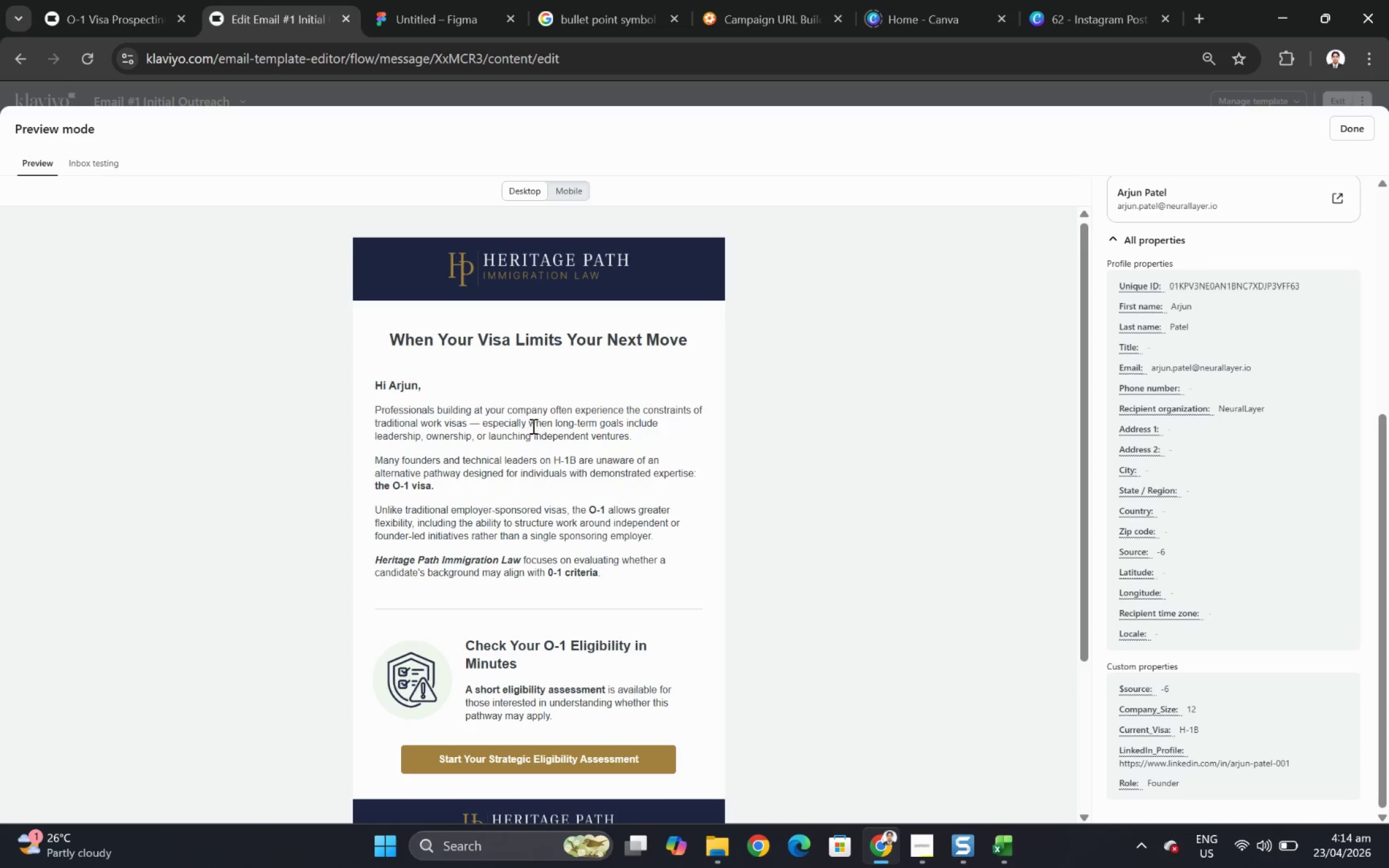 
left_click([994, 849])
 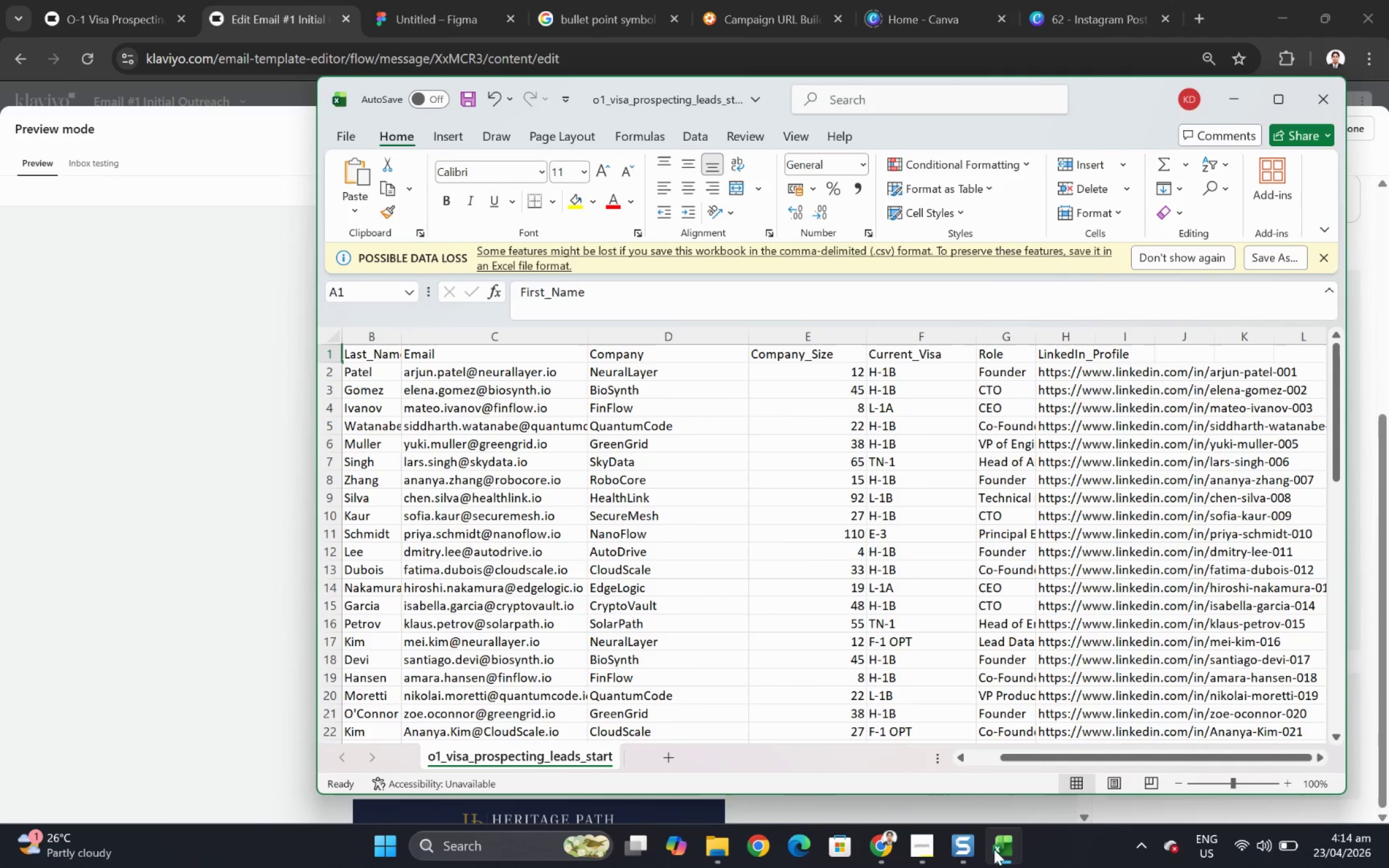 
wait(9.77)
 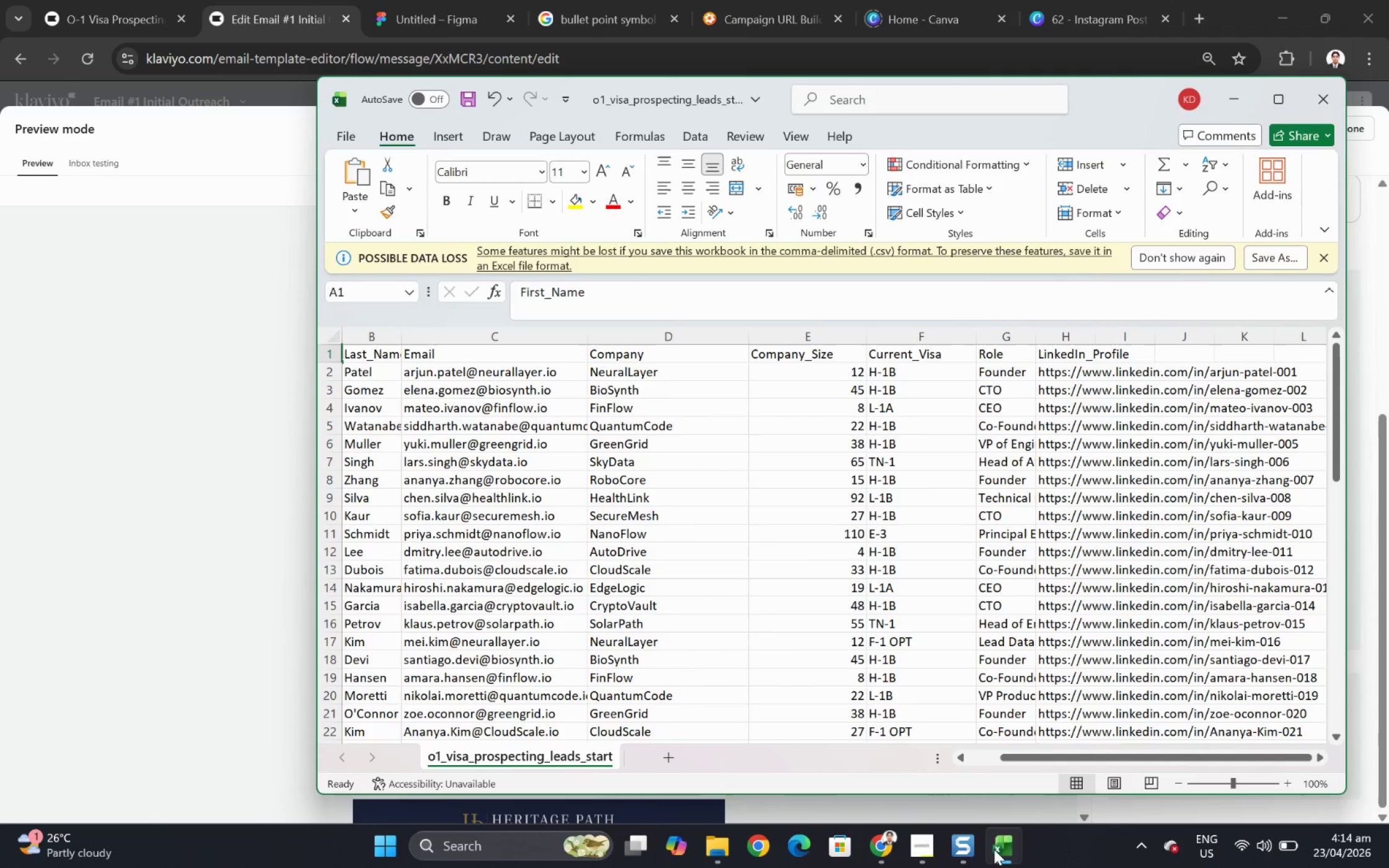 
left_click([994, 849])
 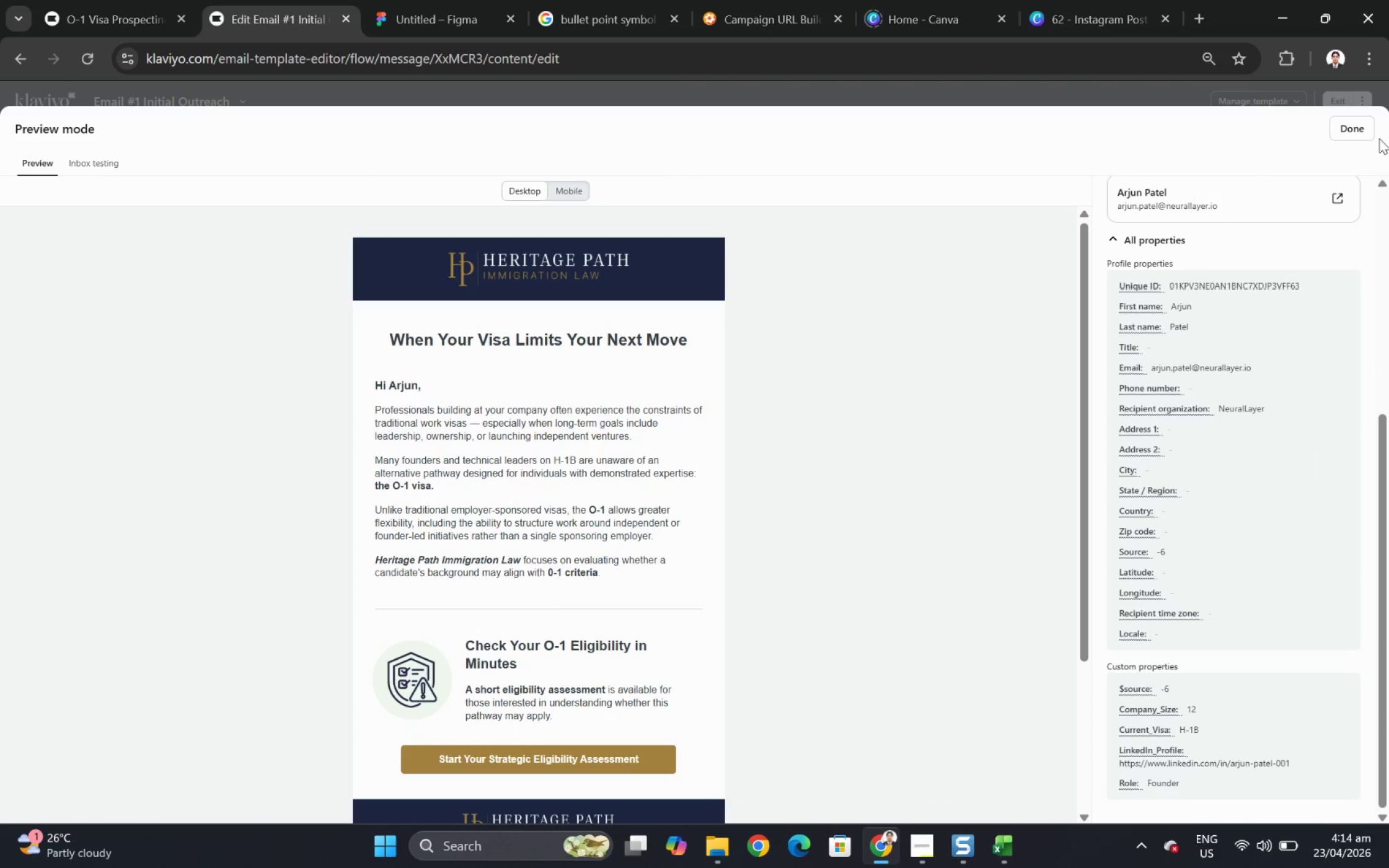 
left_click([1359, 129])
 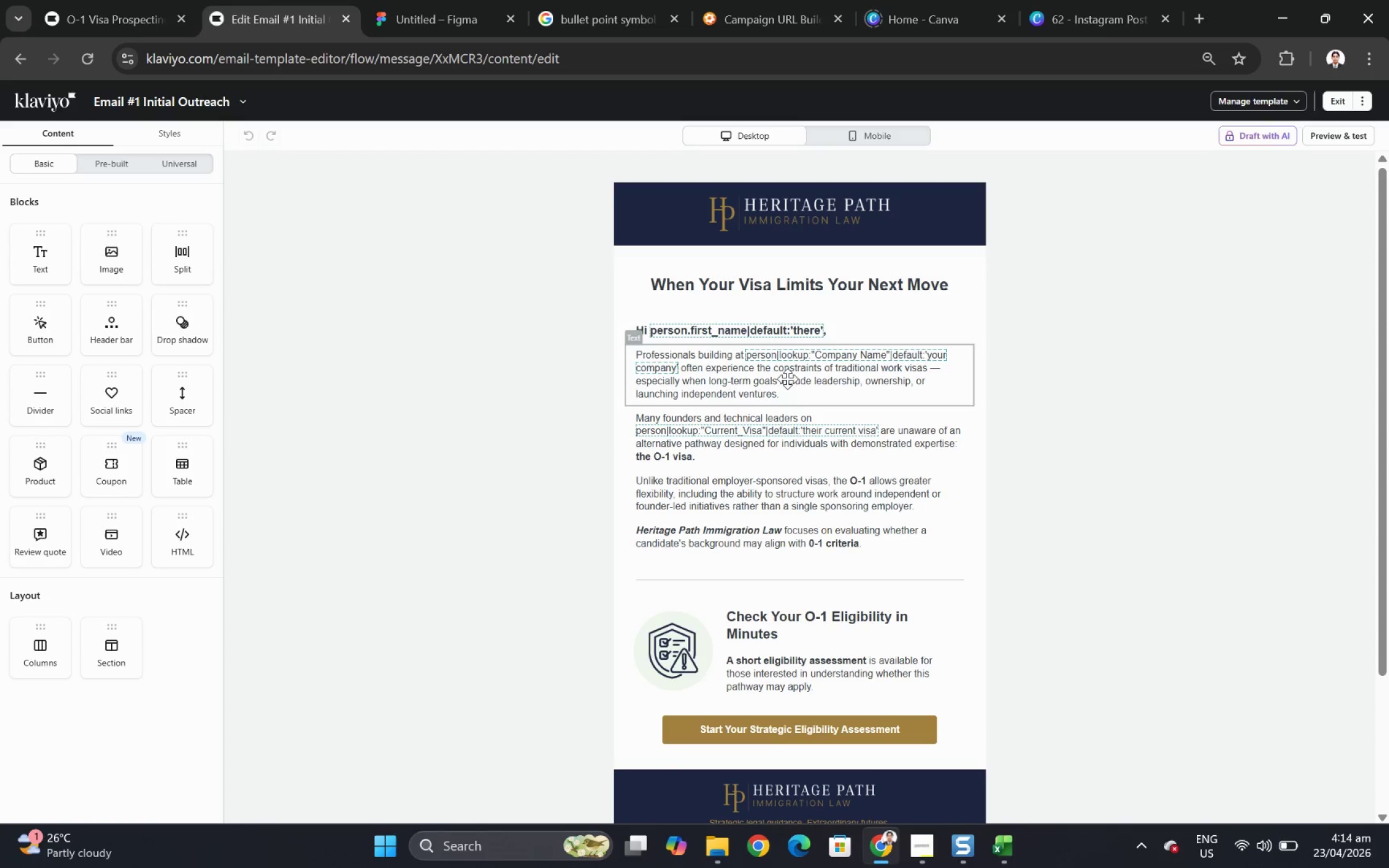 
wait(8.98)
 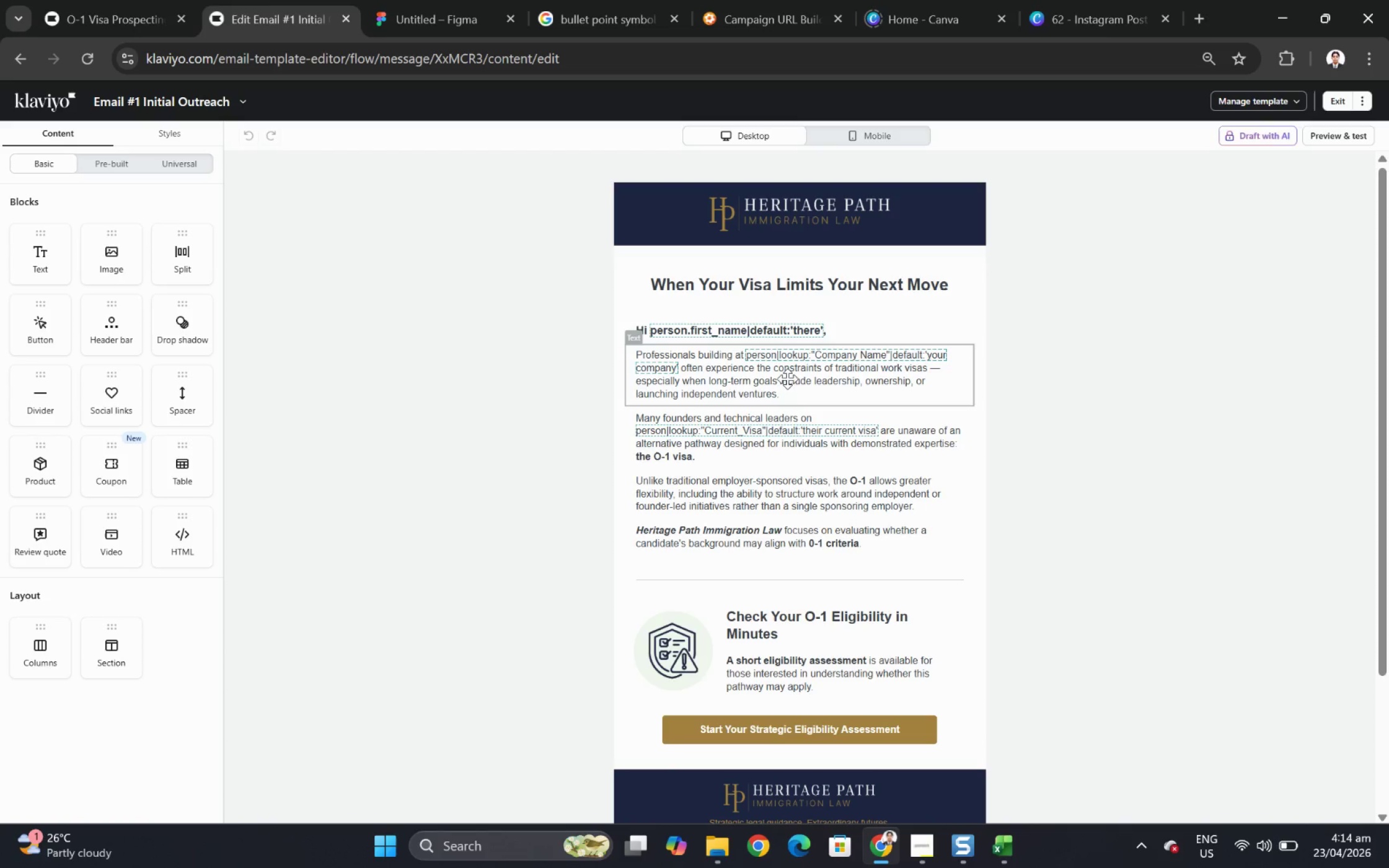 
mouse_move([1286, 141])
 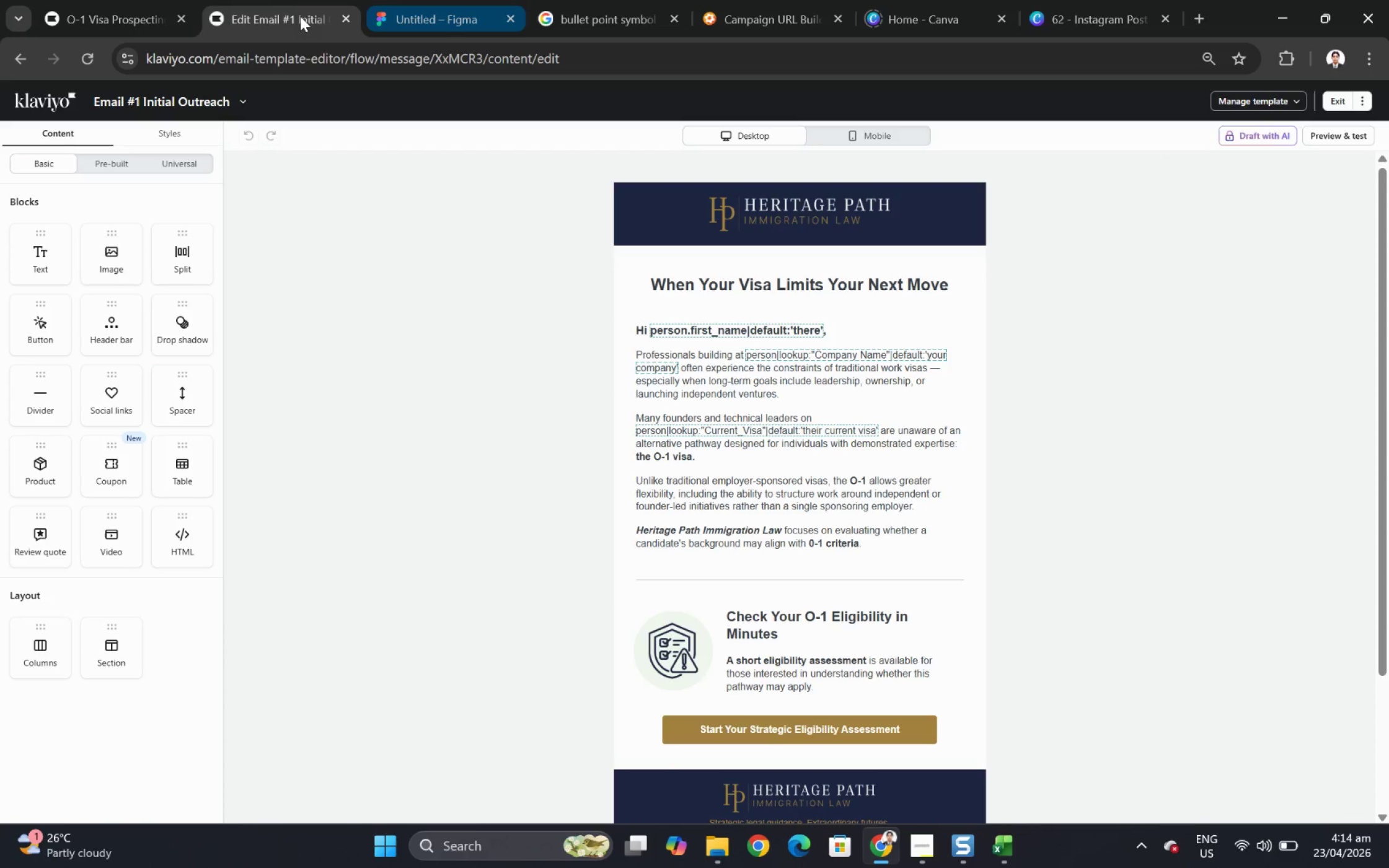 
left_click([122, 14])
 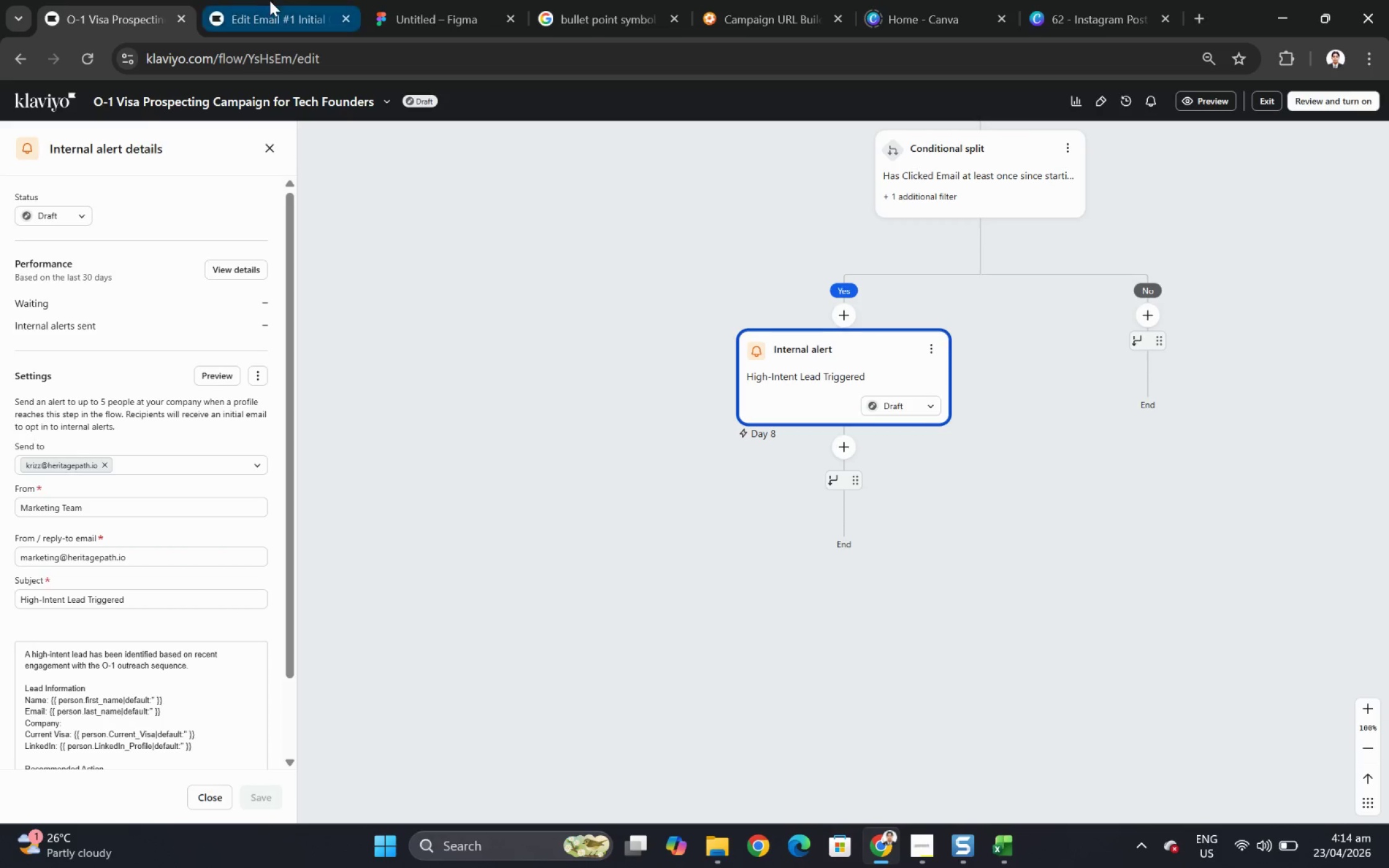 
left_click([270, 1])
 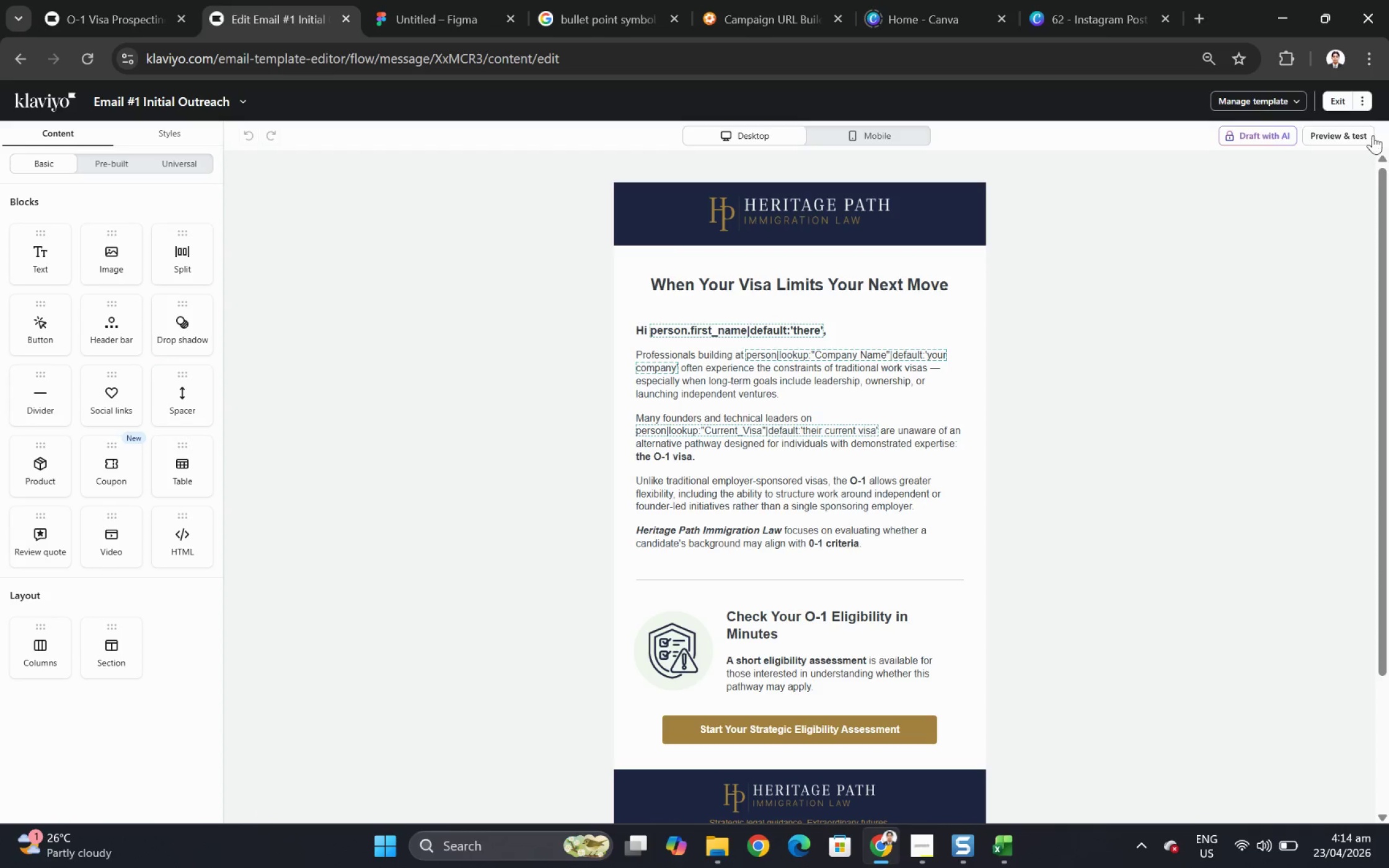 
left_click([1360, 136])
 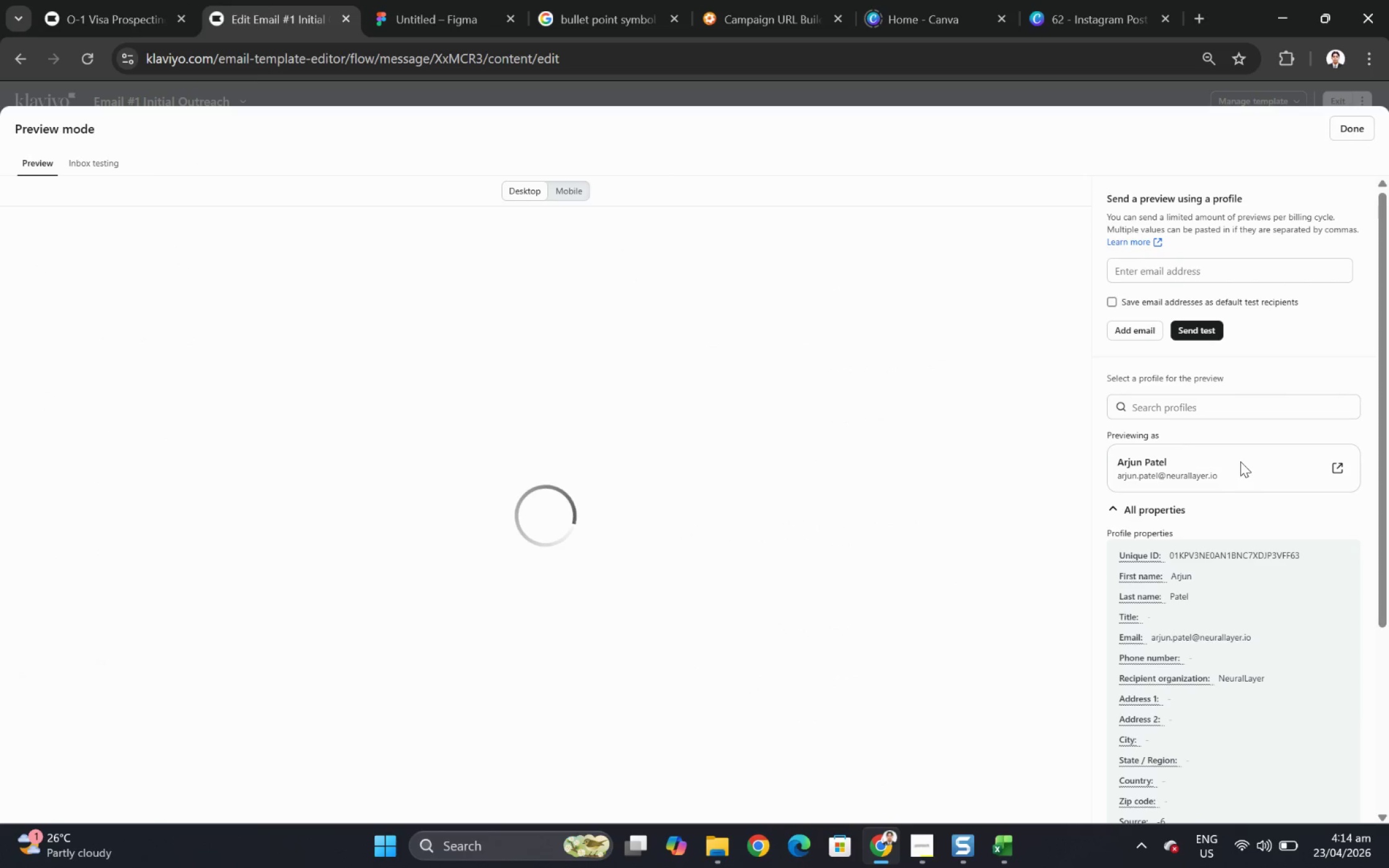 
scroll: coordinate [1270, 479], scroll_direction: down, amount: 4.0
 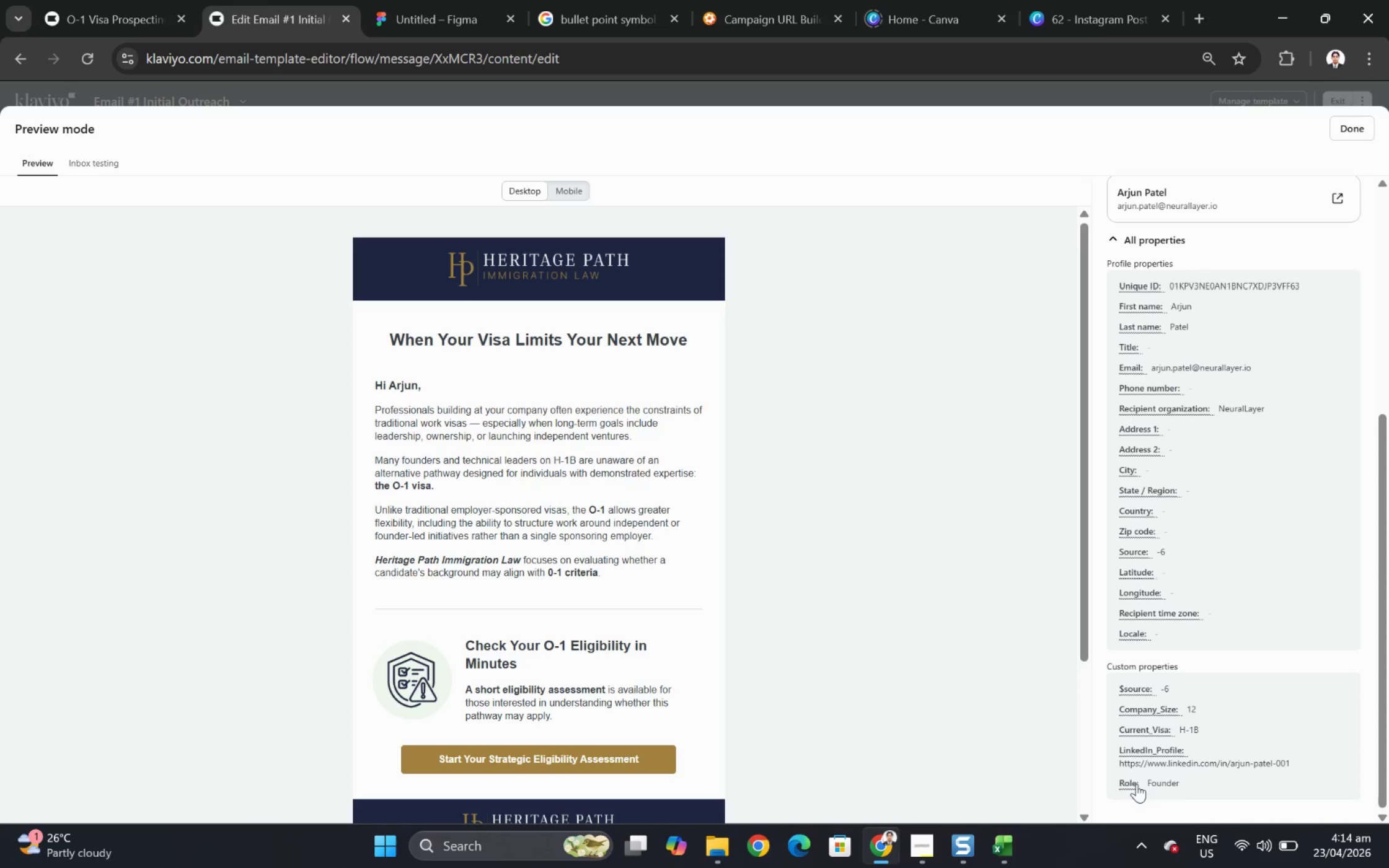 
left_click([1003, 851])
 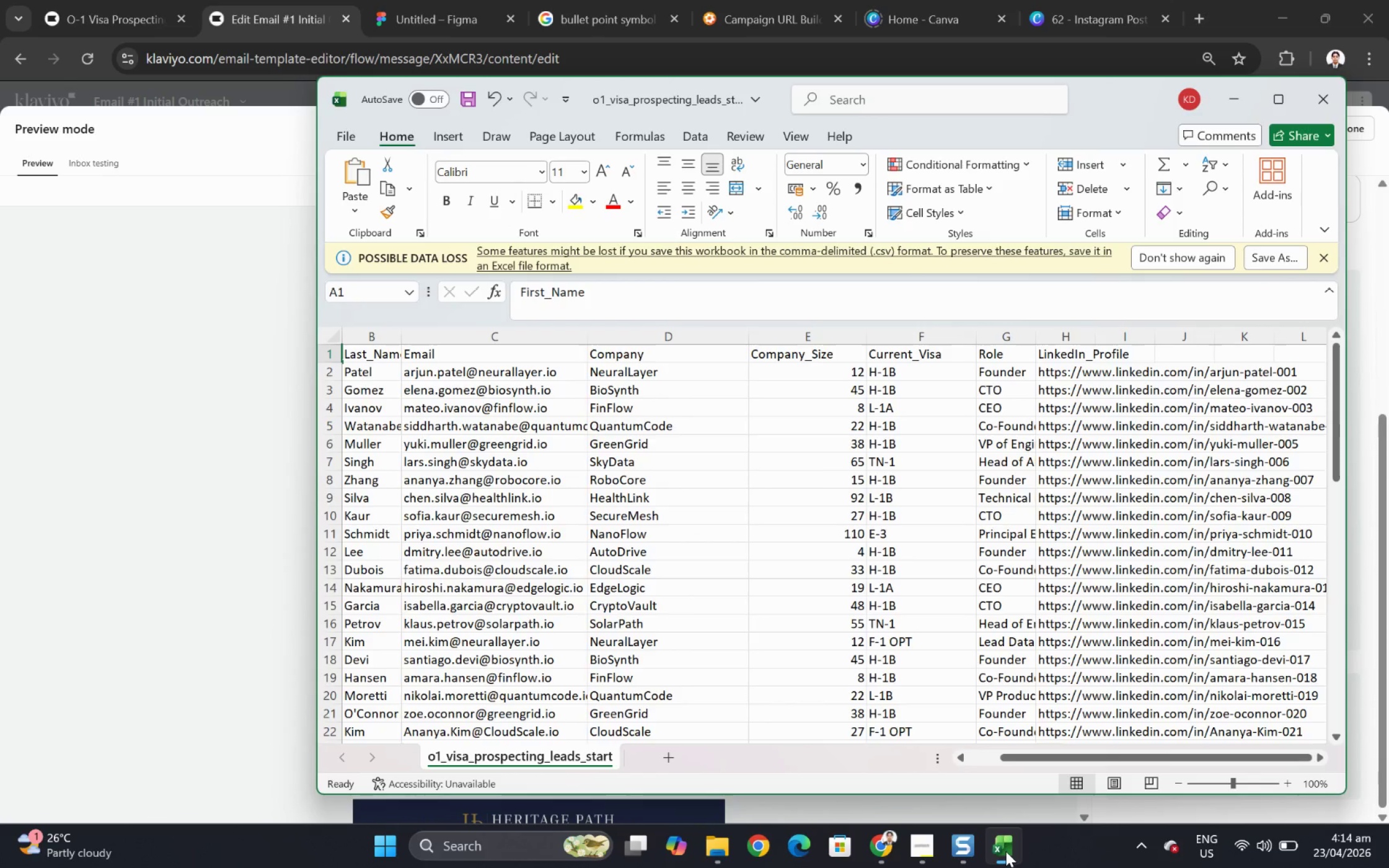 
left_click([1005, 851])
 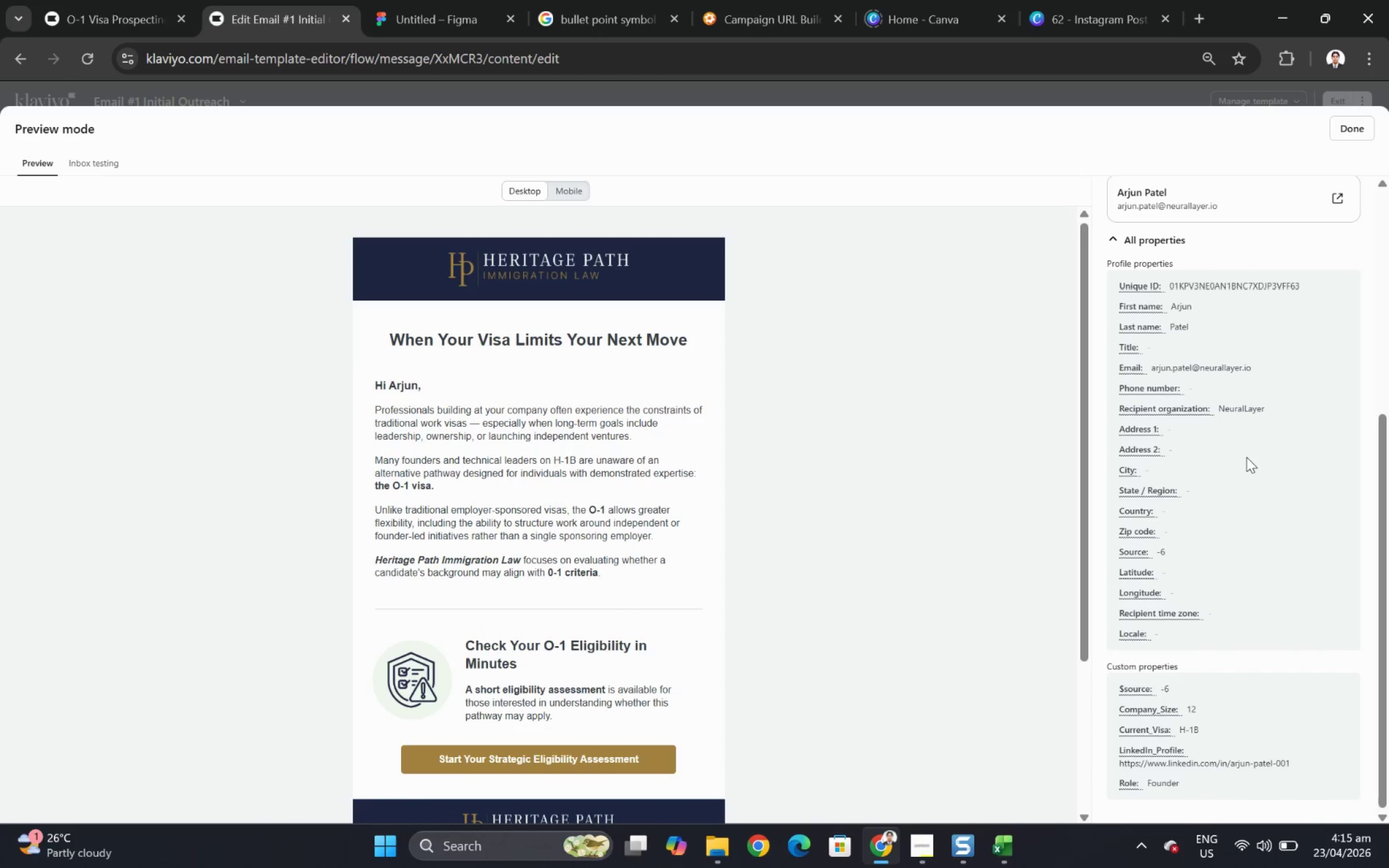 
wait(6.71)
 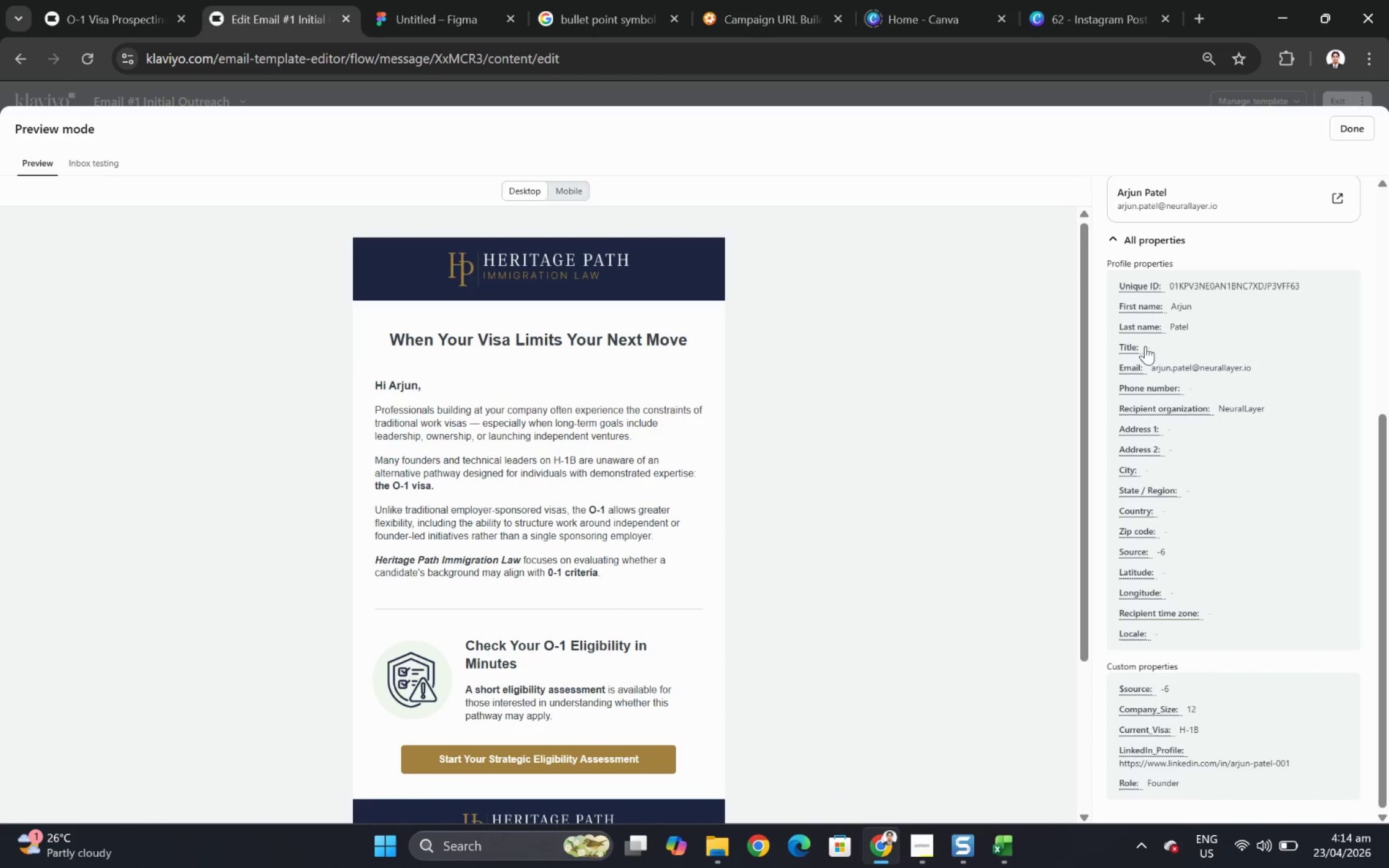 
scroll: coordinate [1246, 457], scroll_direction: up, amount: 1.0
 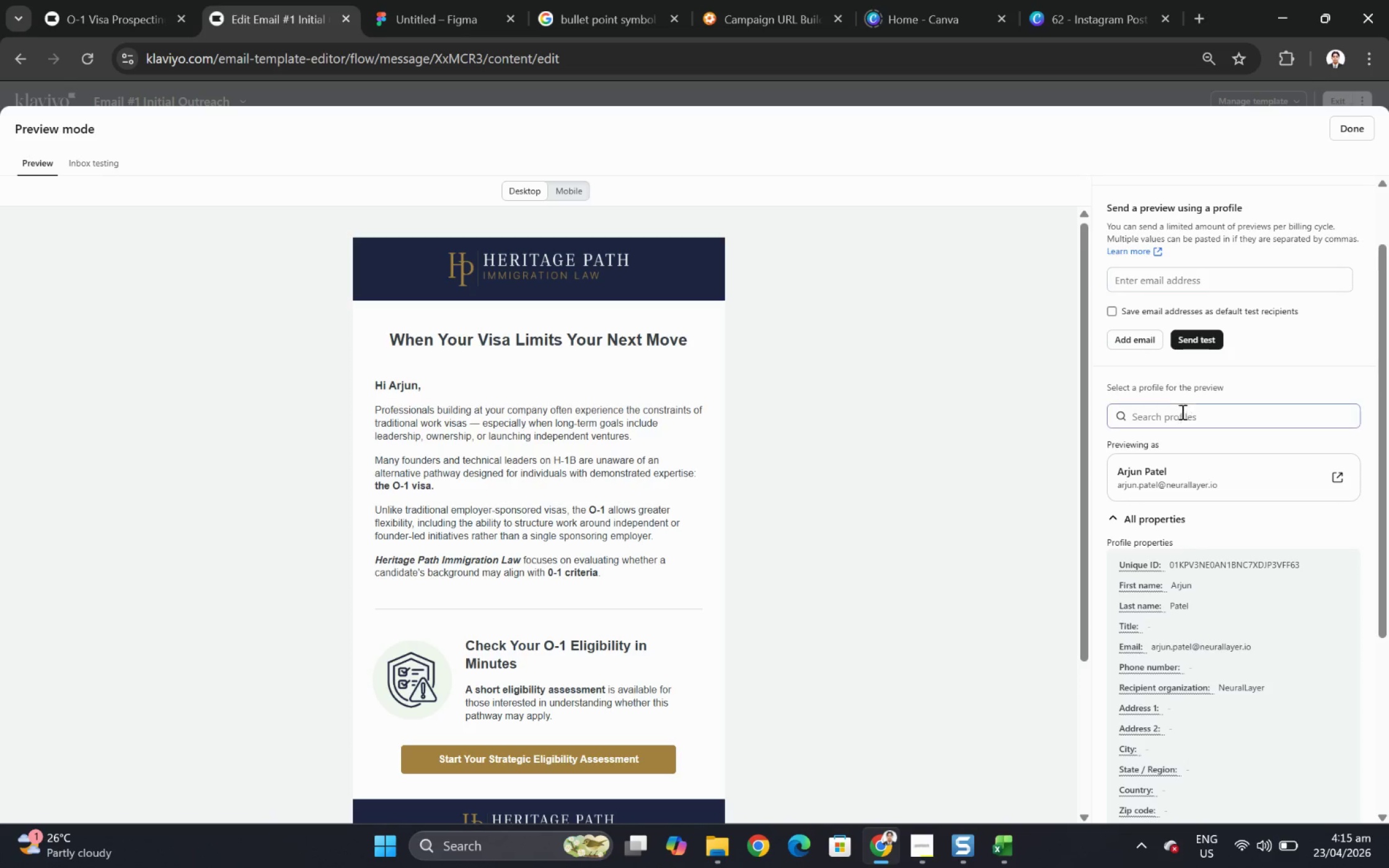 
left_click([1342, 479])
 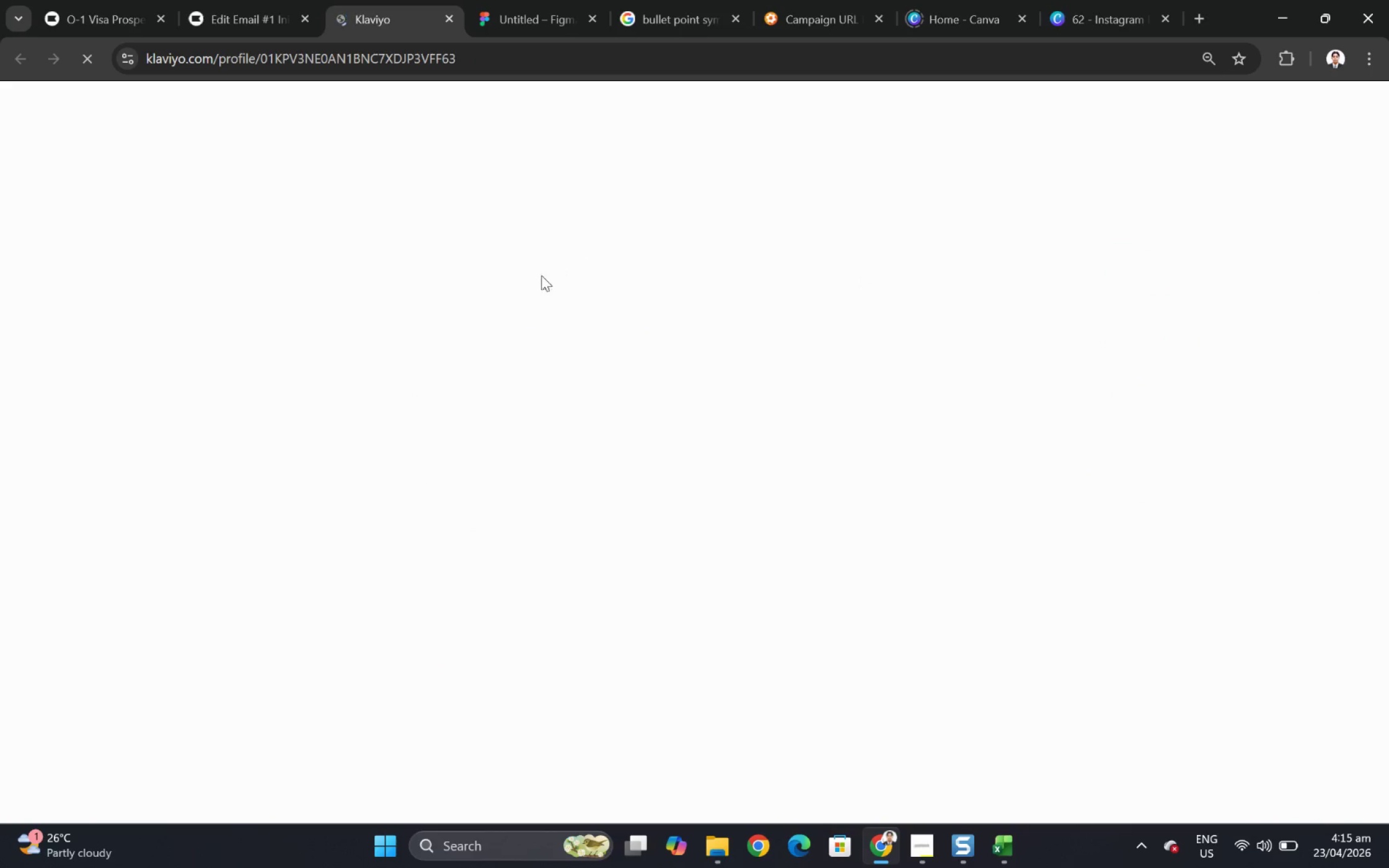 
mouse_move([581, 296])
 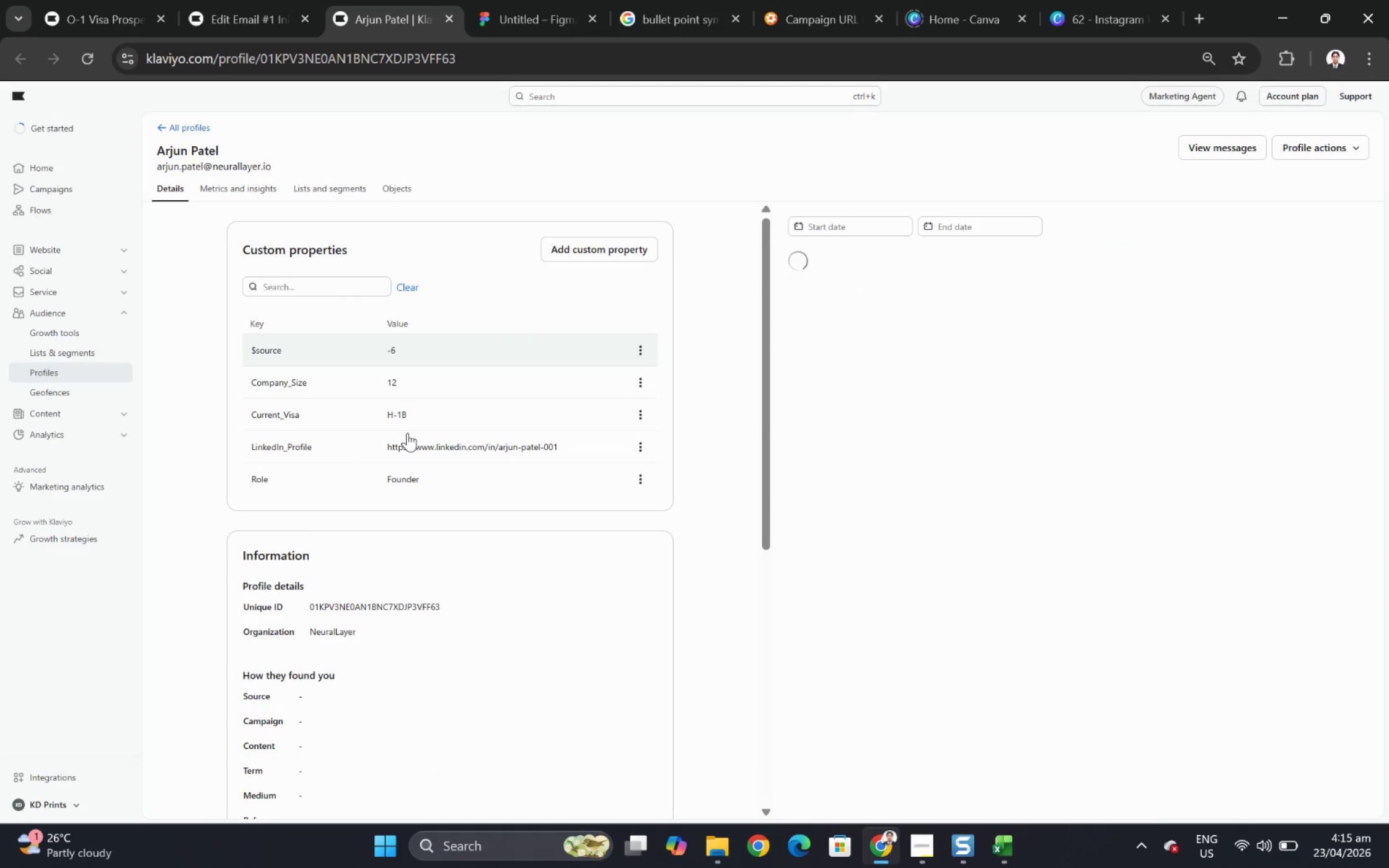 
scroll: coordinate [407, 432], scroll_direction: up, amount: 1.0
 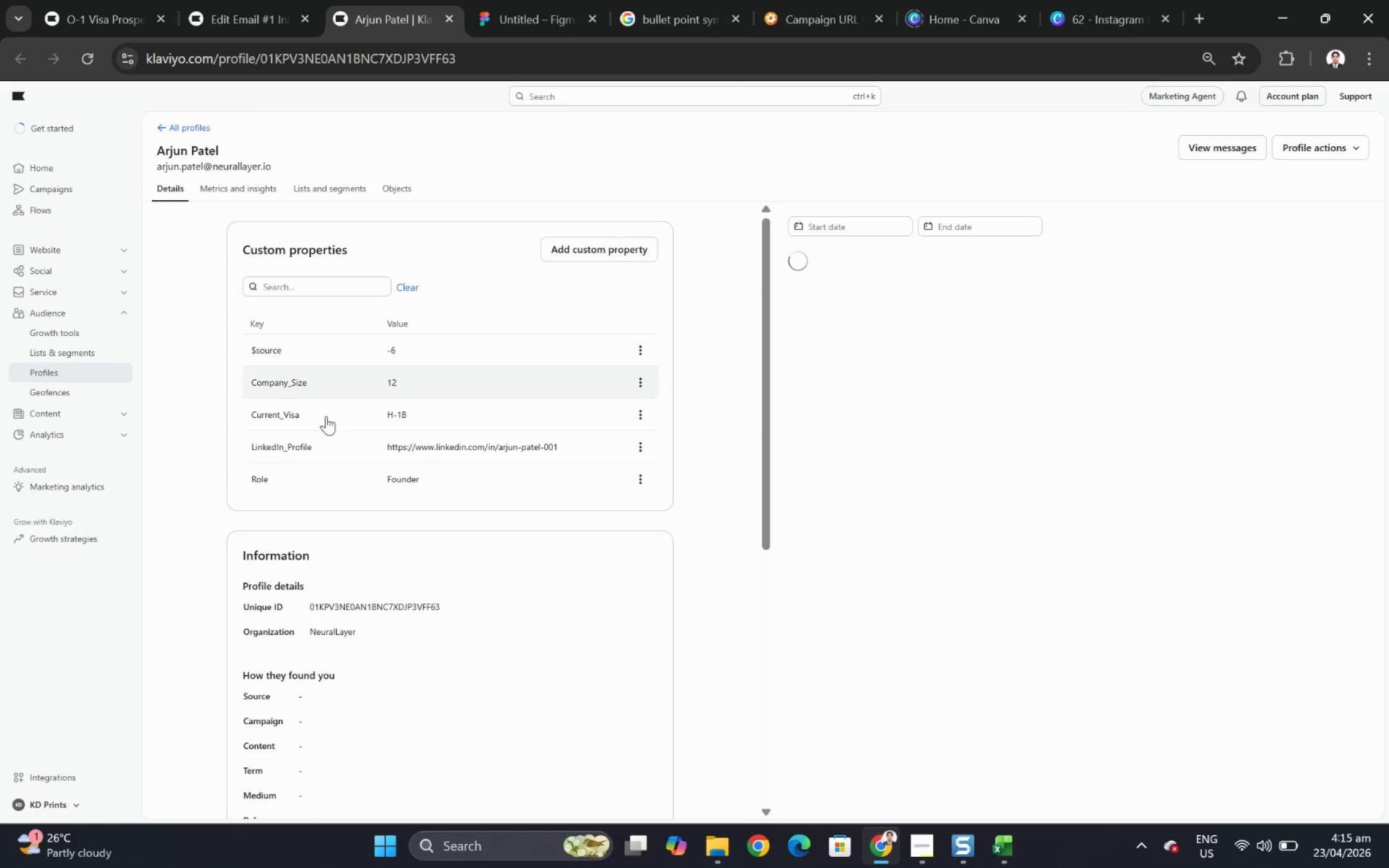 
scroll: coordinate [294, 546], scroll_direction: down, amount: 6.0
 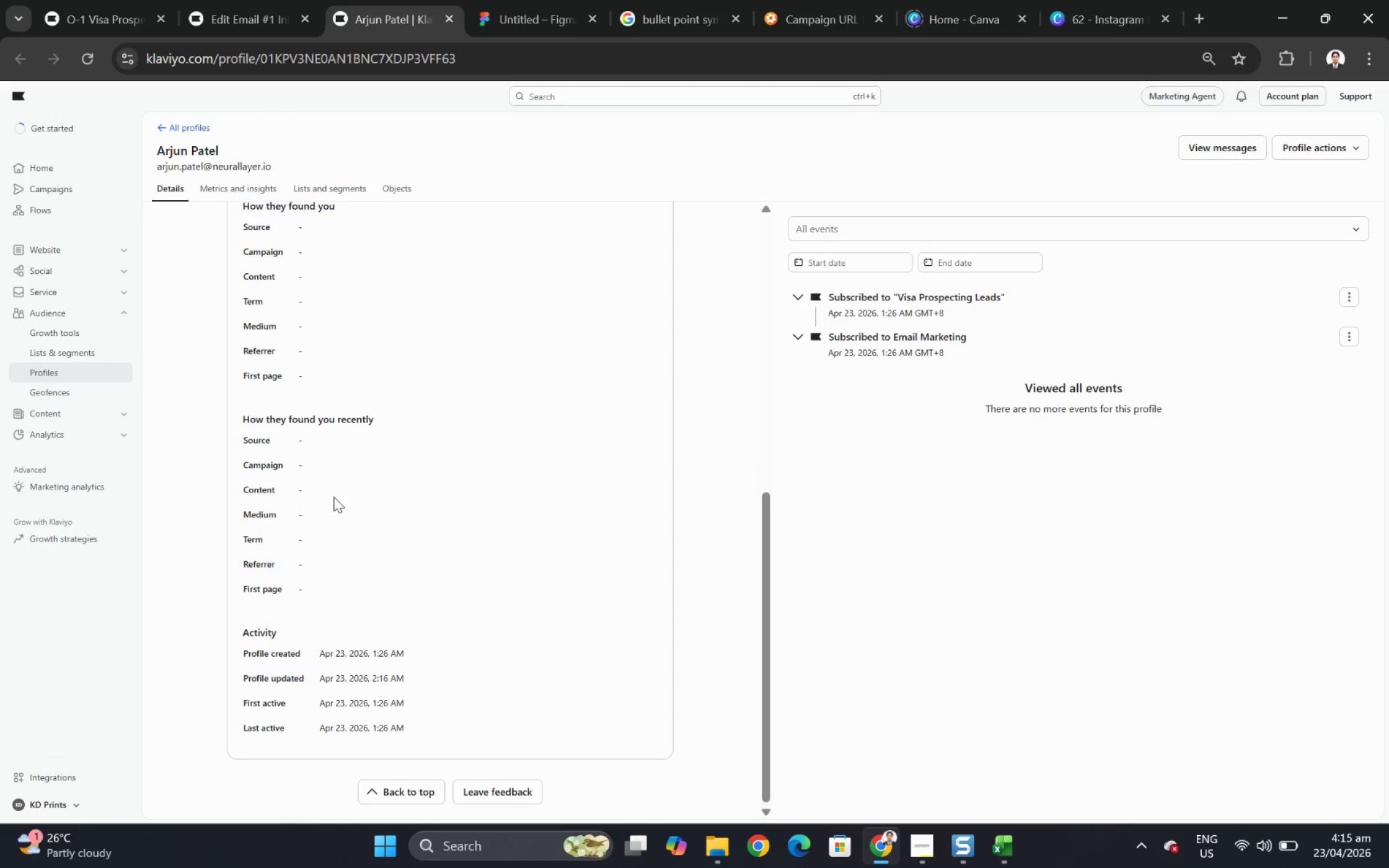 
scroll: coordinate [344, 457], scroll_direction: up, amount: 3.0
 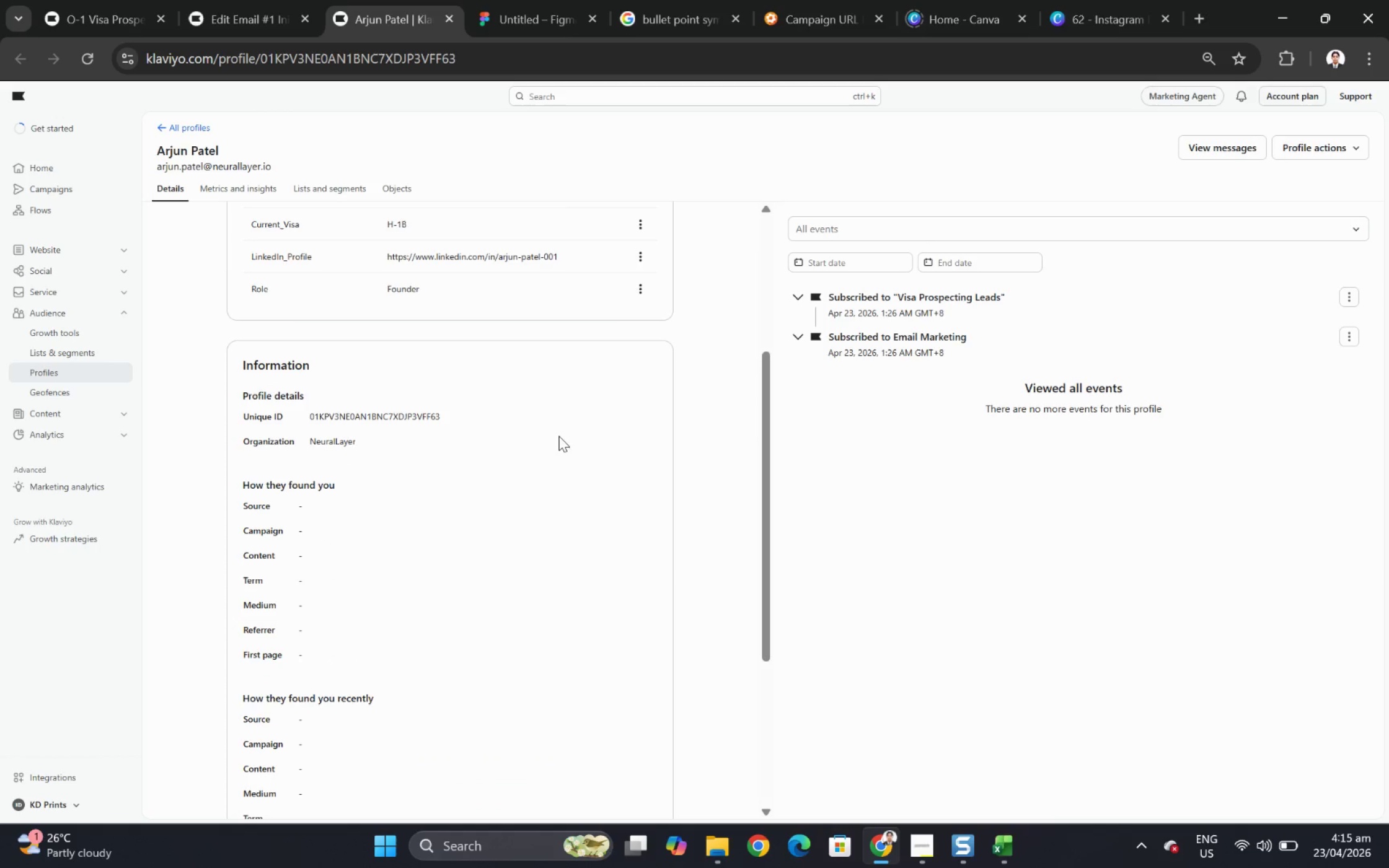 
wait(6.67)
 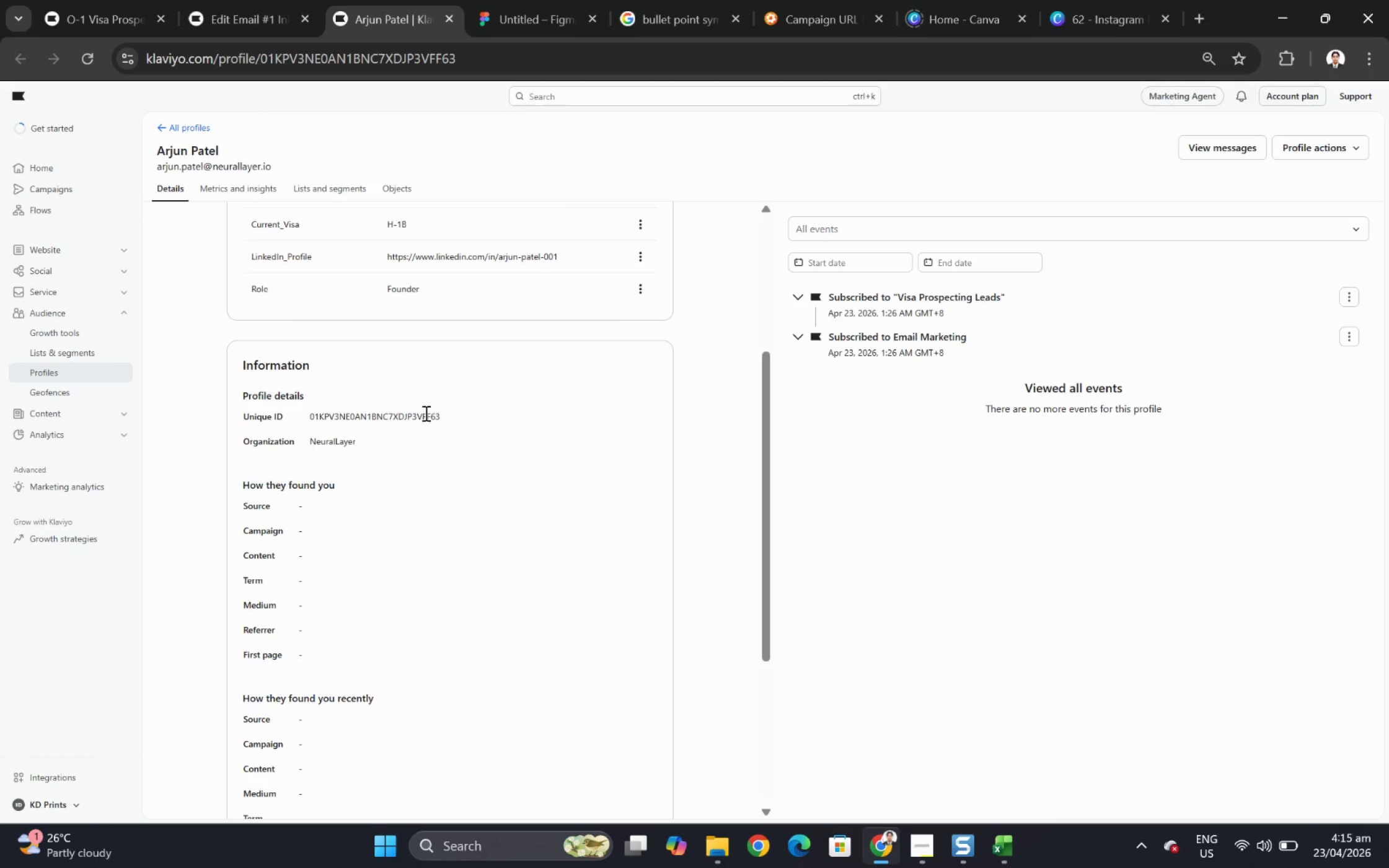 
double_click([350, 443])
 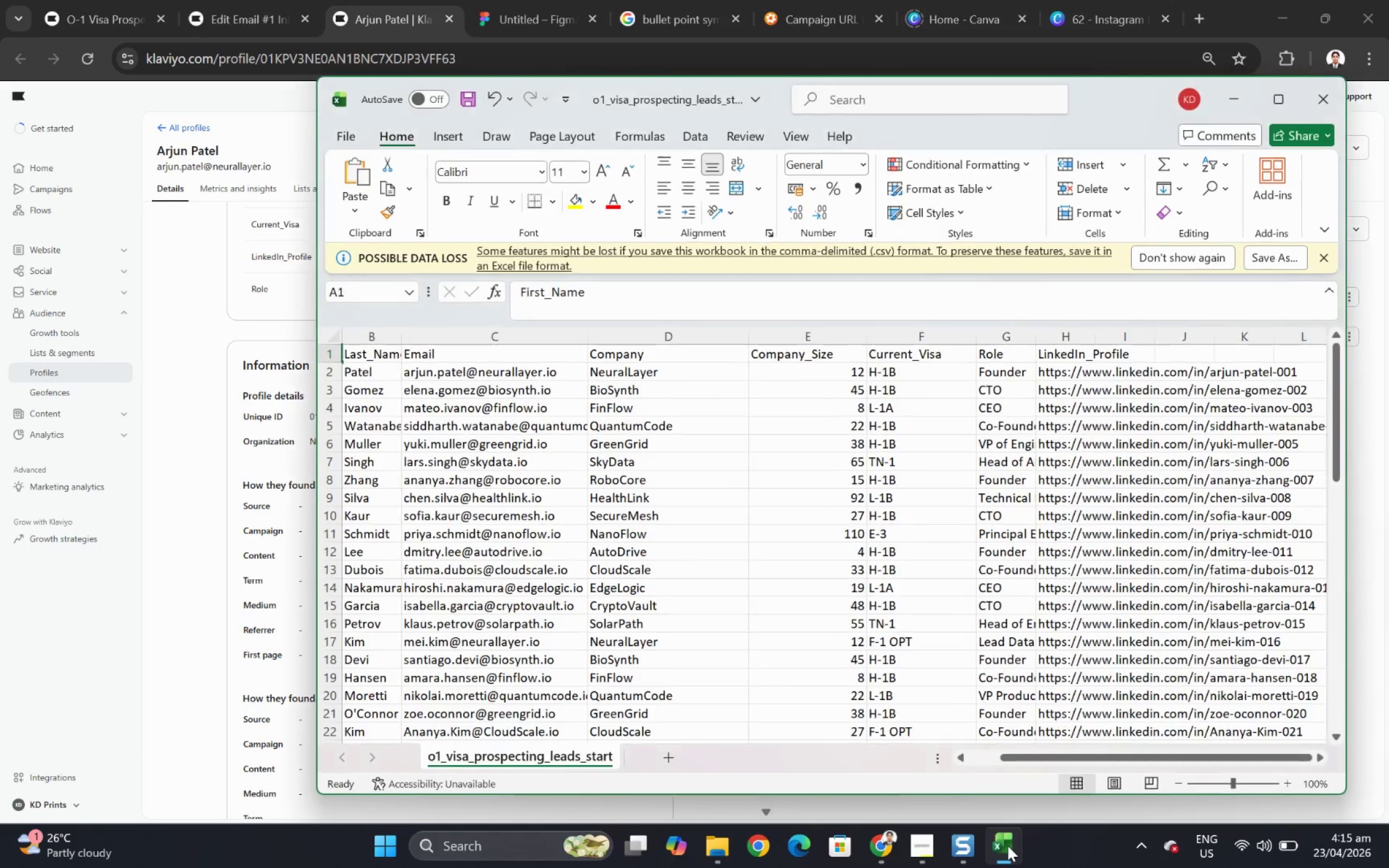 
left_click([1007, 845])
 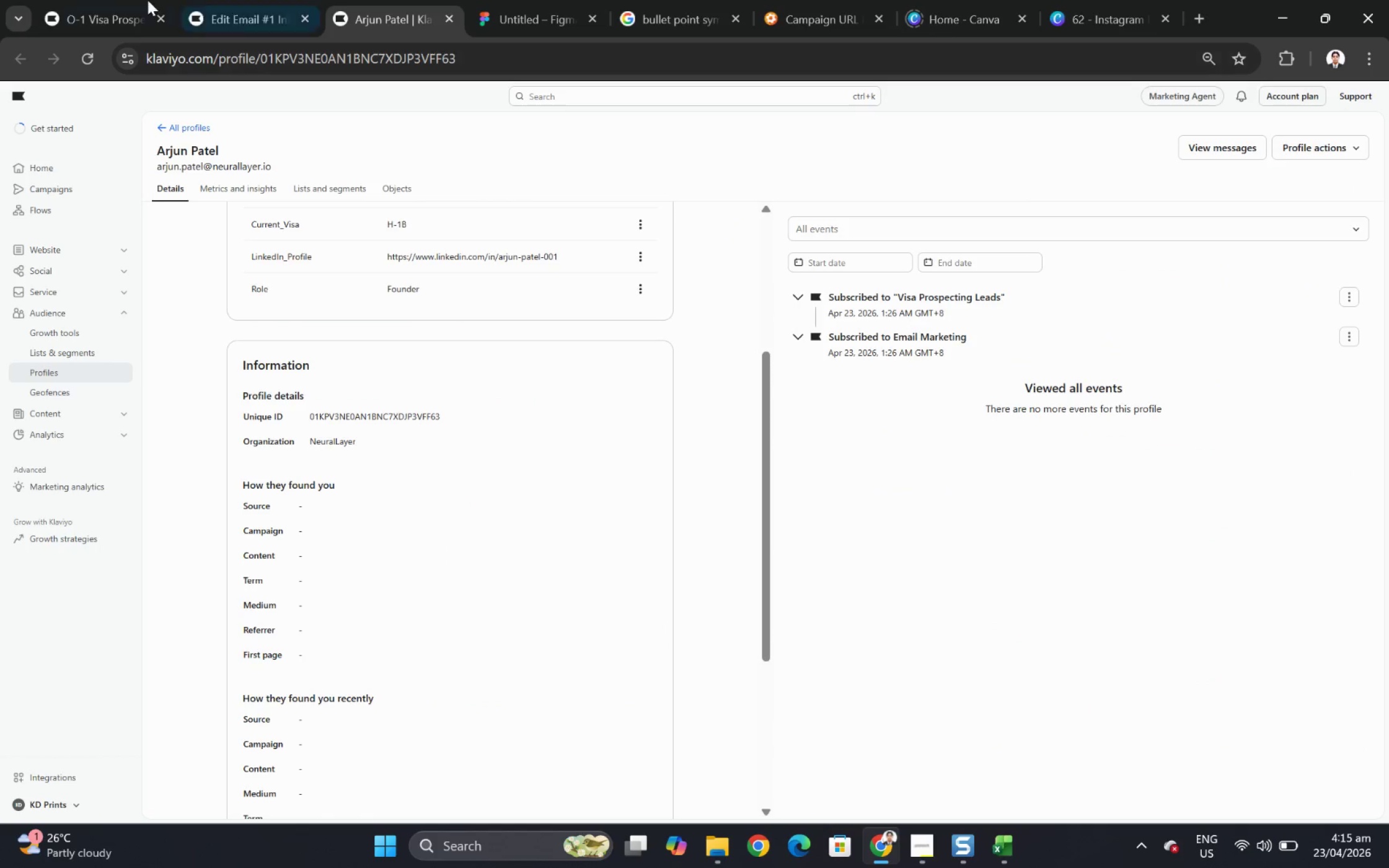 
left_click([94, 0])
 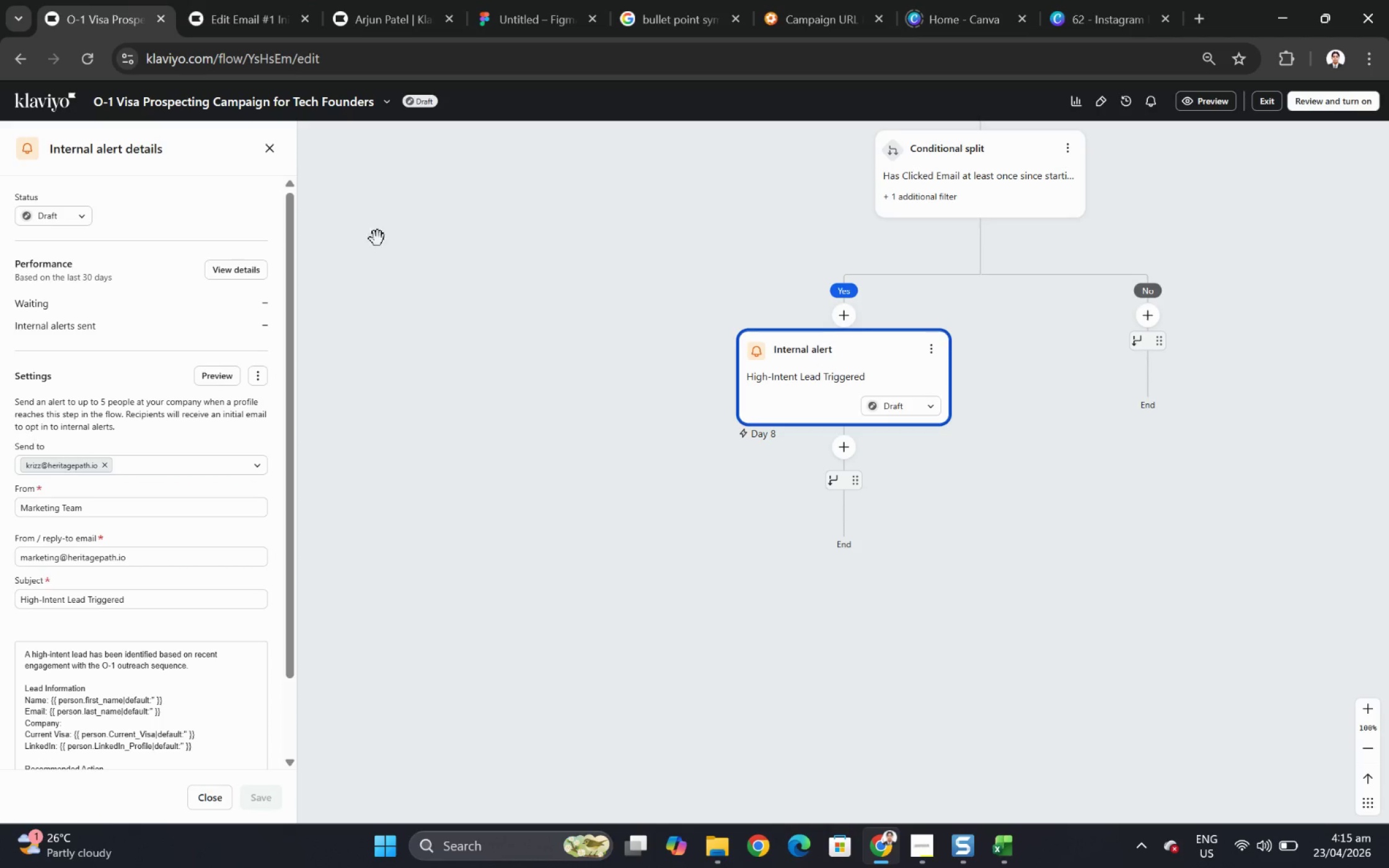 
scroll: coordinate [986, 289], scroll_direction: up, amount: 8.0
 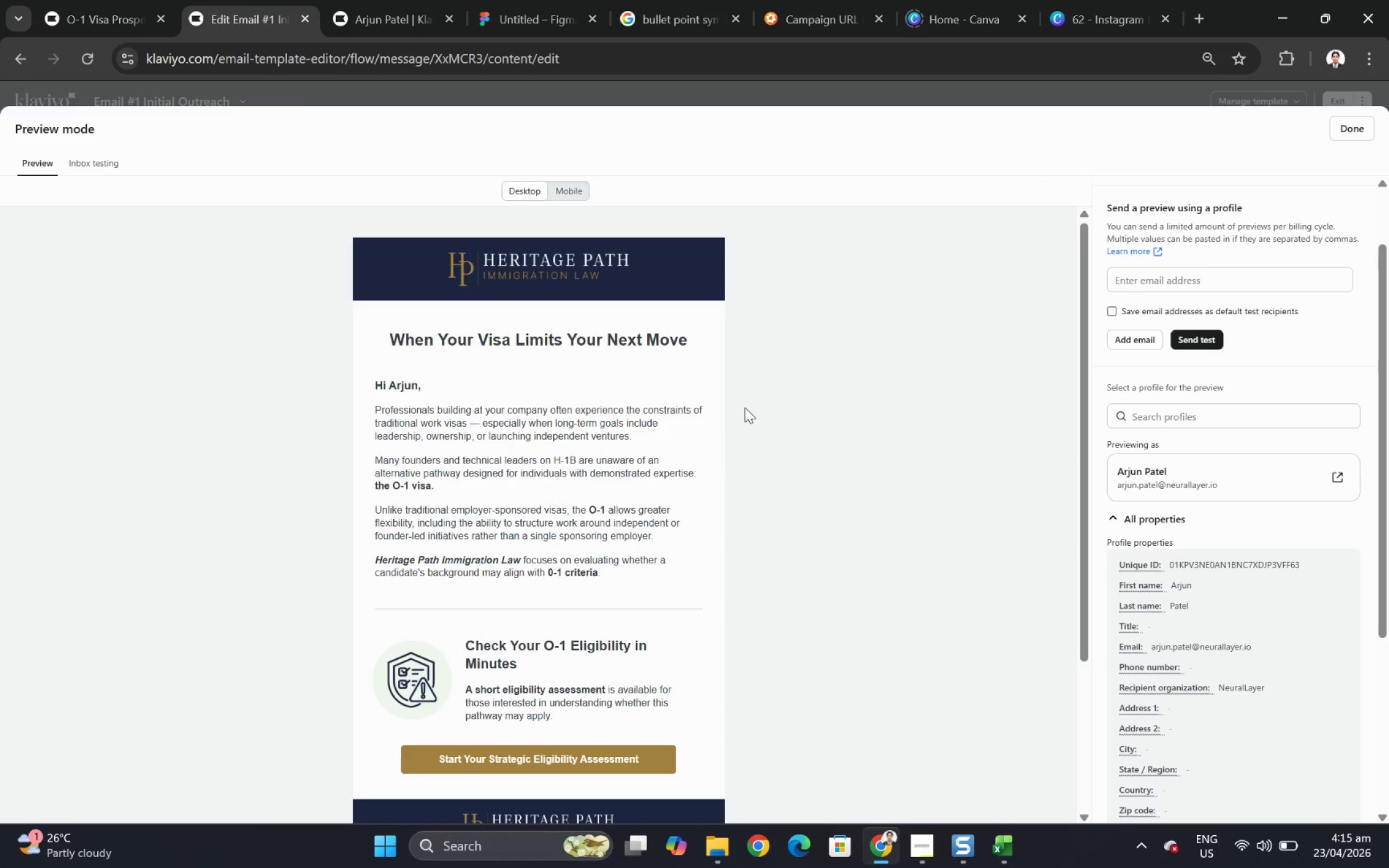 
wait(7.18)
 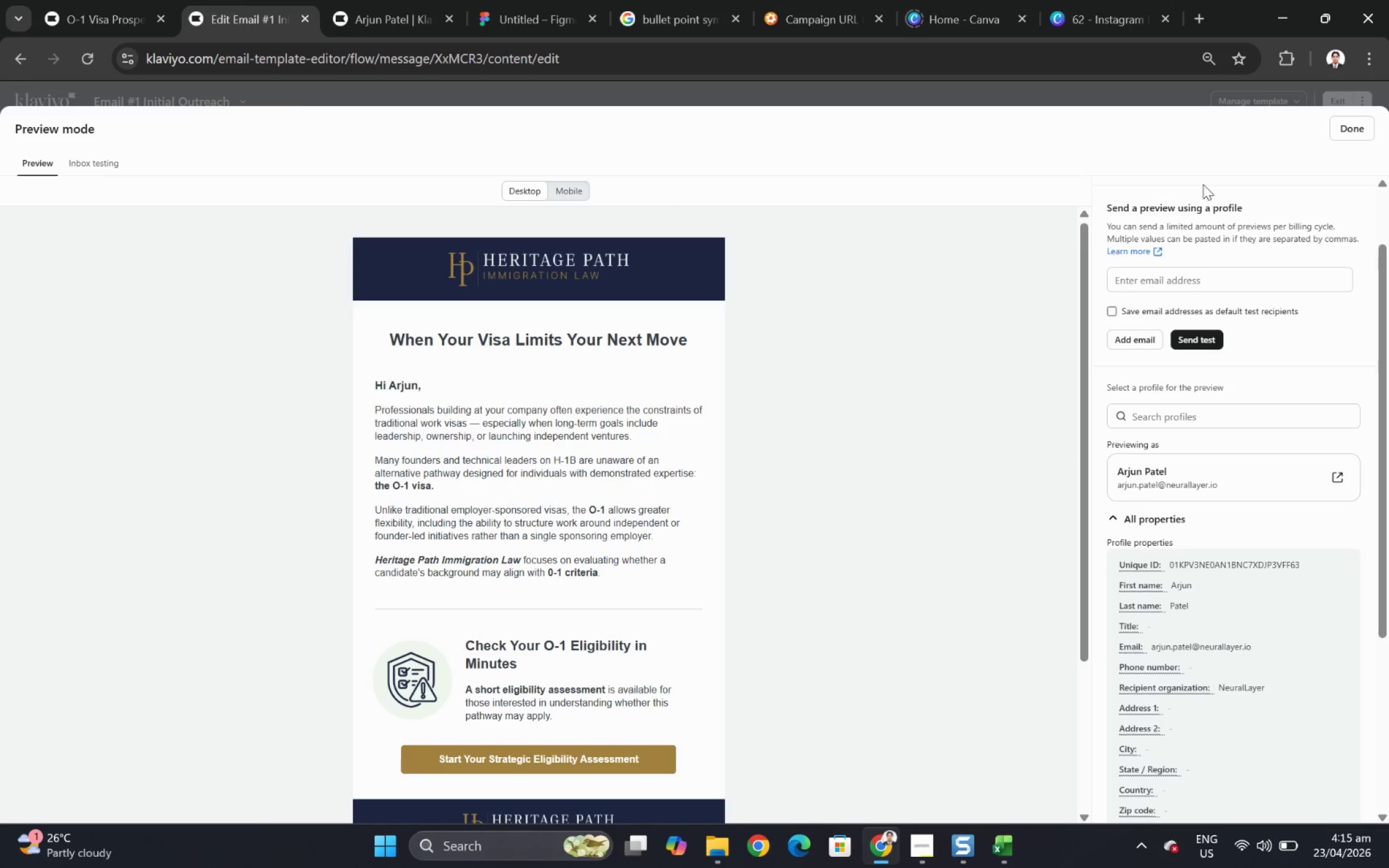 
left_click([1354, 124])
 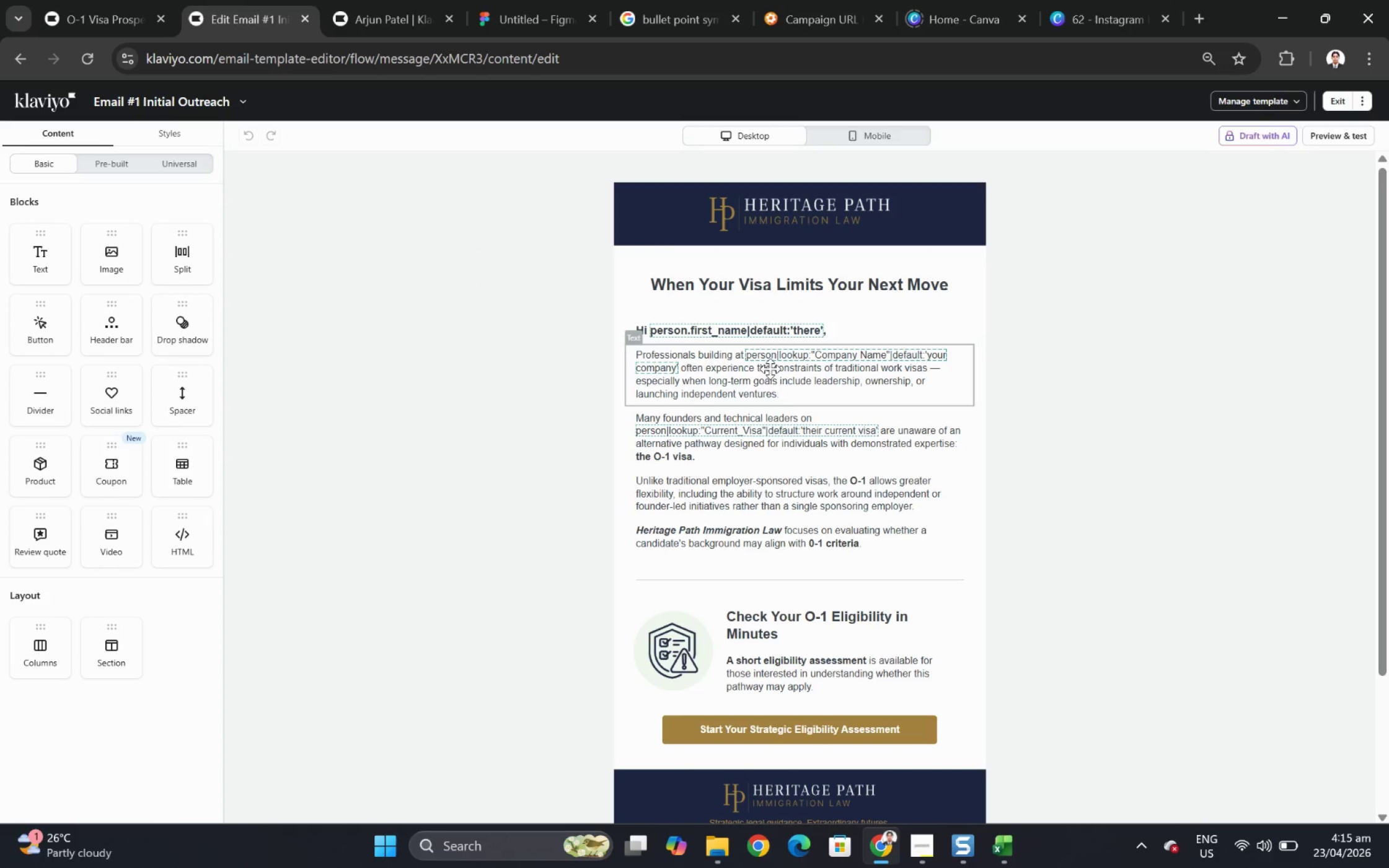 
double_click([770, 369])
 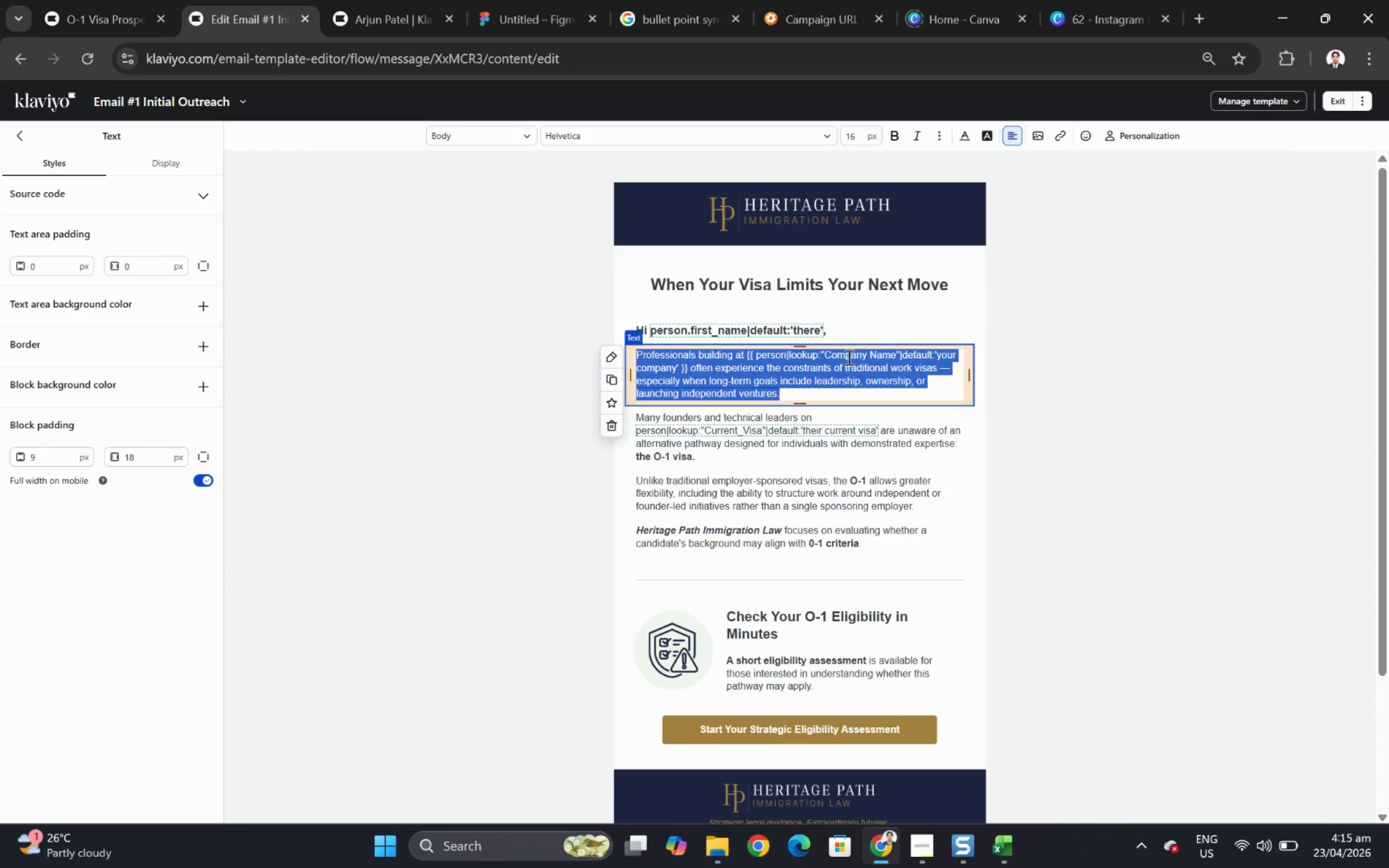 
left_click([849, 358])
 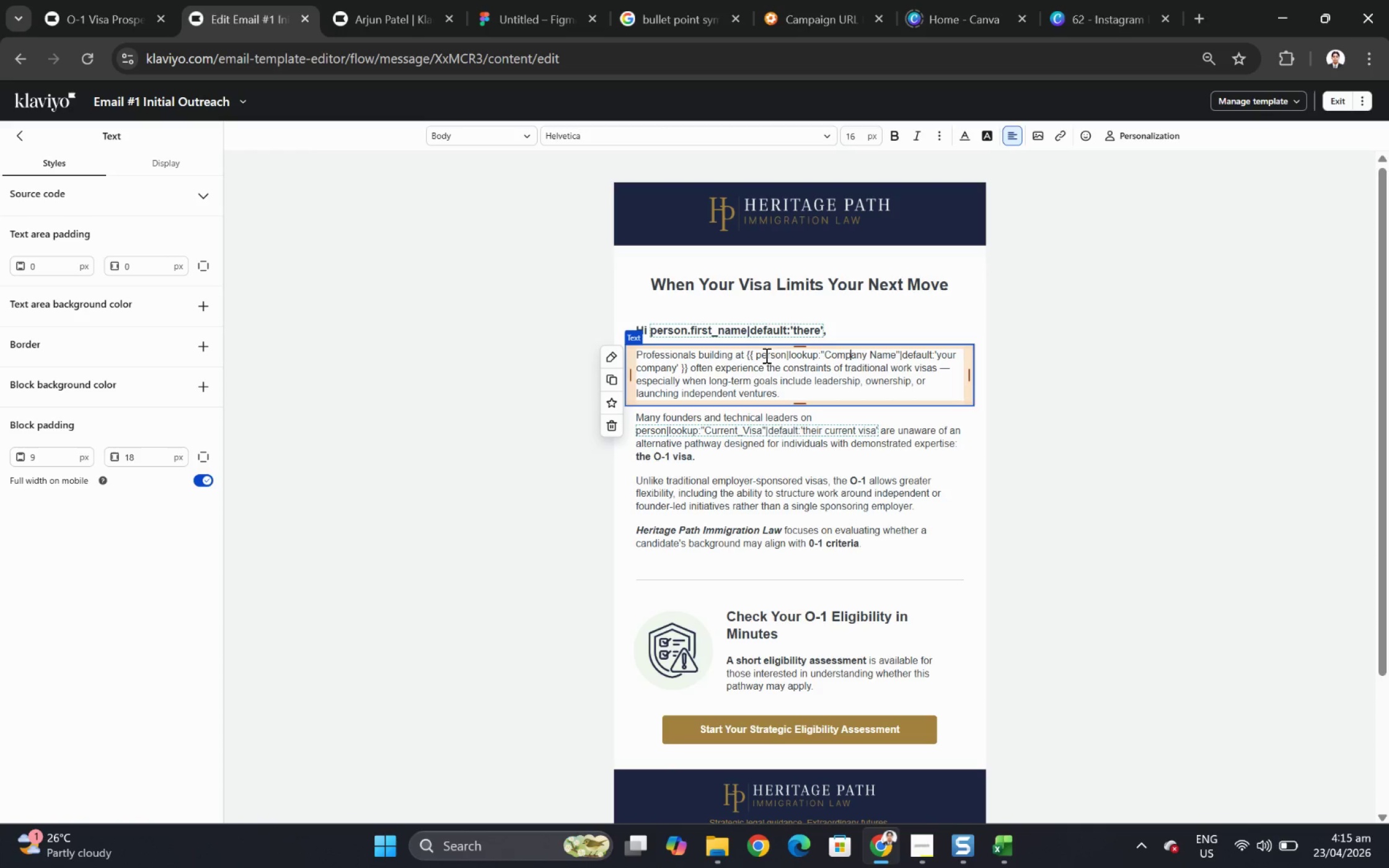 
left_click_drag(start_coordinate=[747, 353], to_coordinate=[687, 371])
 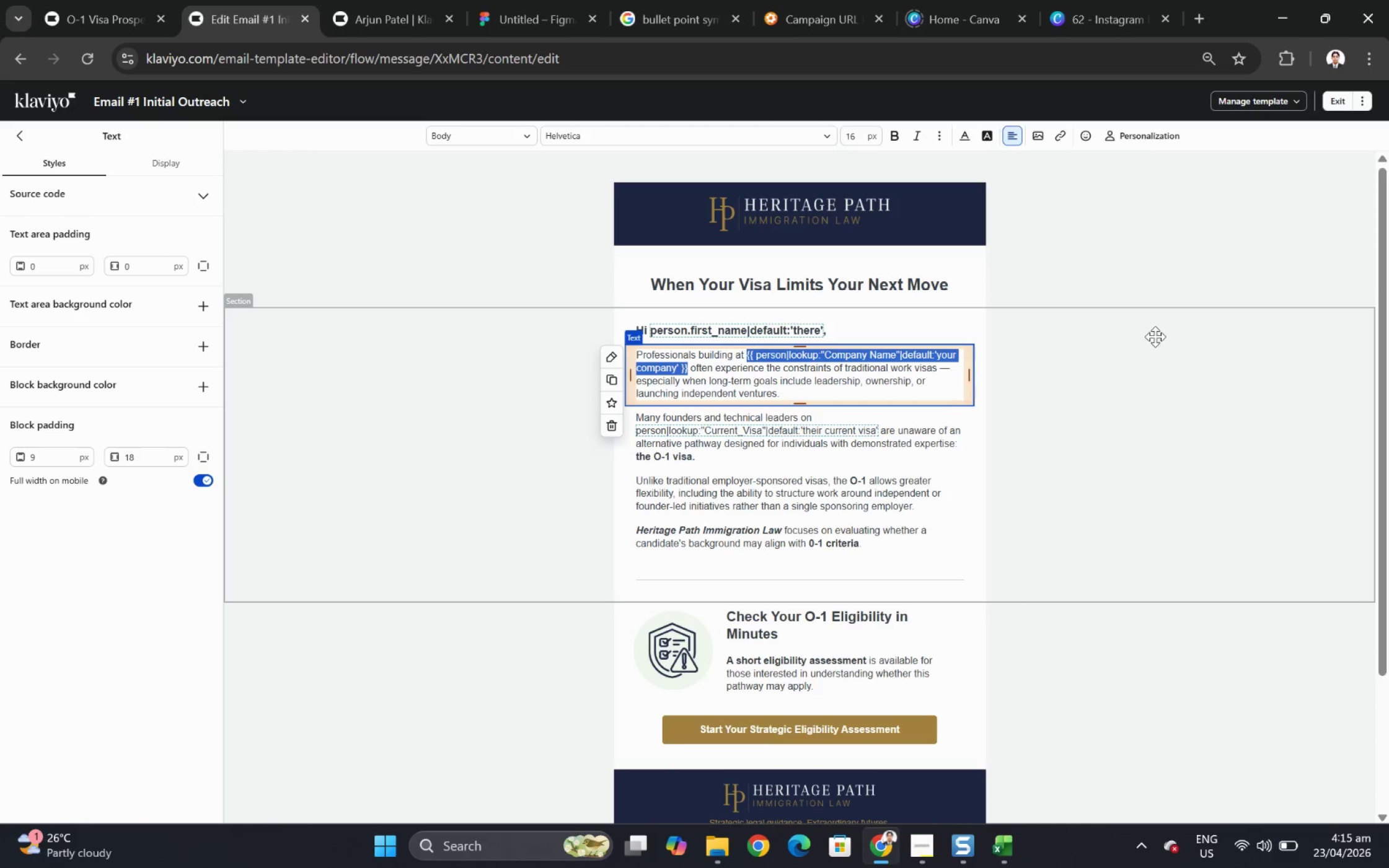 
key(Backspace)
 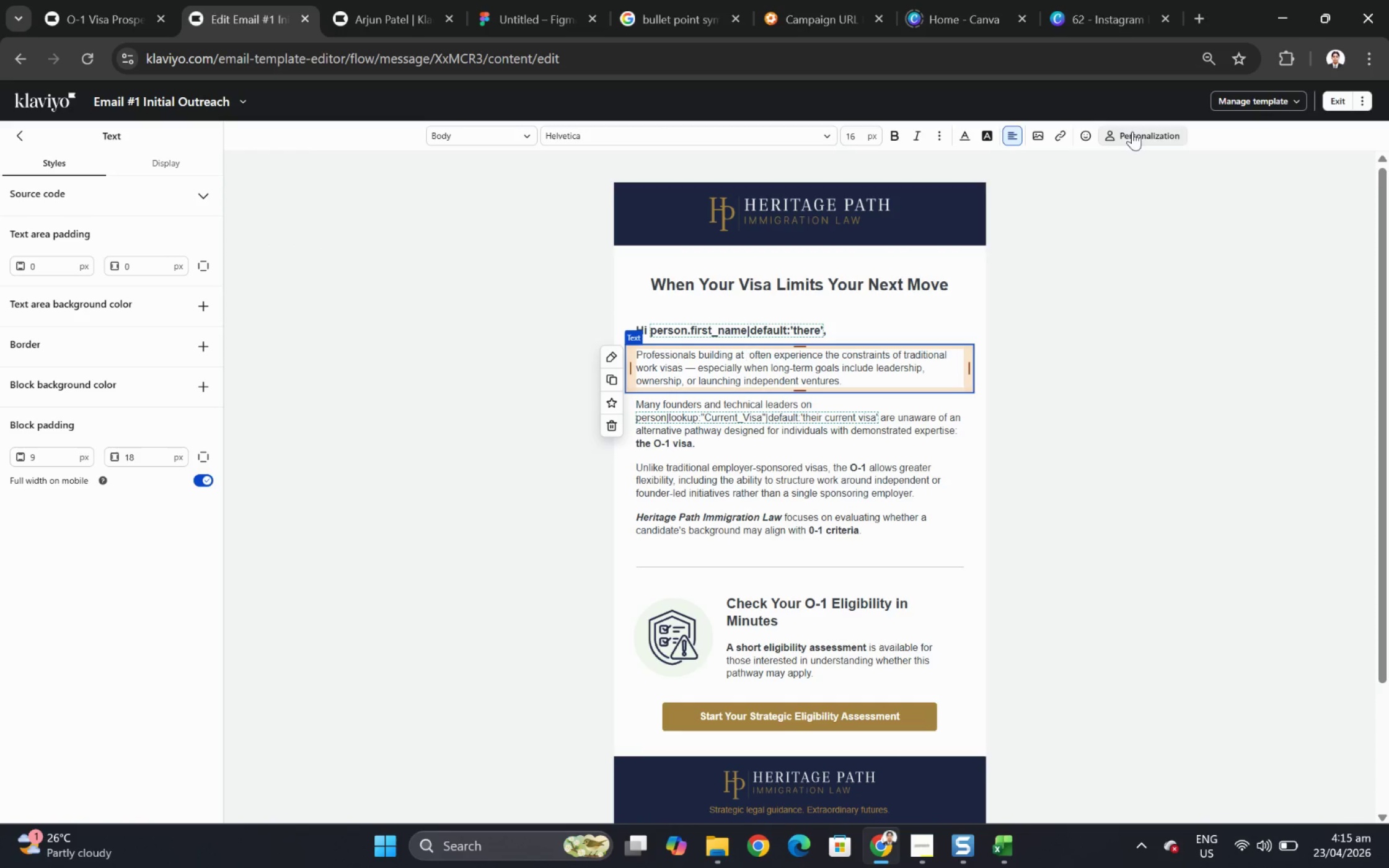 
left_click([1132, 131])
 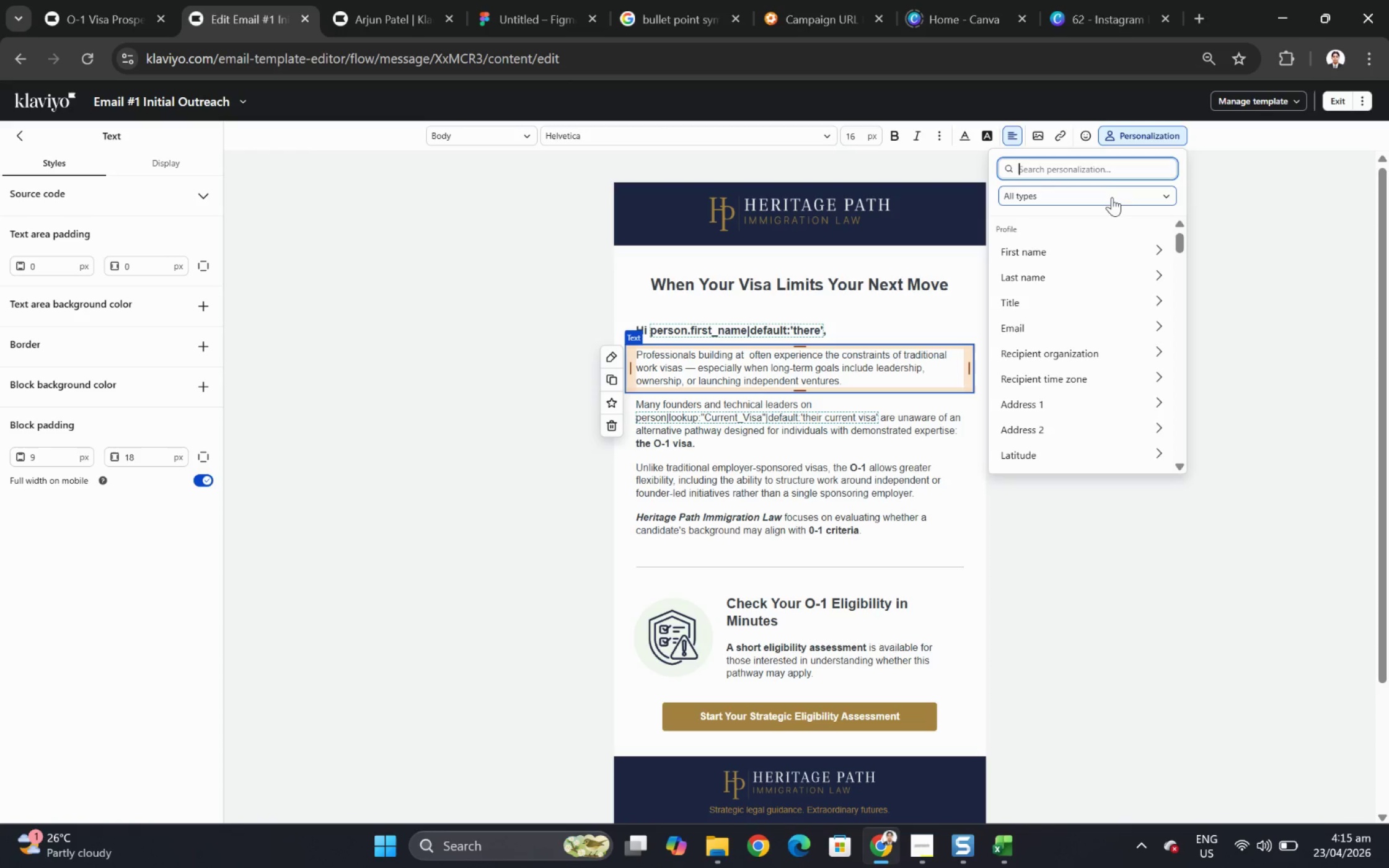 
left_click([1110, 198])
 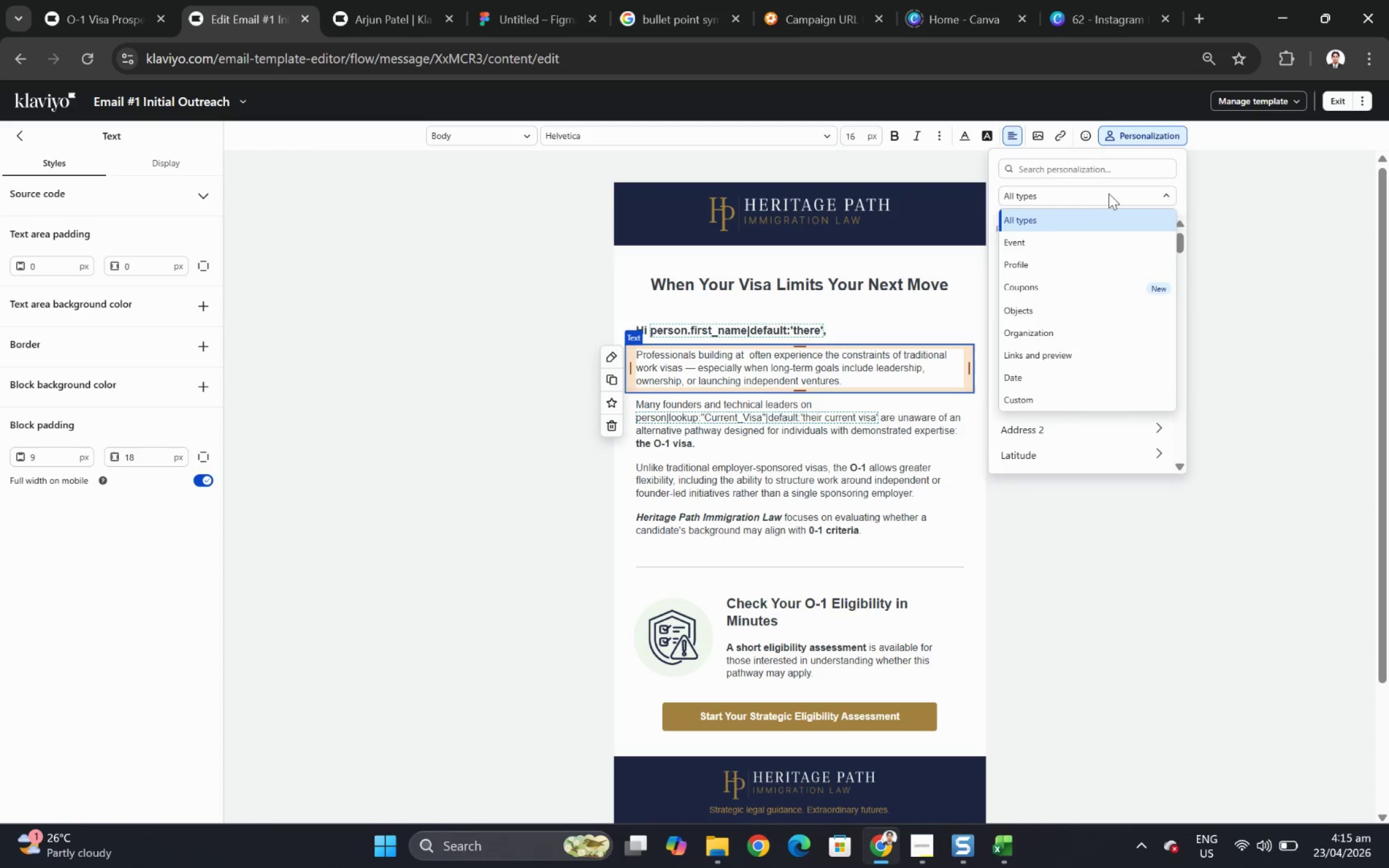 
left_click([1108, 192])
 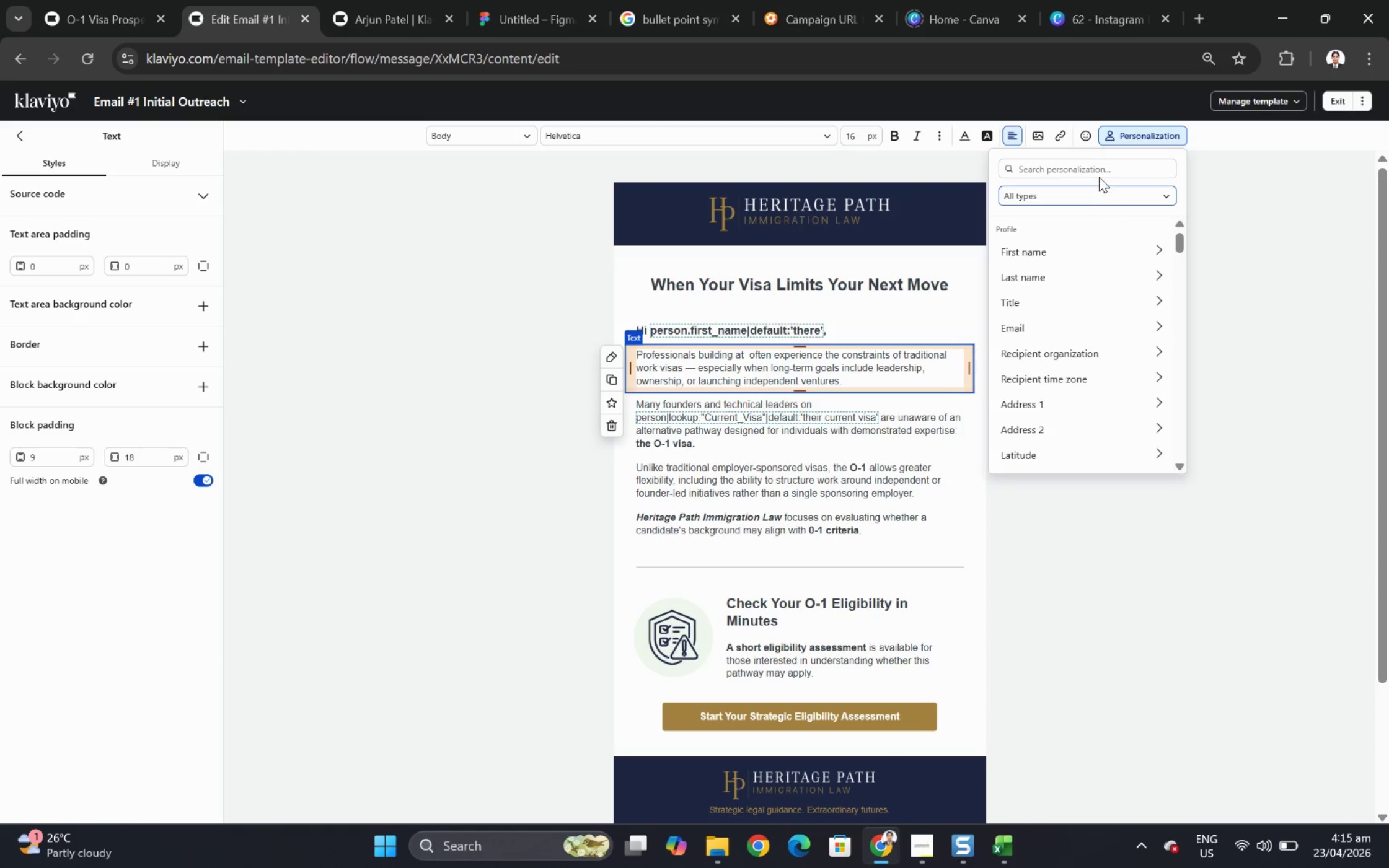 
left_click([1096, 170])
 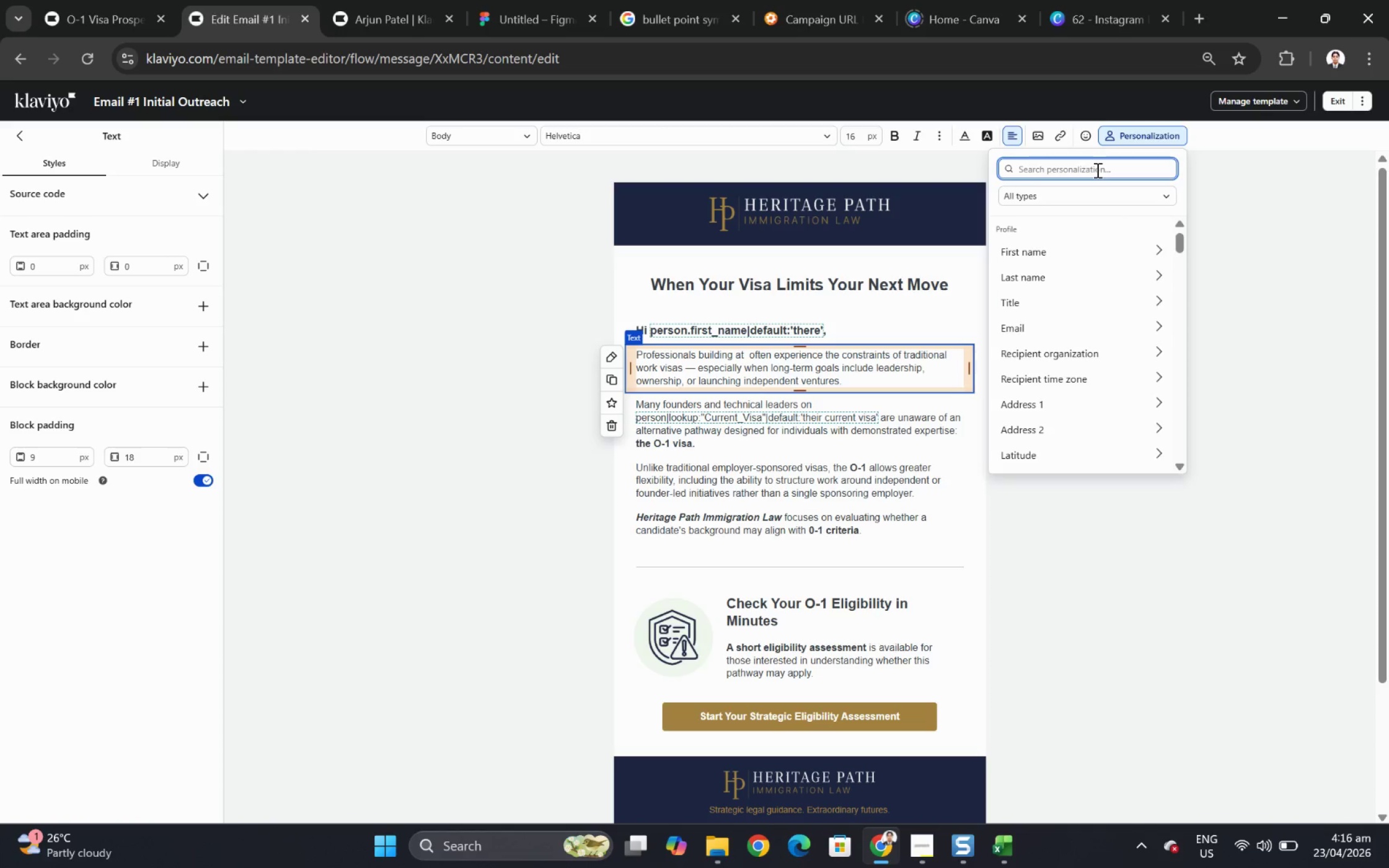 
type(organ)
 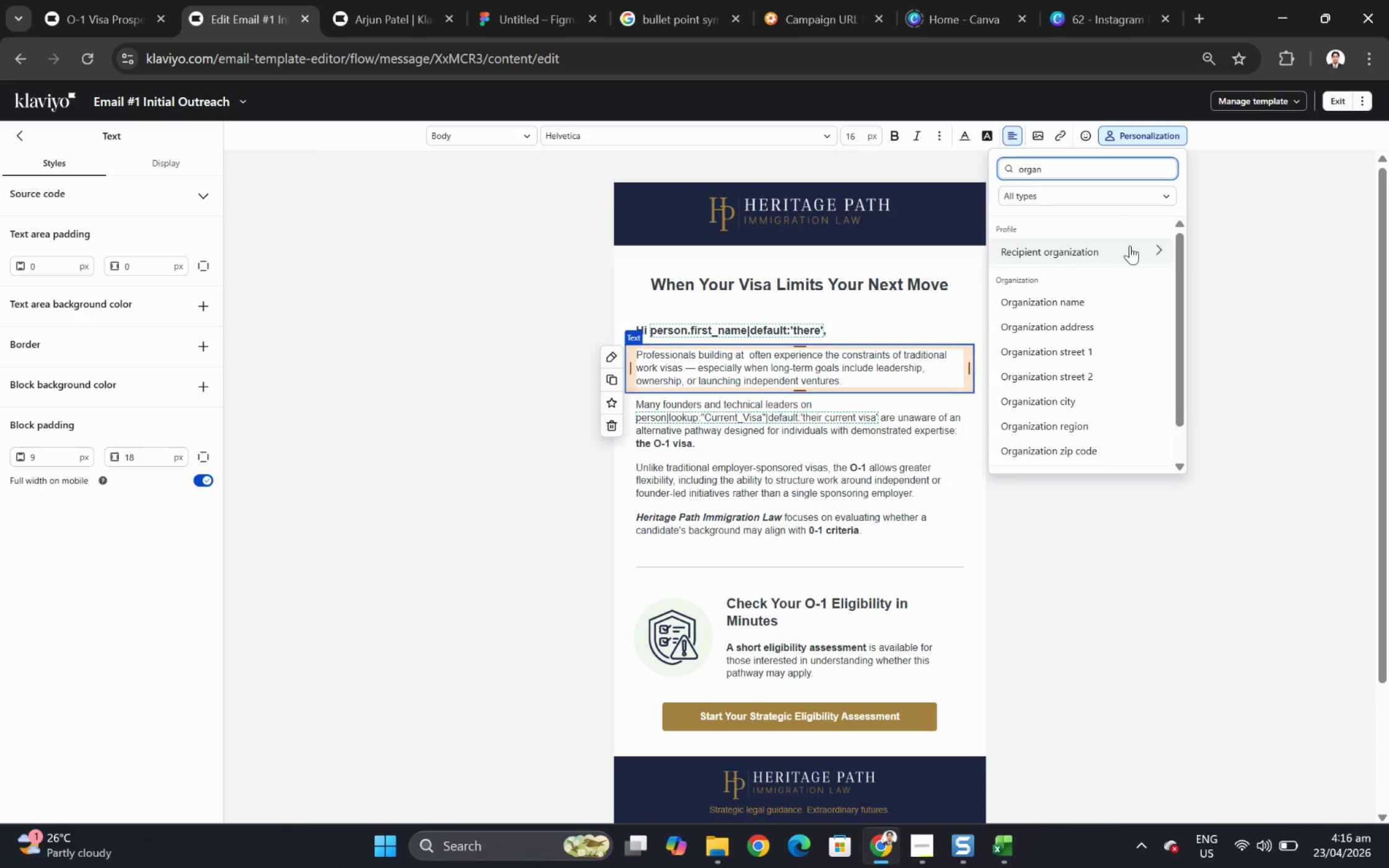 
left_click([1129, 245])
 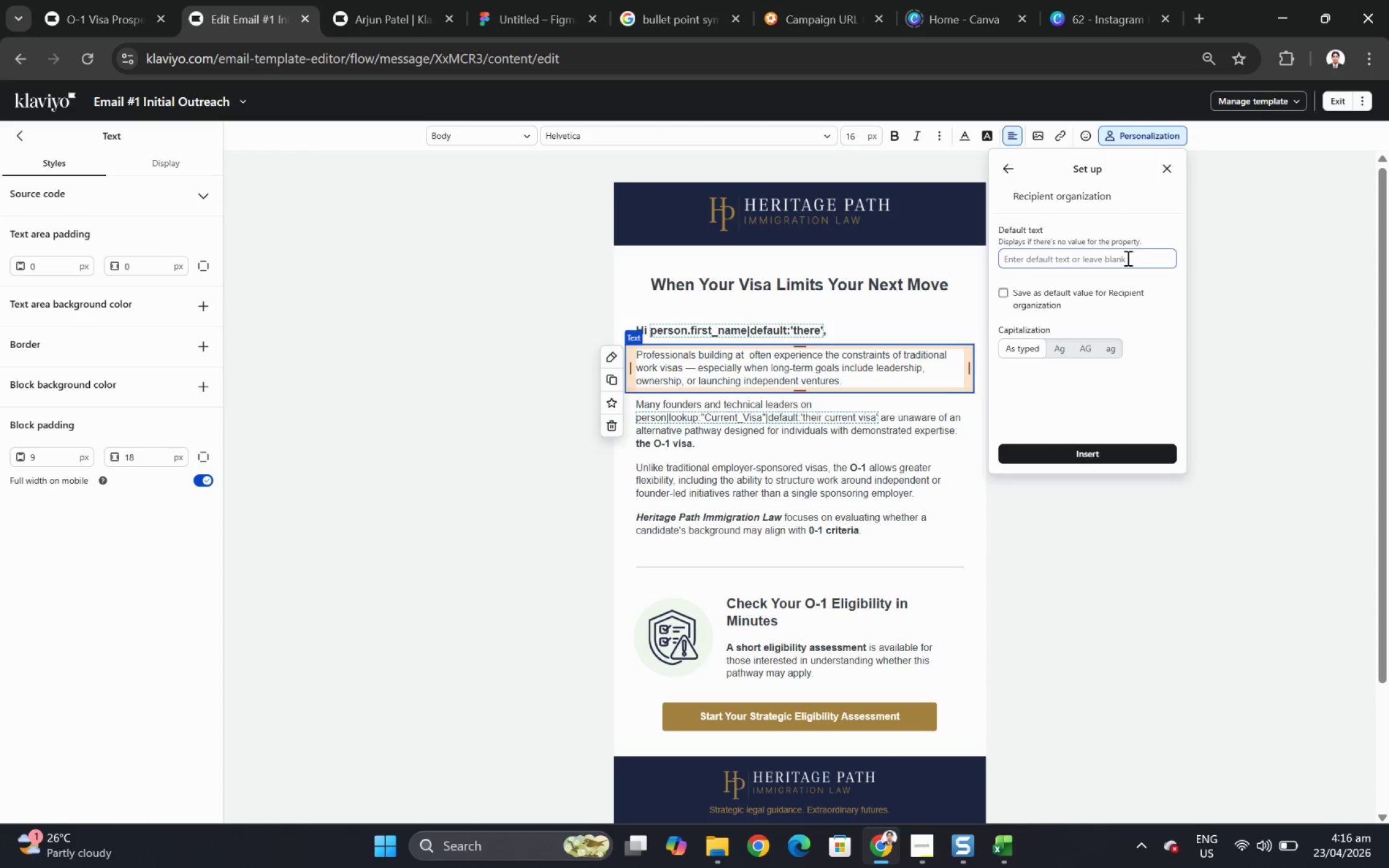 
left_click([1126, 257])
 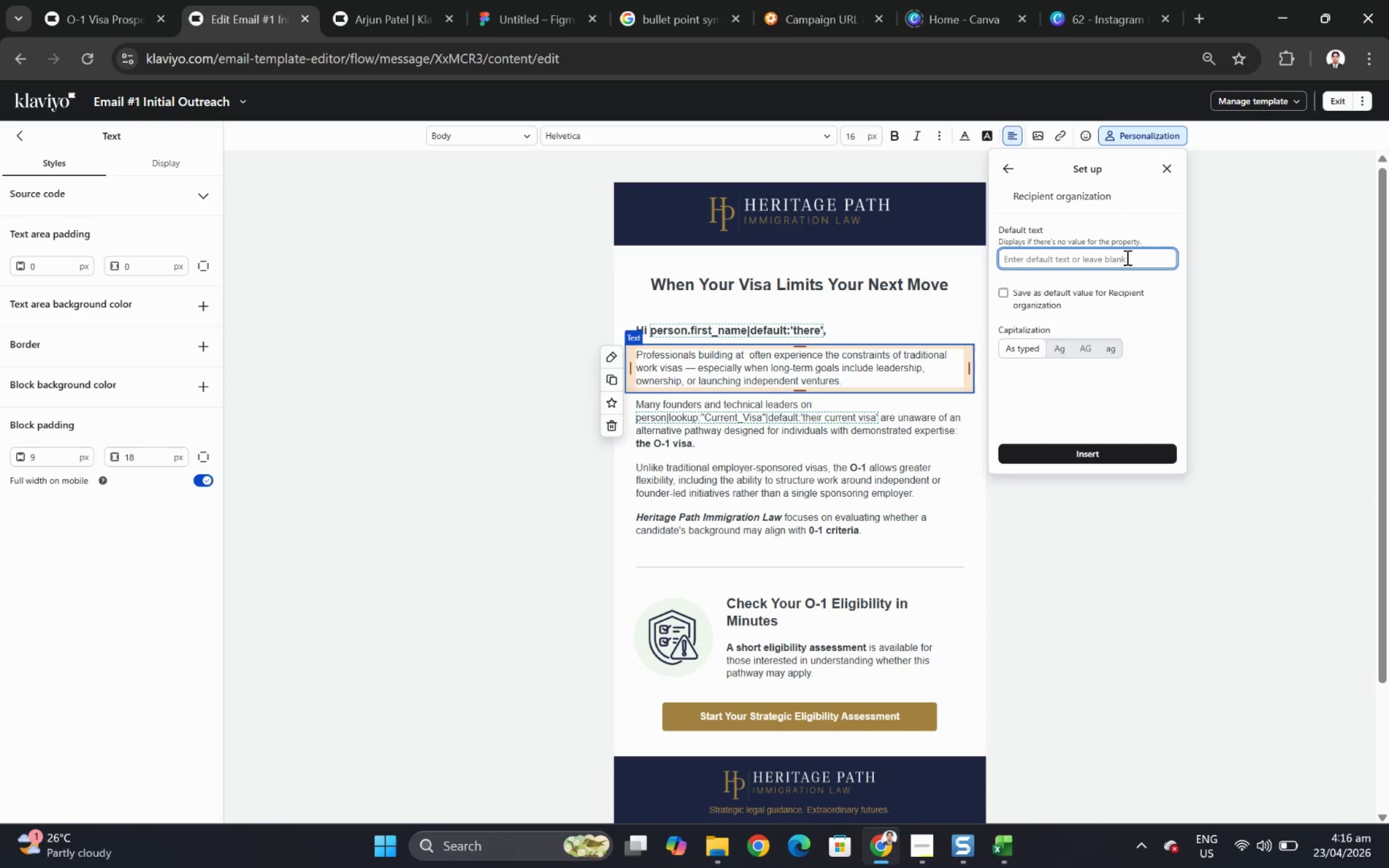 
type(your coma)
key(Backspace)
type(pany)
 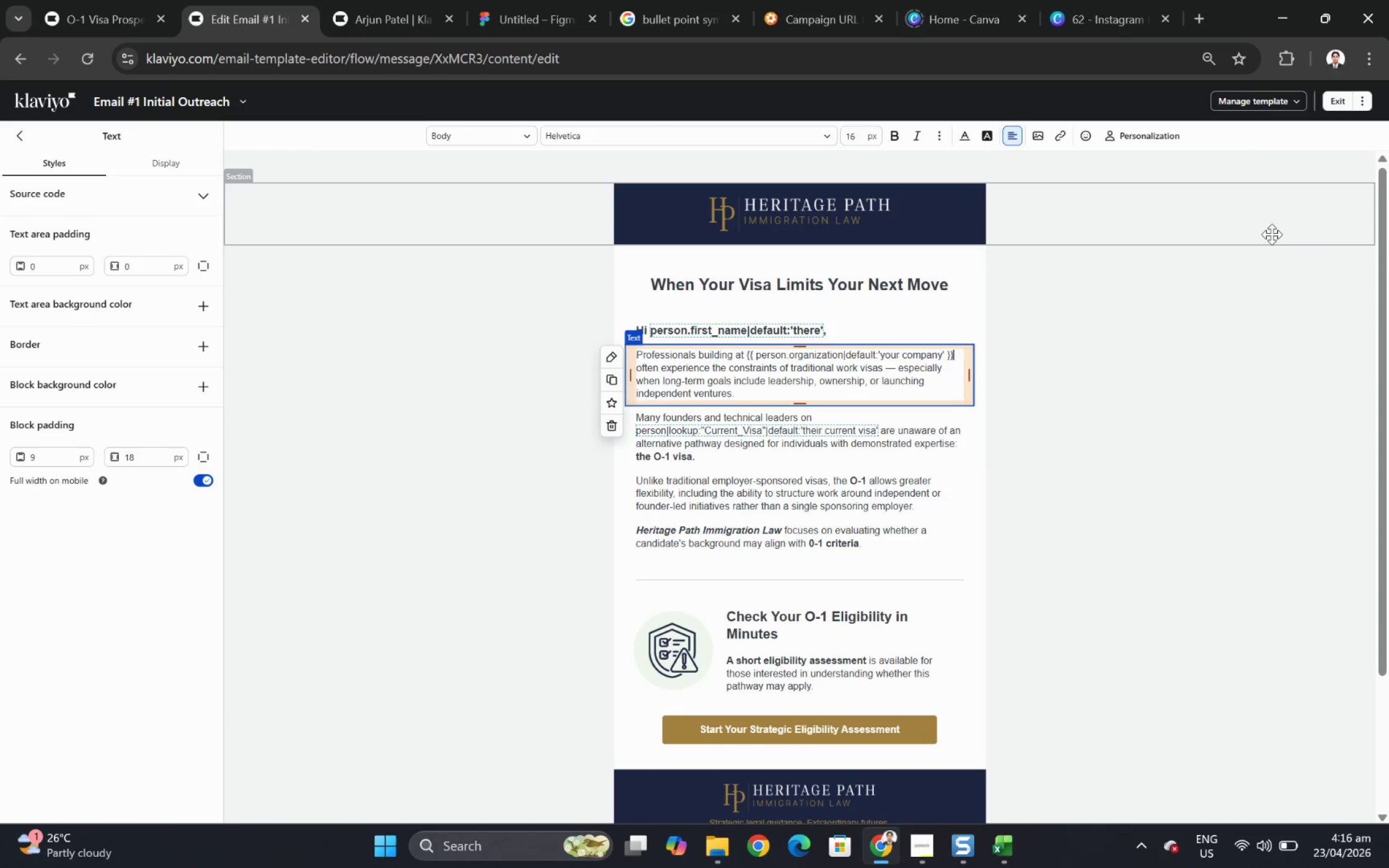 
wait(7.74)
 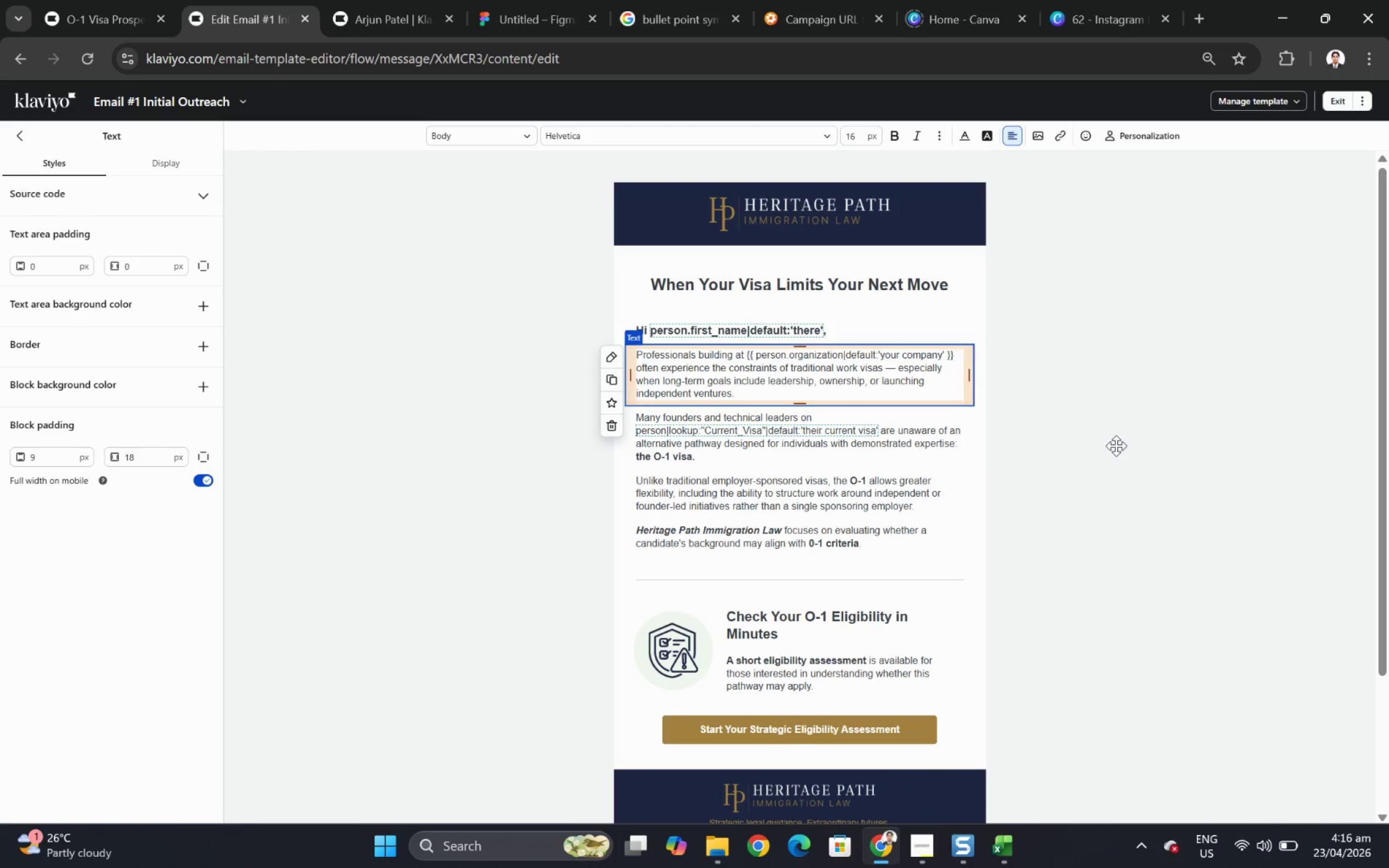 
left_click([1335, 133])
 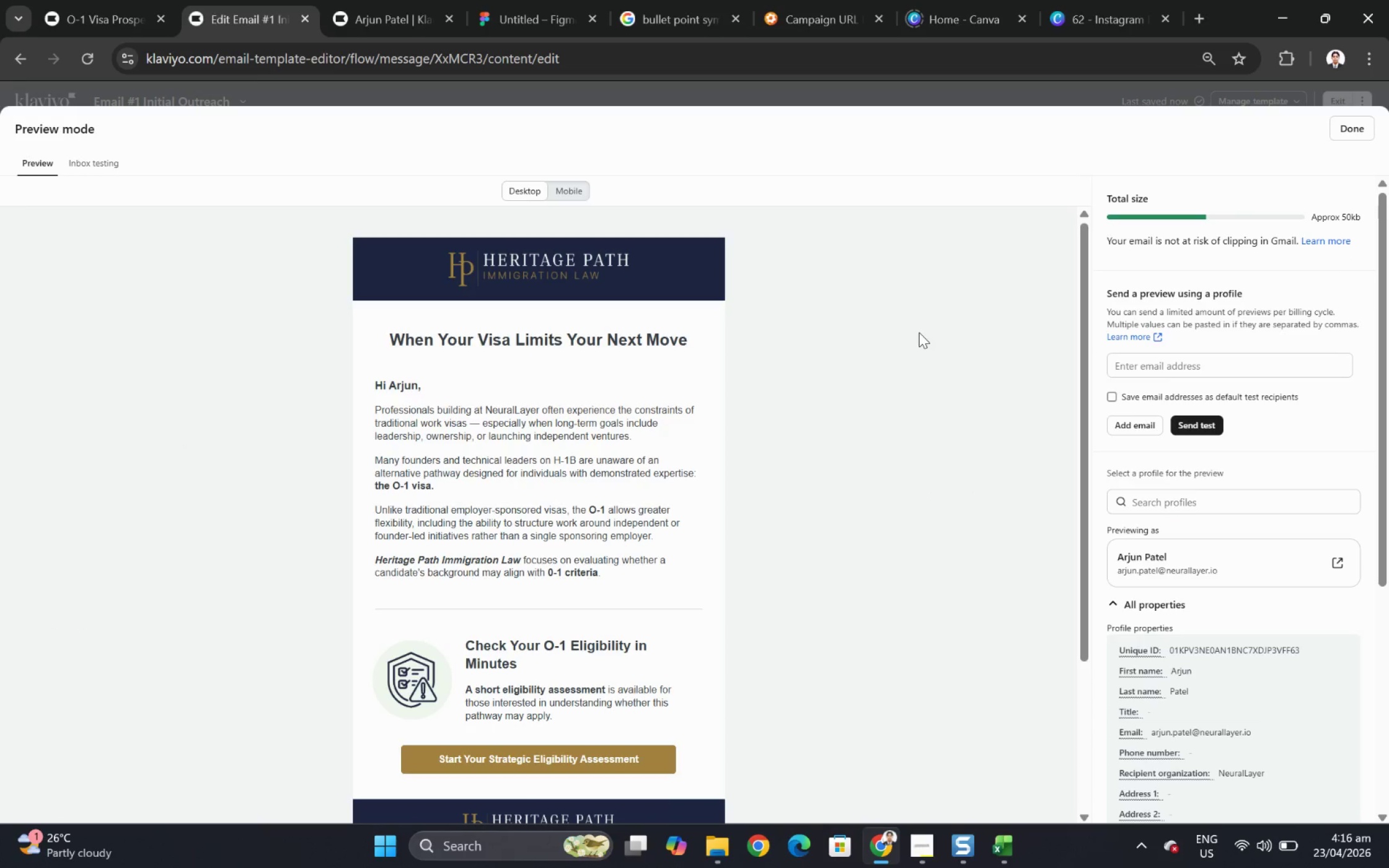 
wait(10.57)
 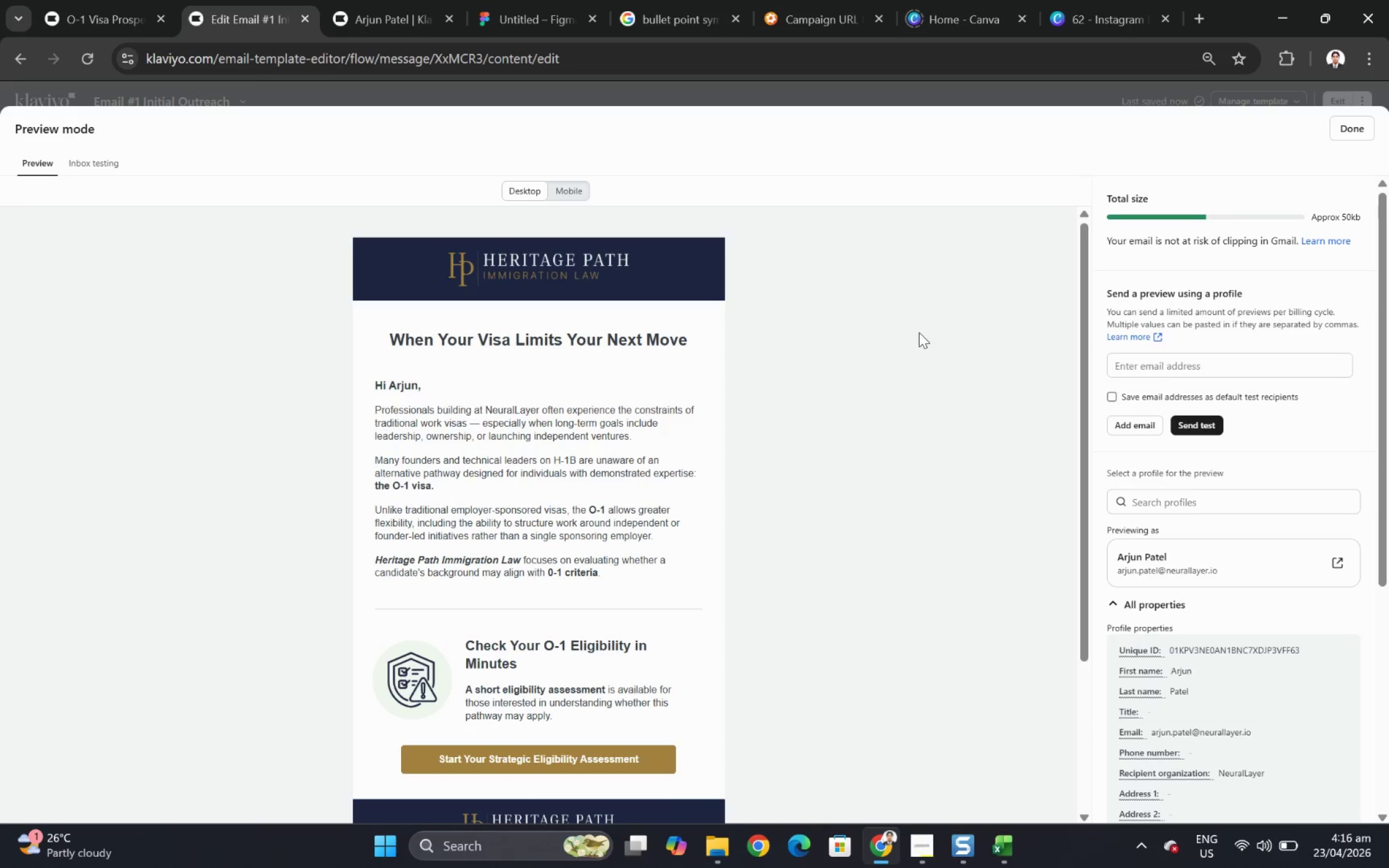 
left_click([1011, 836])
 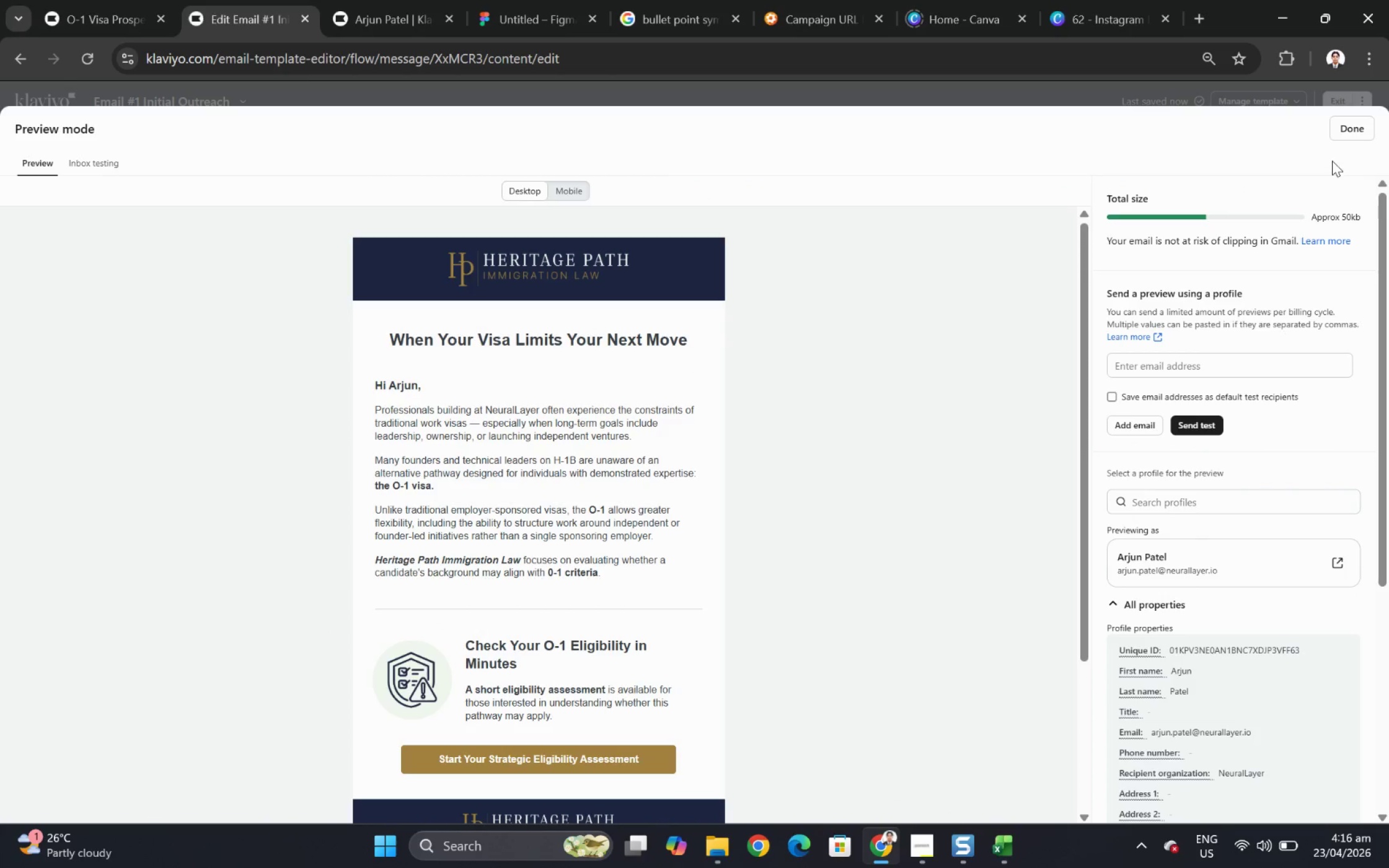 
scroll: coordinate [1214, 582], scroll_direction: down, amount: 2.0
 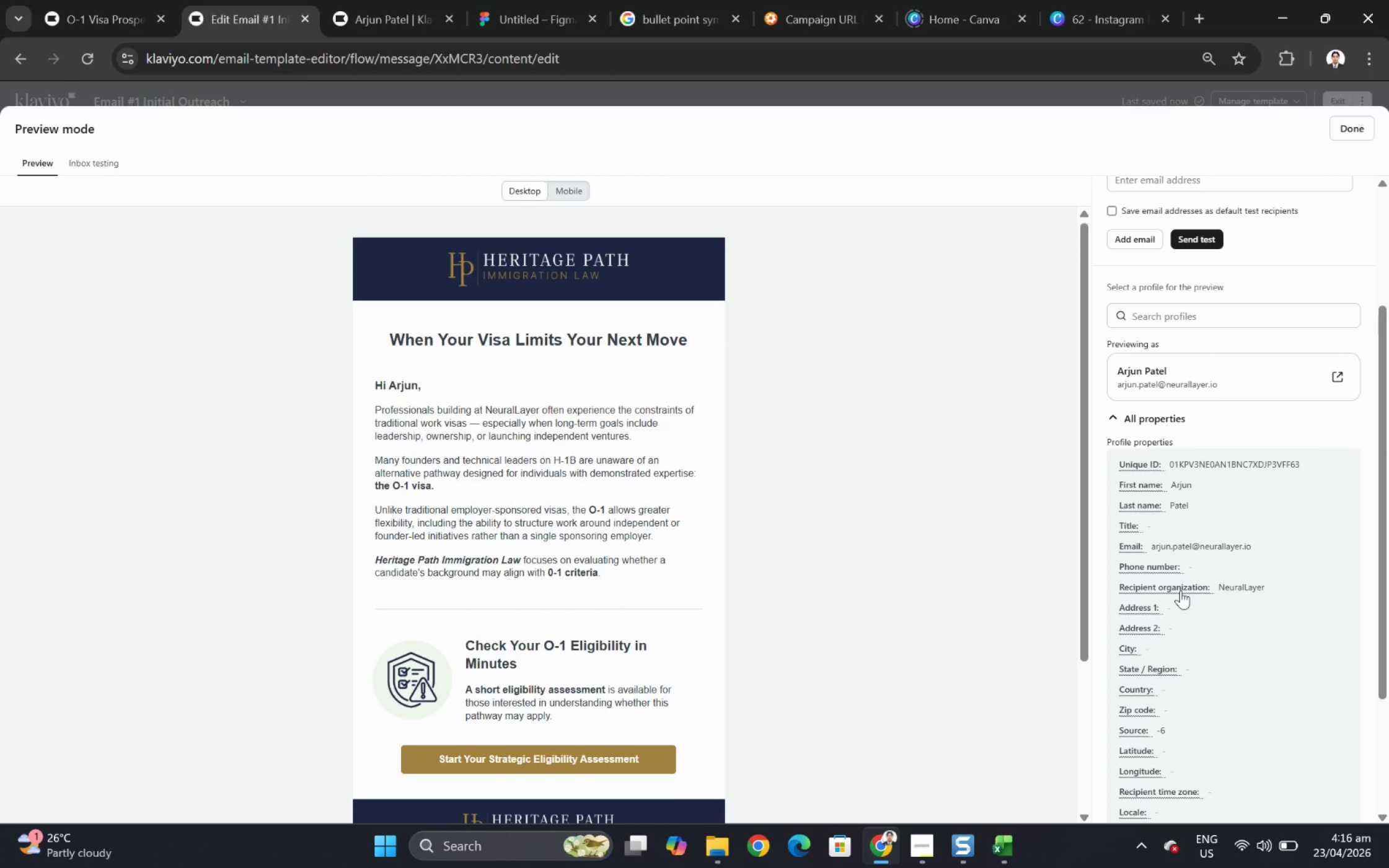 
left_click([1180, 585])
 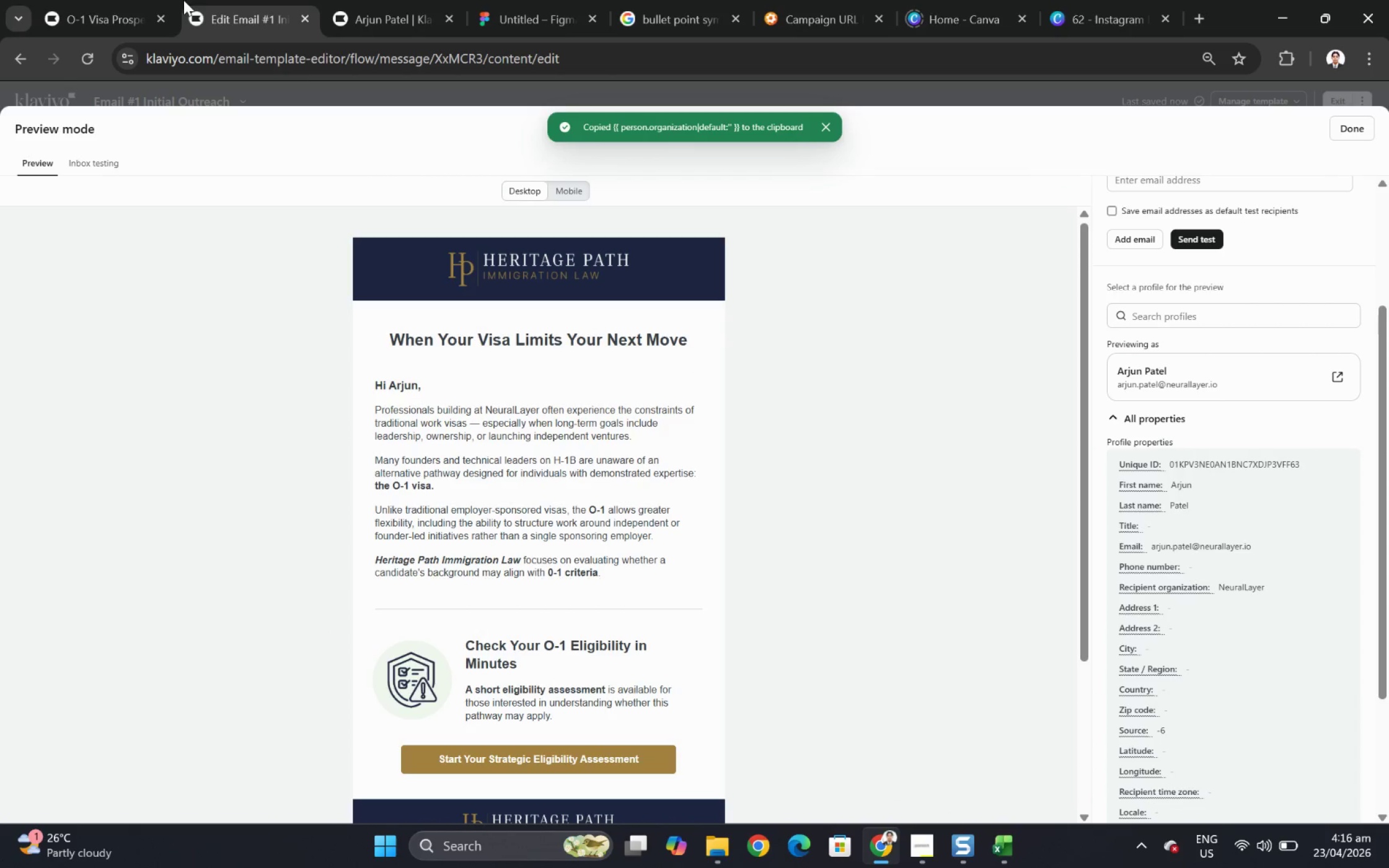 
left_click([92, 1])
 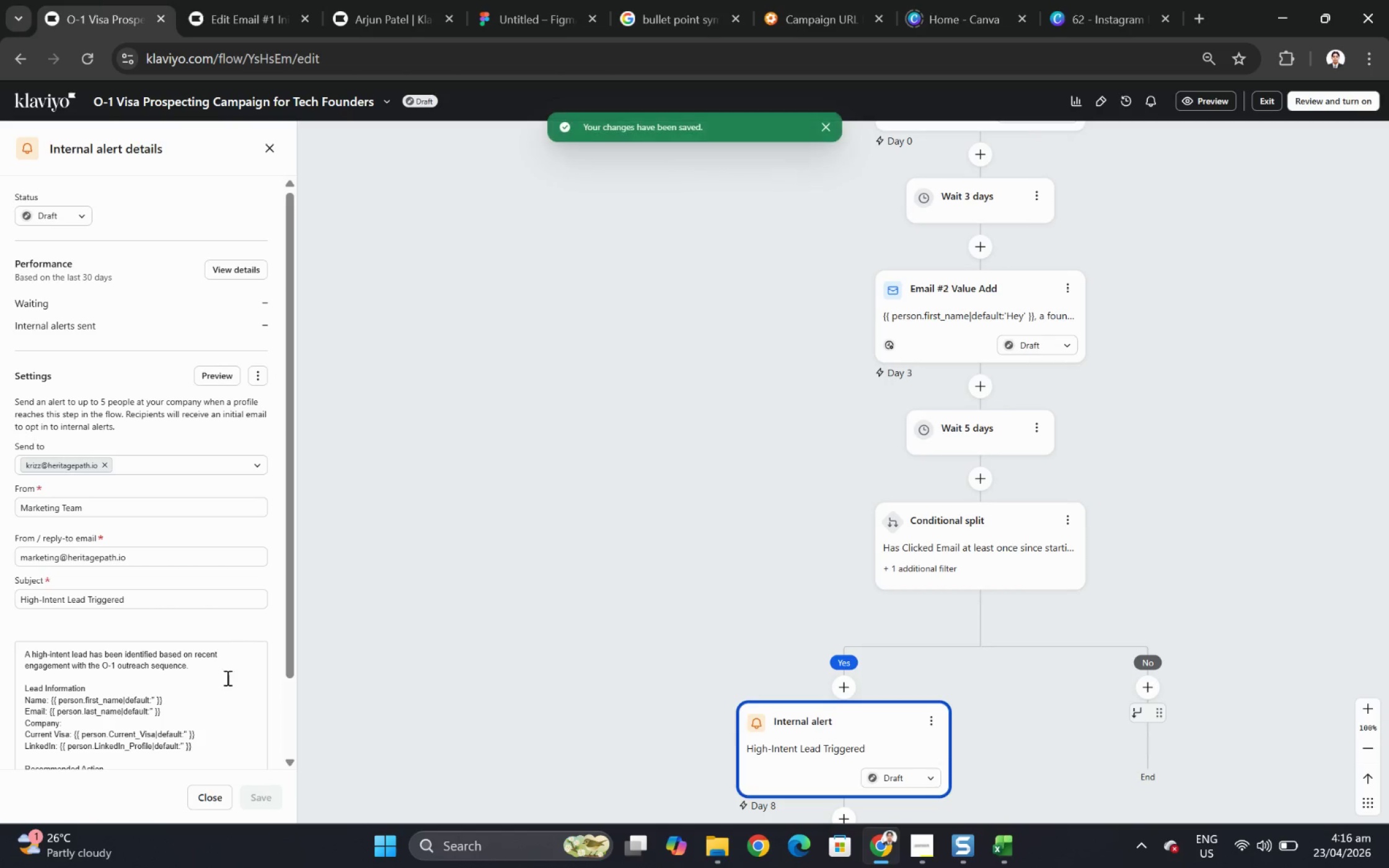 
scroll: coordinate [223, 719], scroll_direction: down, amount: 1.0
 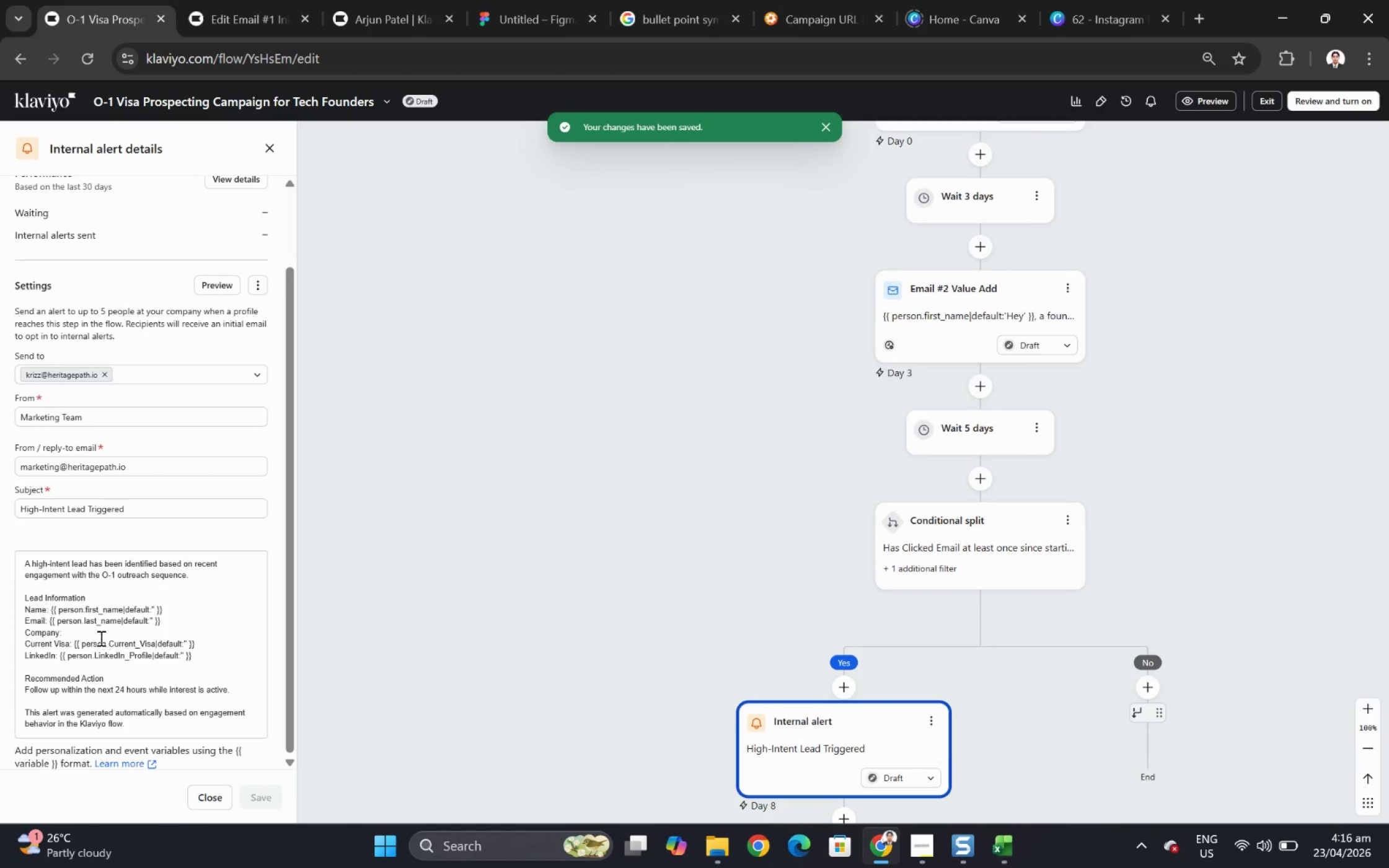 
left_click([99, 628])
 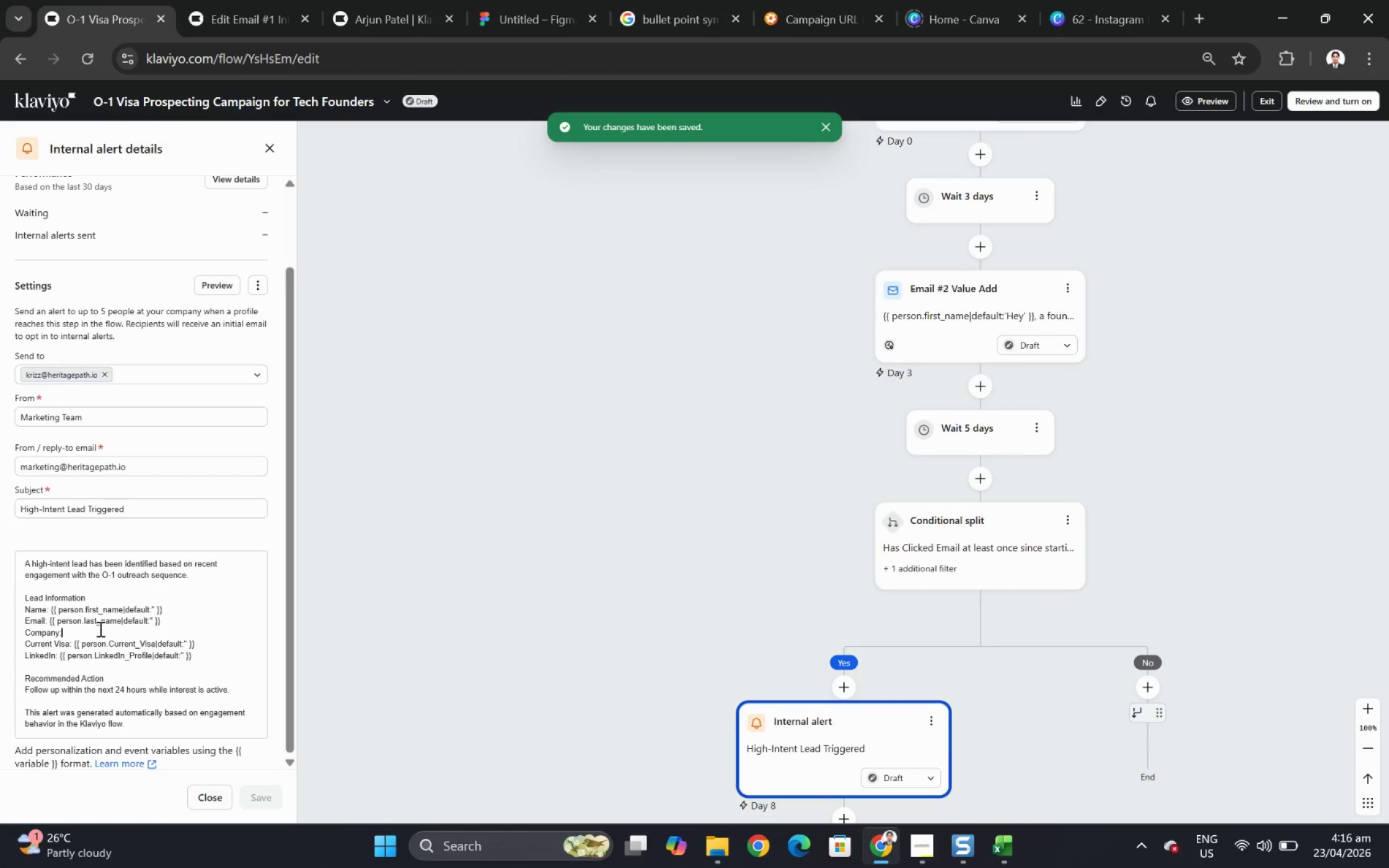 
key(Space)
 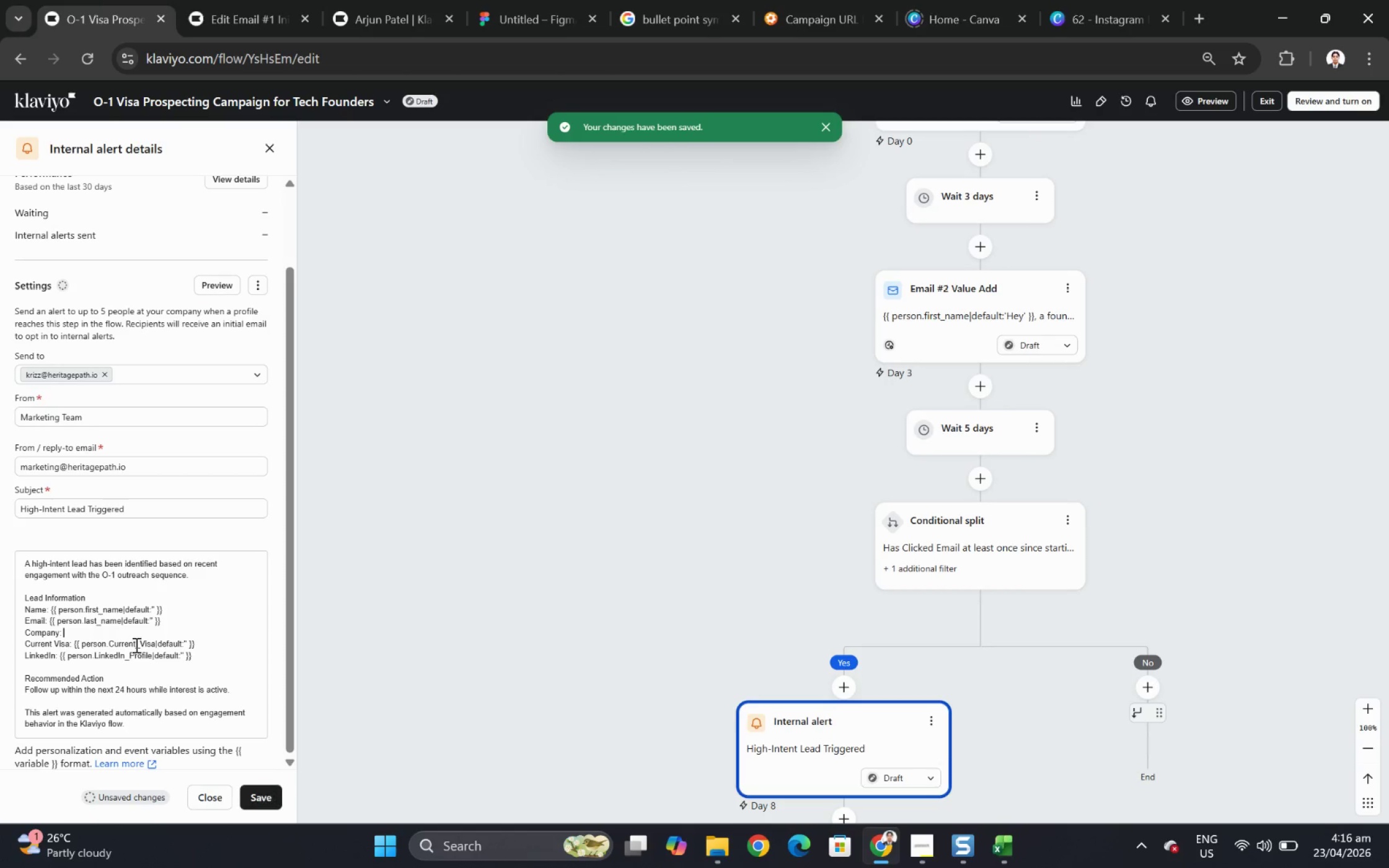 
key(Control+V)
 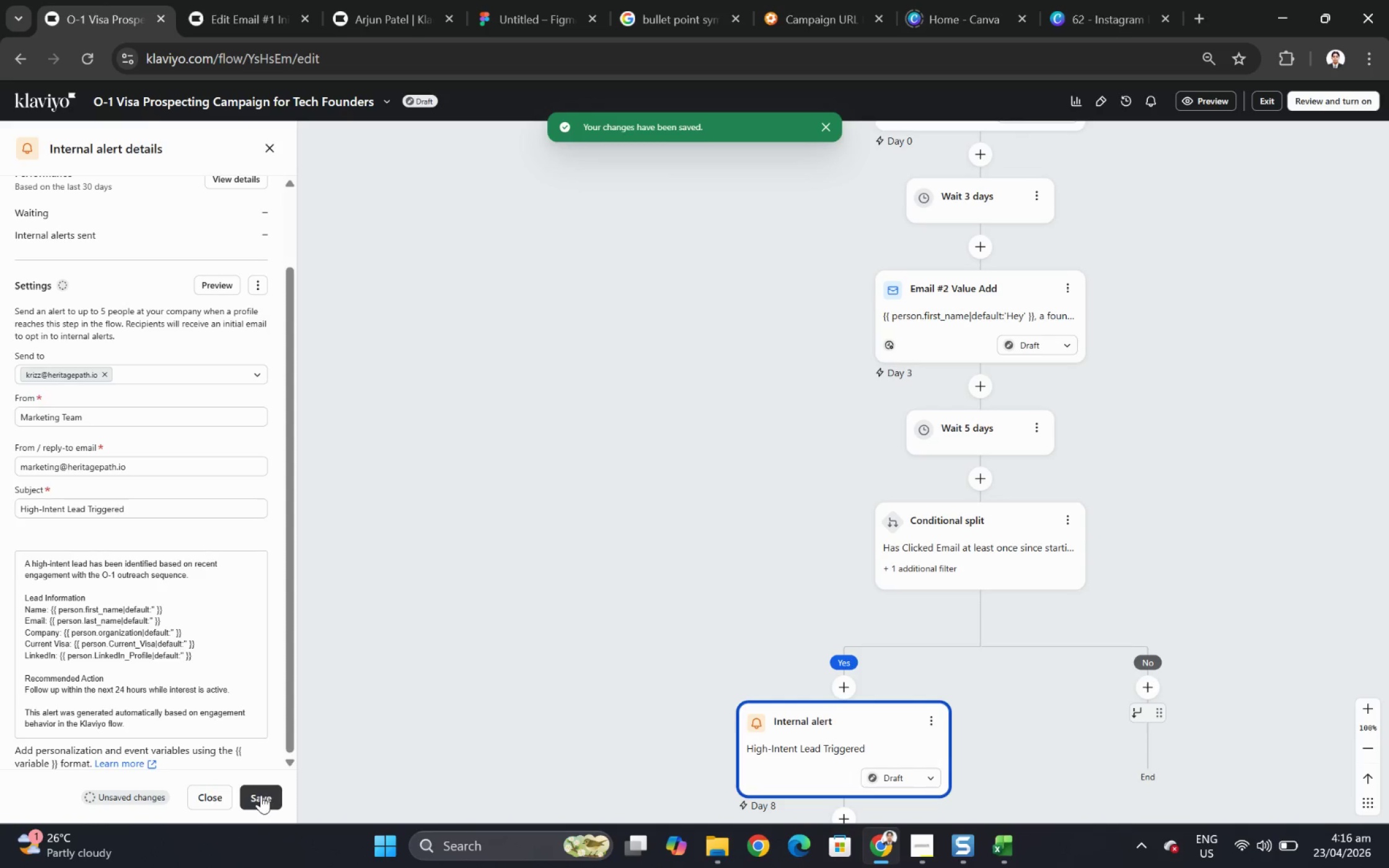 
double_click([261, 794])
 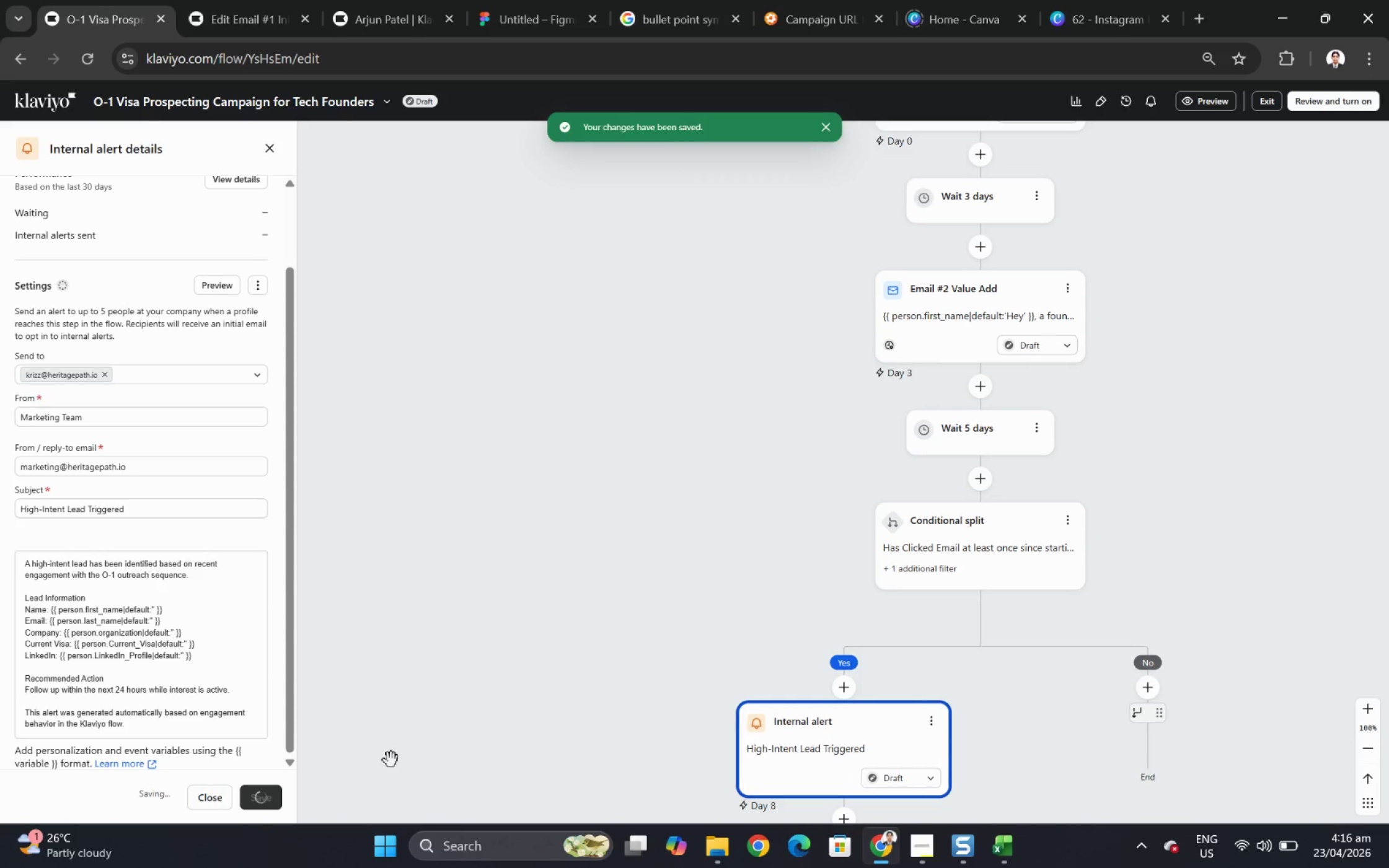 
scroll: coordinate [234, 645], scroll_direction: down, amount: 4.0
 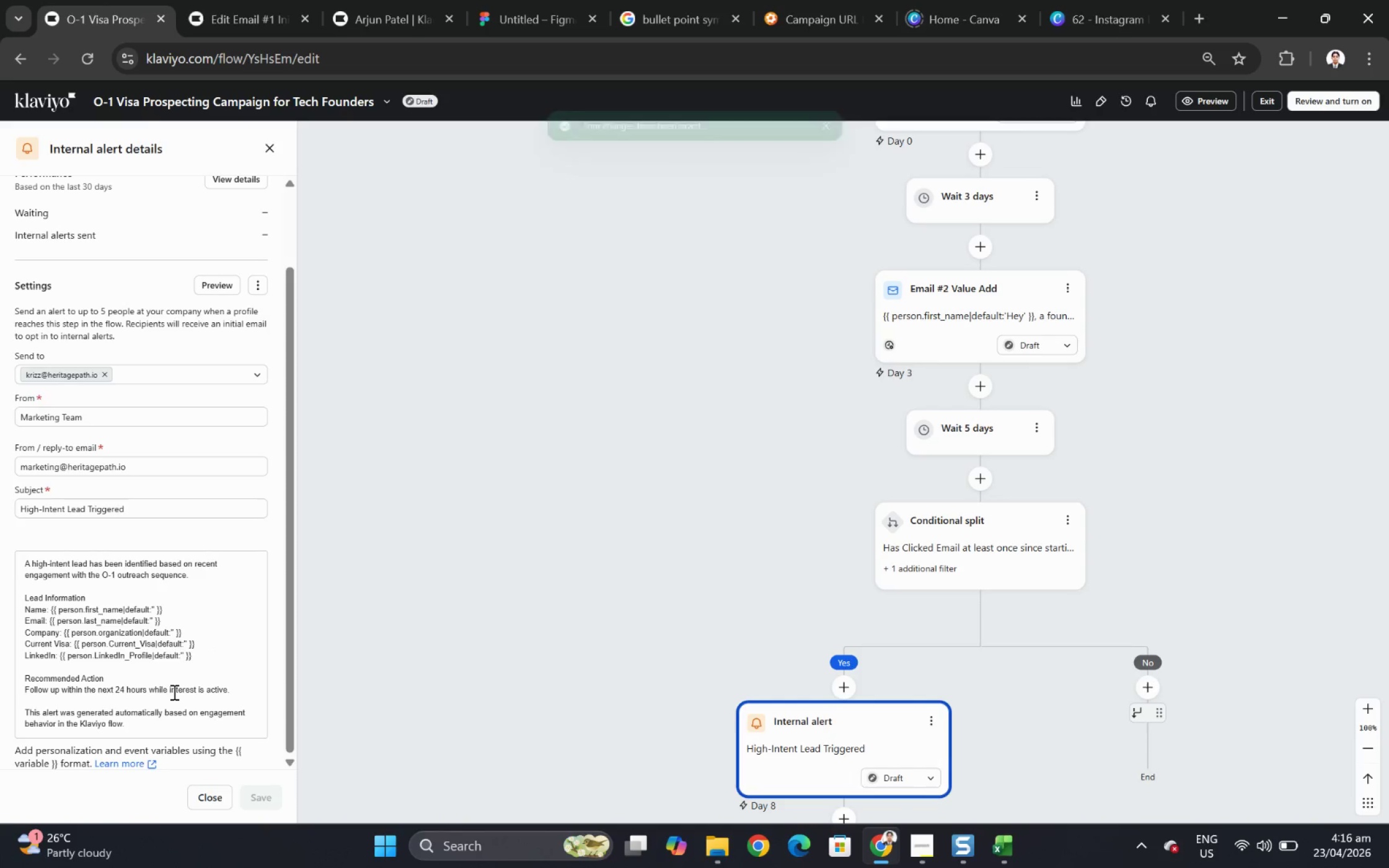 
wait(11.64)
 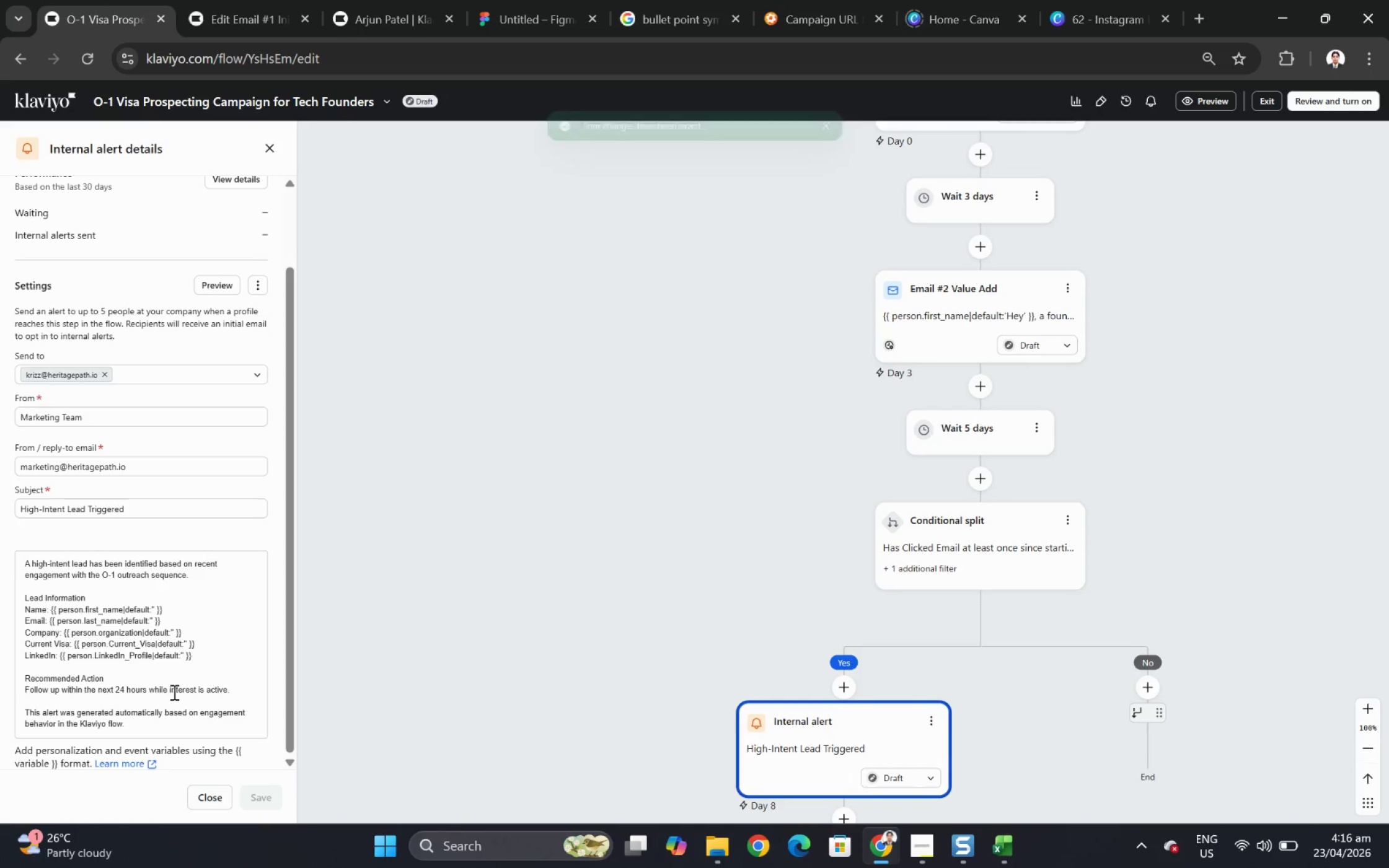 
scroll: coordinate [187, 684], scroll_direction: down, amount: 1.0
 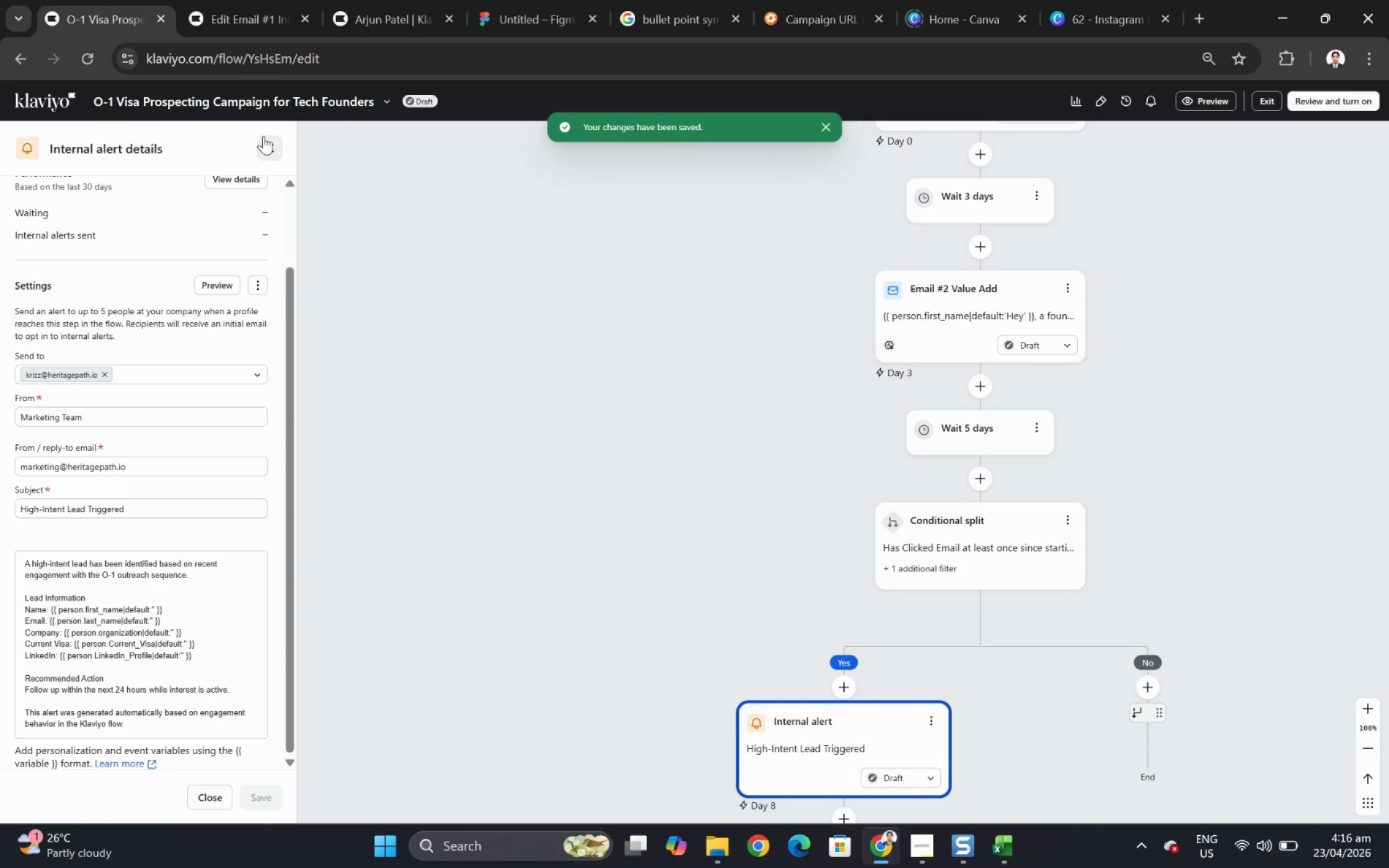 
mouse_move([244, 3])
 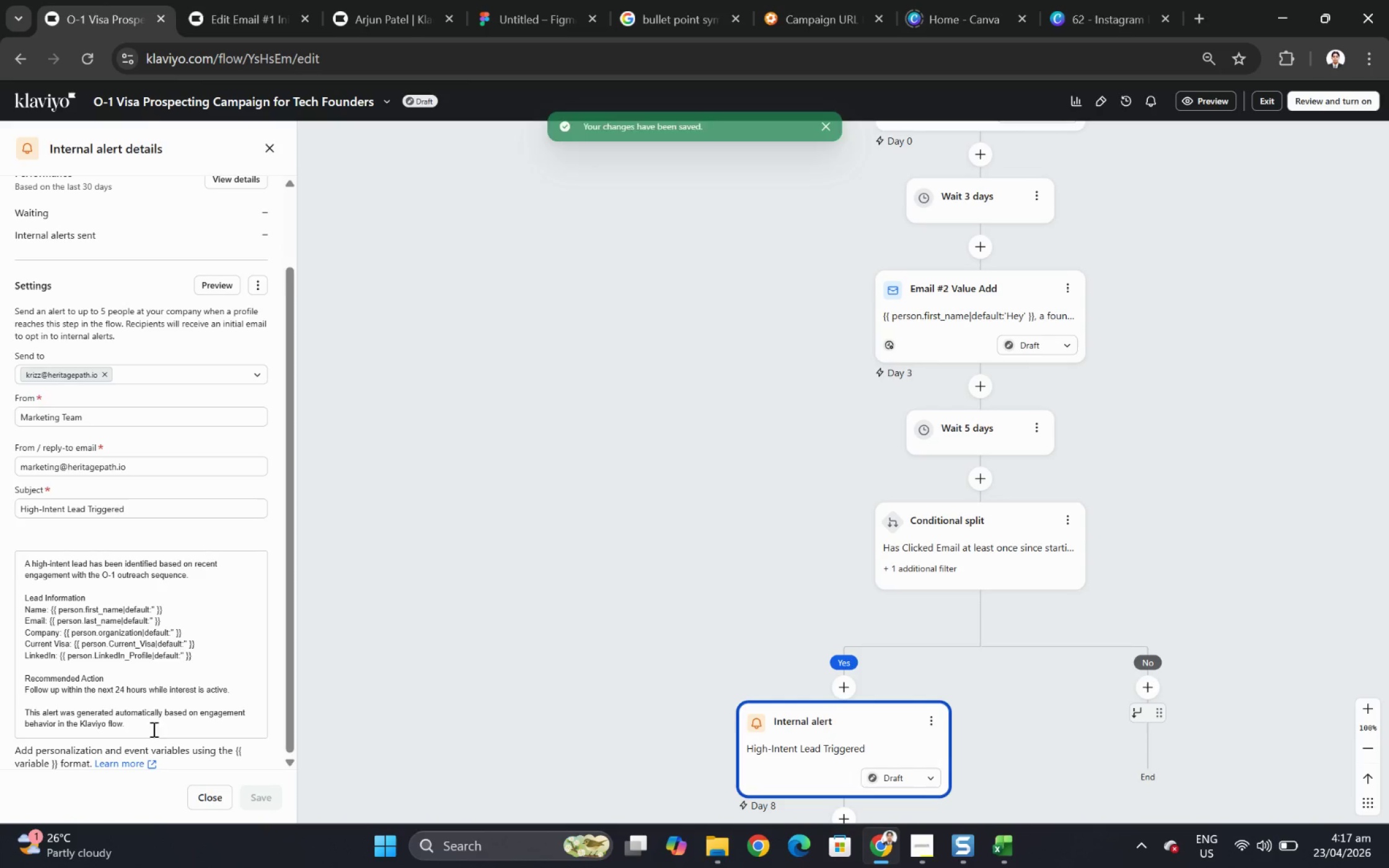 
scroll: coordinate [164, 672], scroll_direction: down, amount: 1.0
 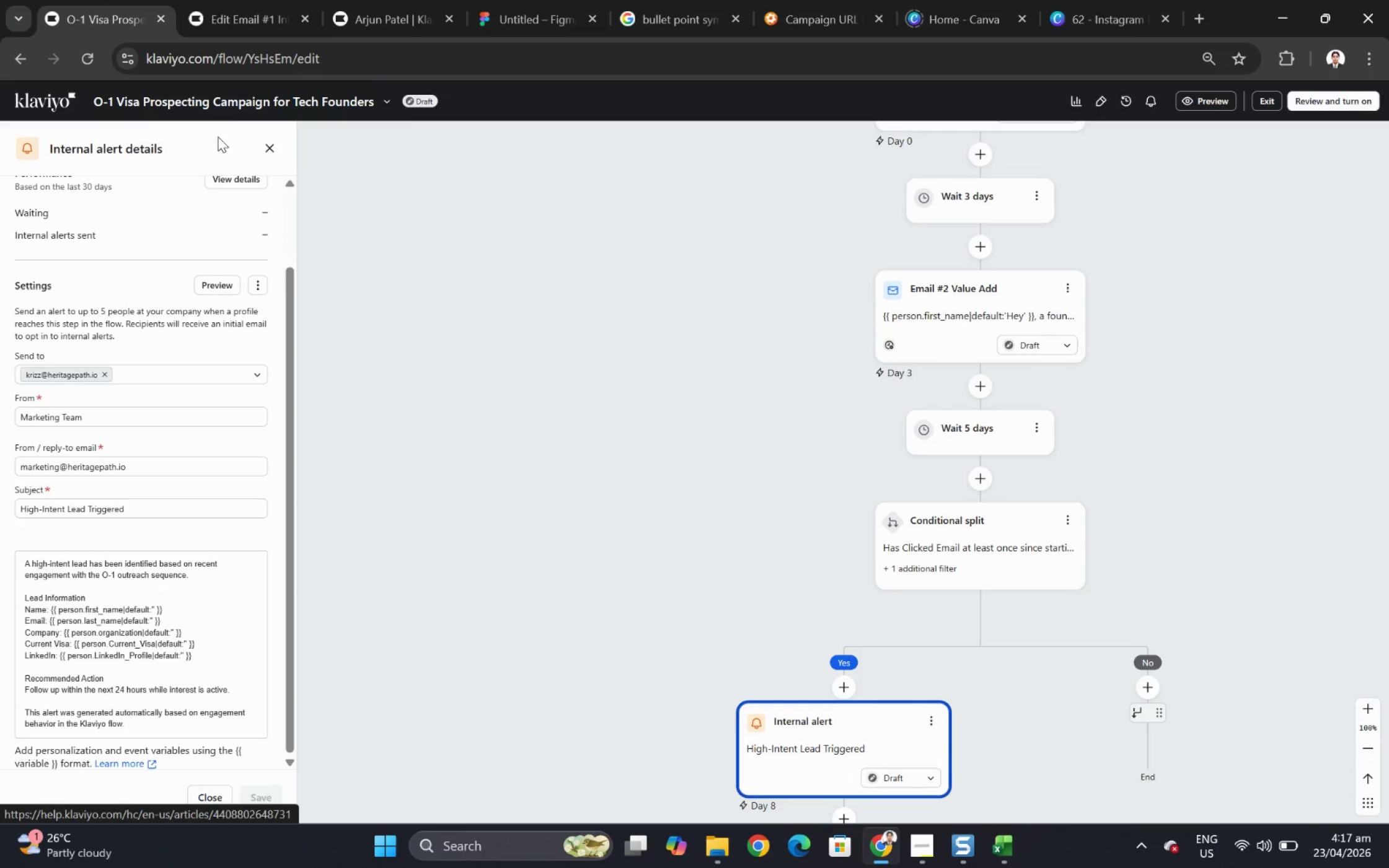 
left_click([267, 0])
 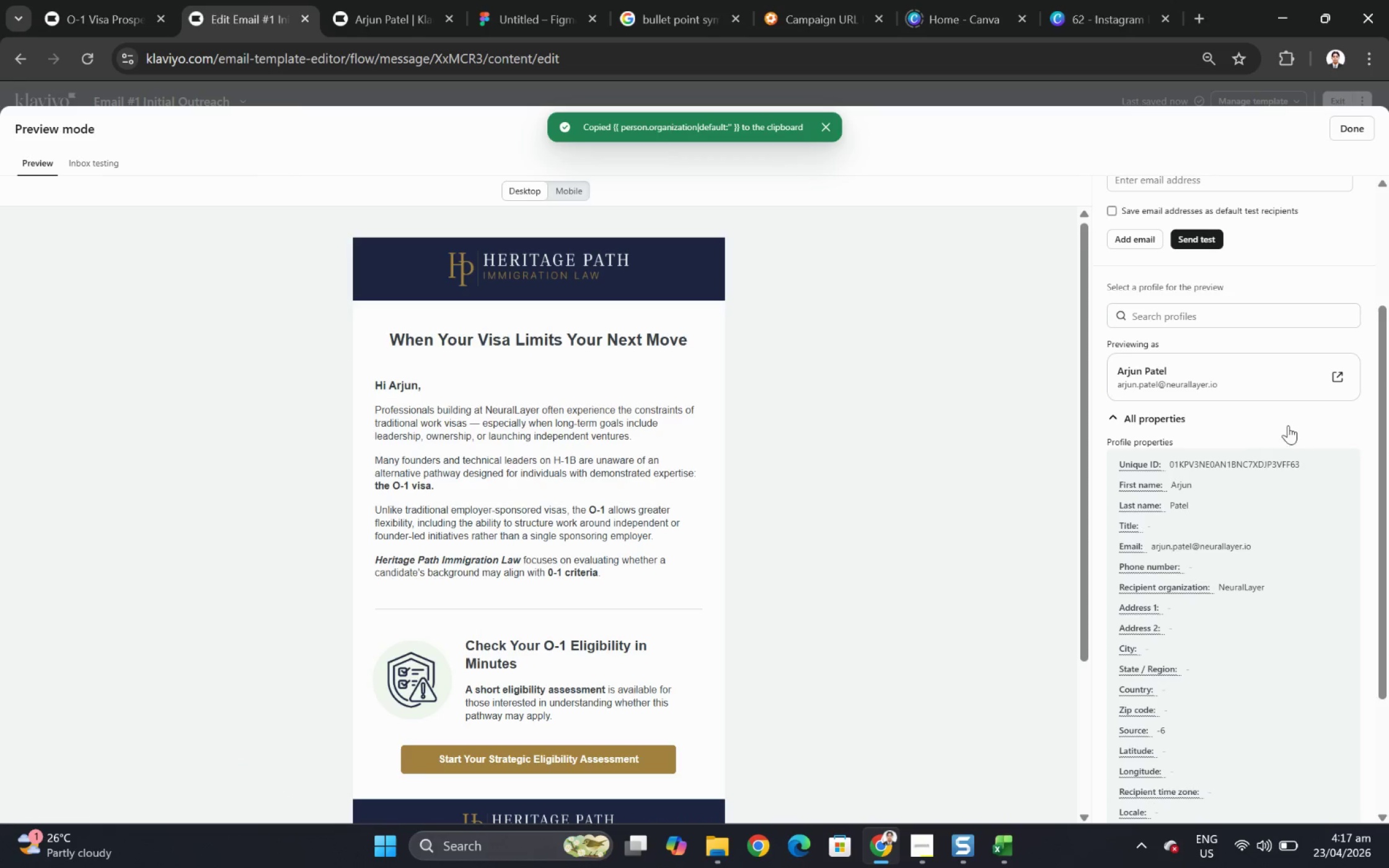 
scroll: coordinate [1243, 437], scroll_direction: down, amount: 3.0
 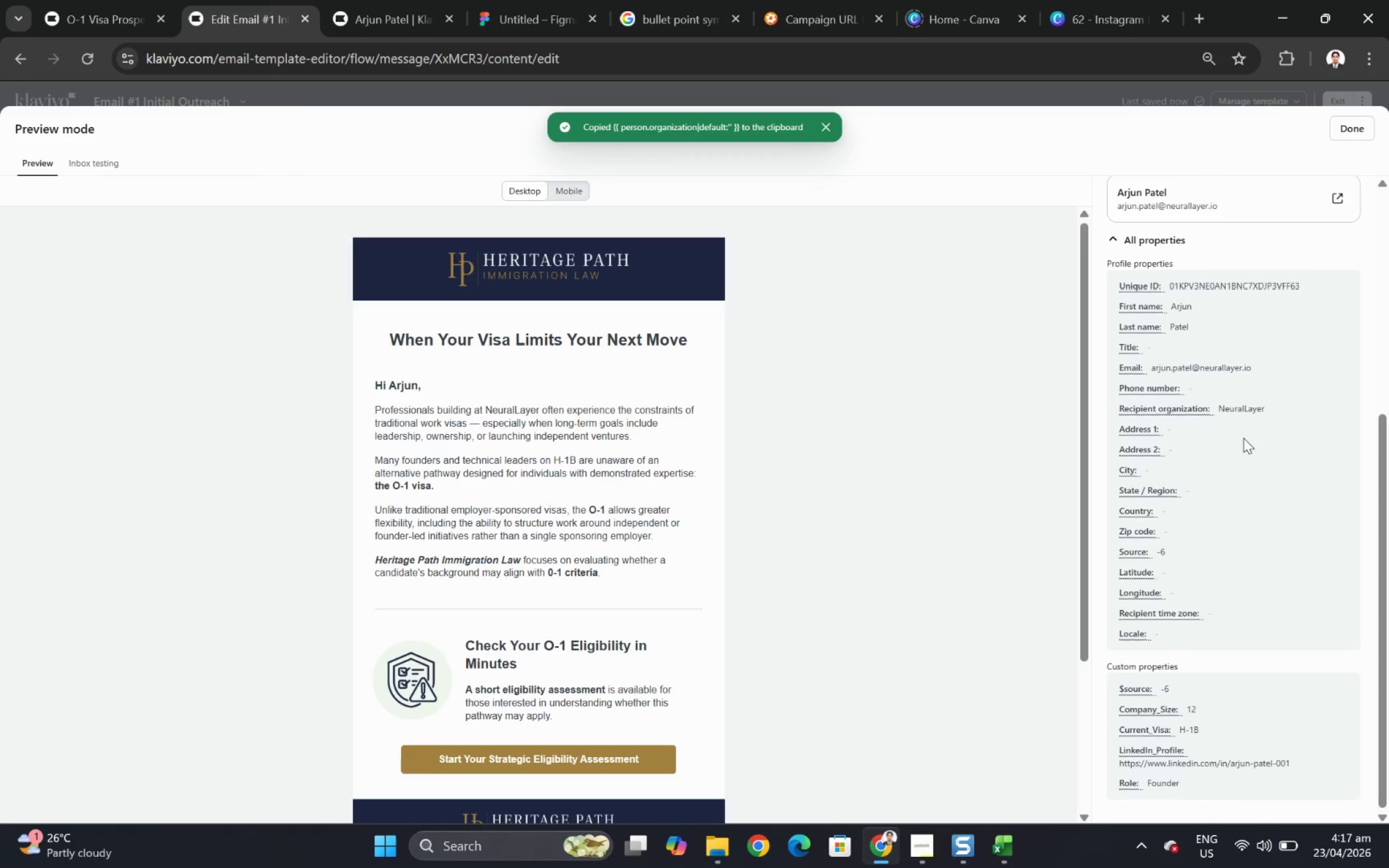 
scroll: coordinate [1243, 437], scroll_direction: up, amount: 4.0
 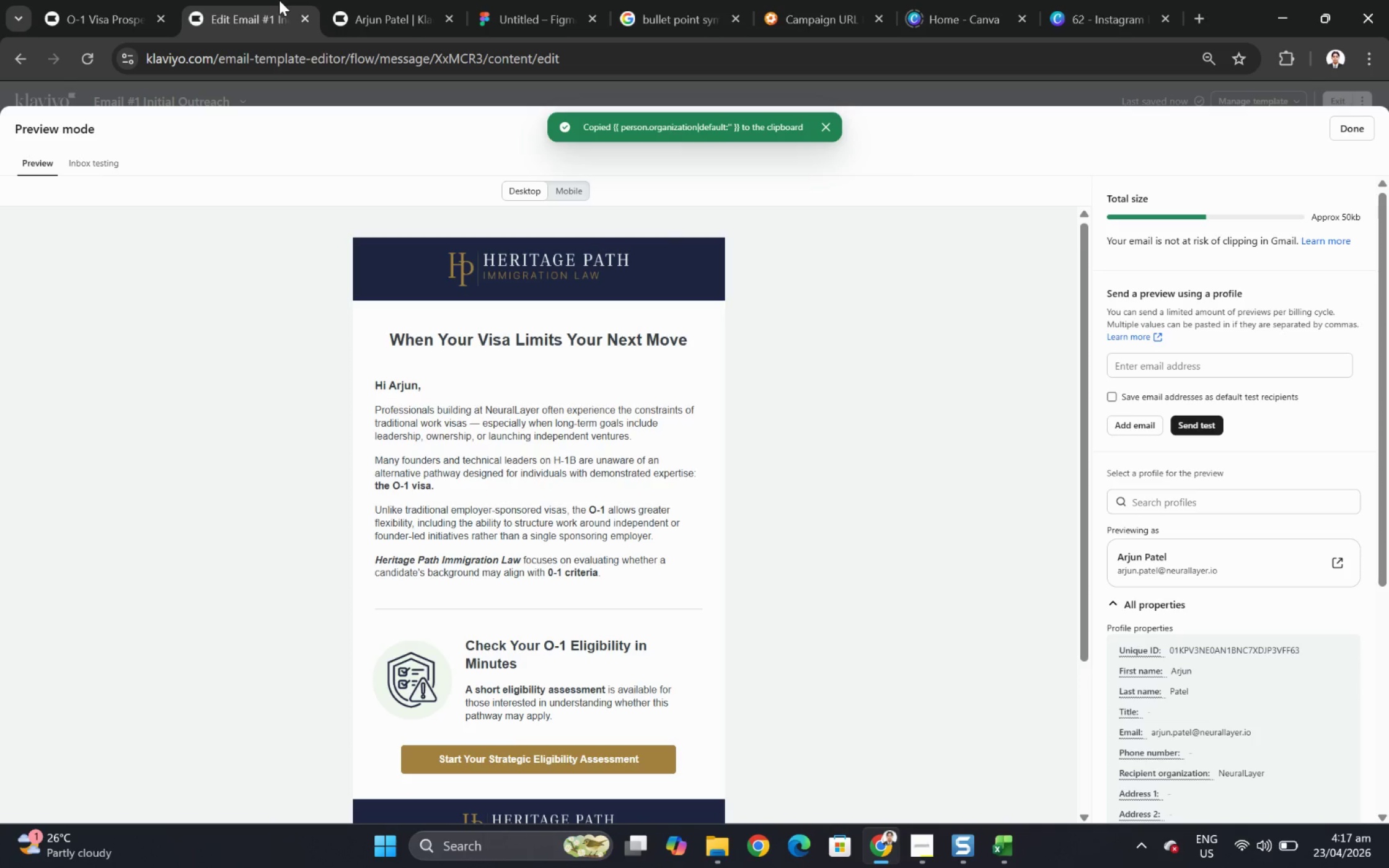 
left_click([112, 1])
 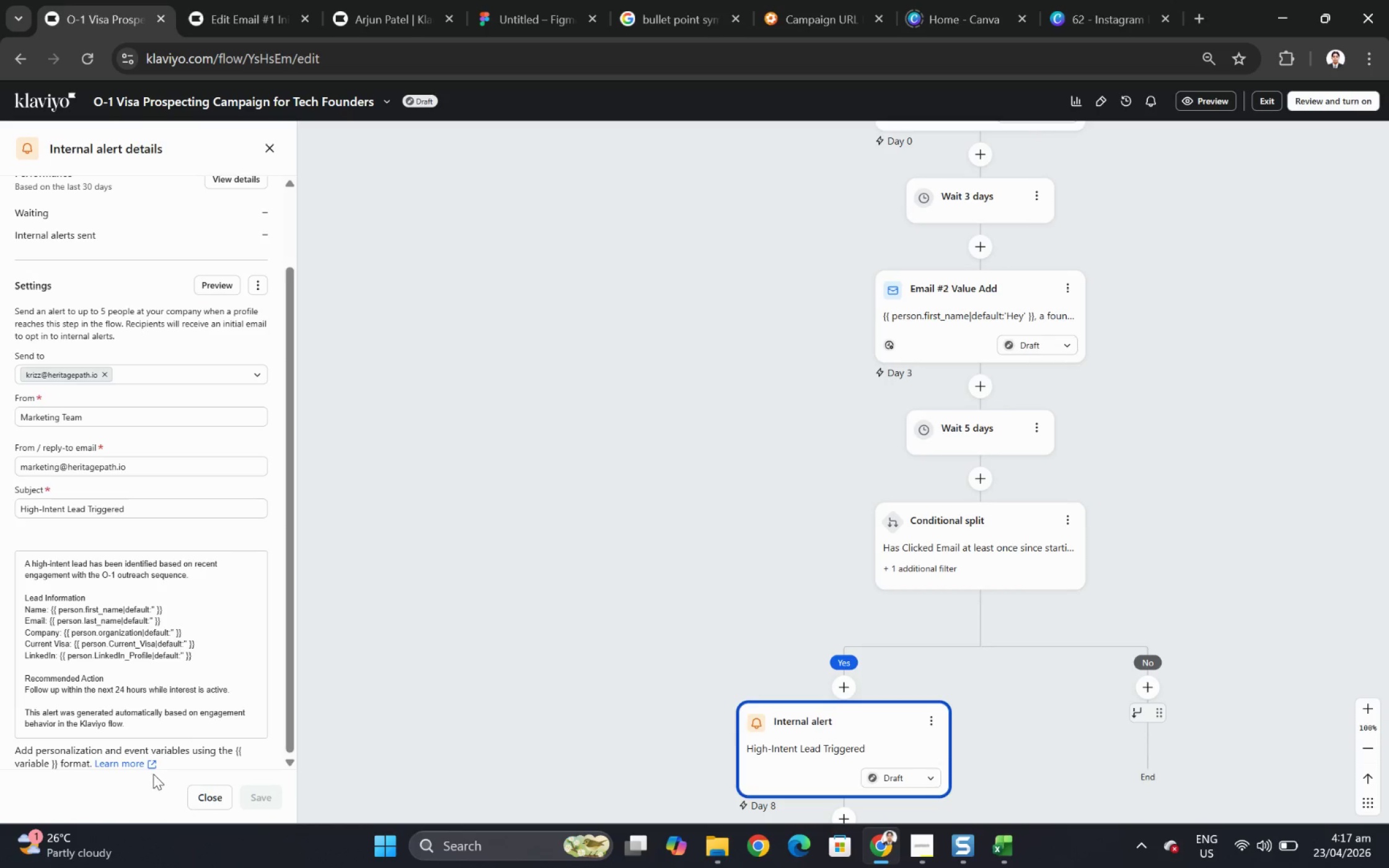 
scroll: coordinate [188, 707], scroll_direction: down, amount: 2.0
 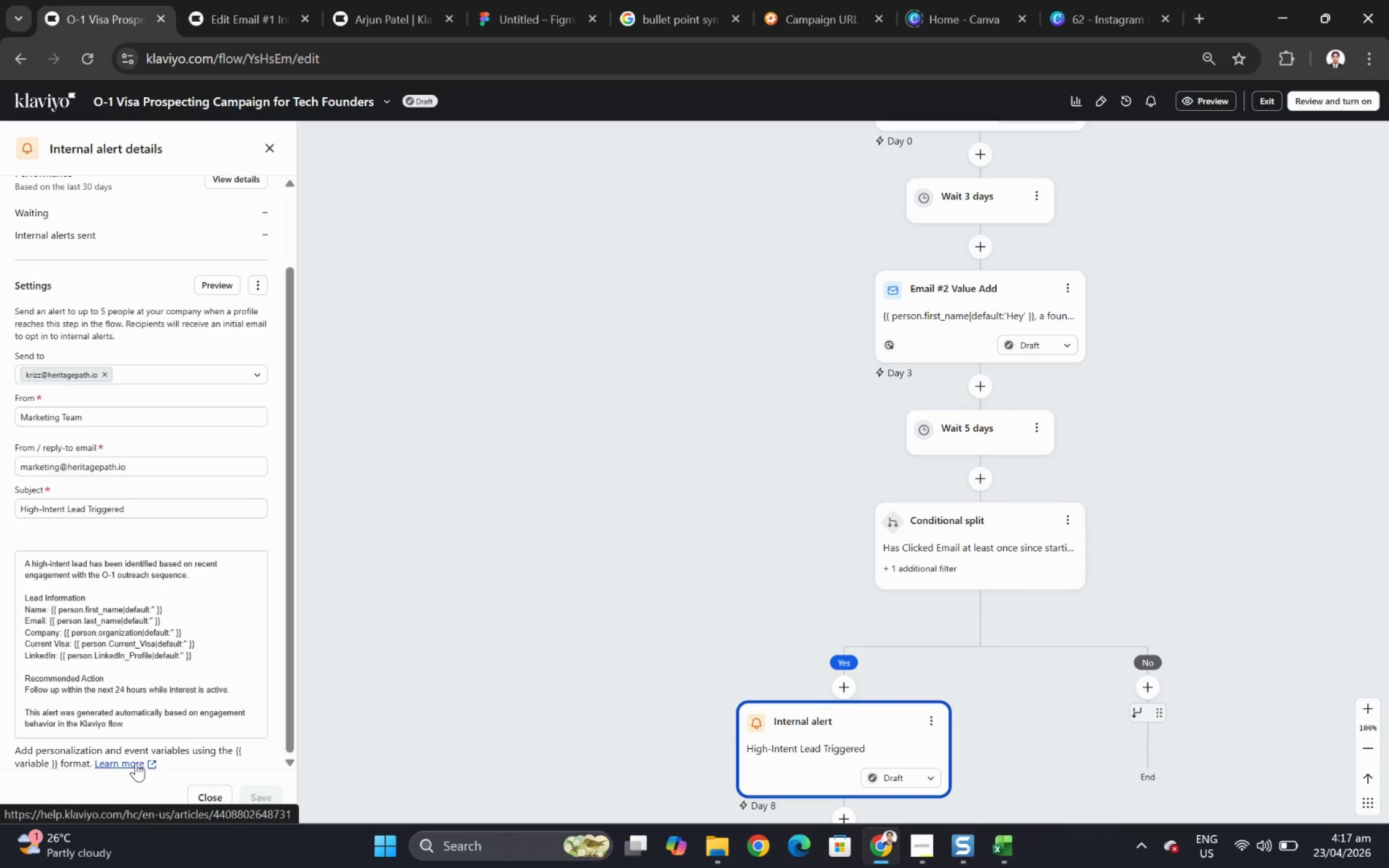 
left_click([136, 762])
 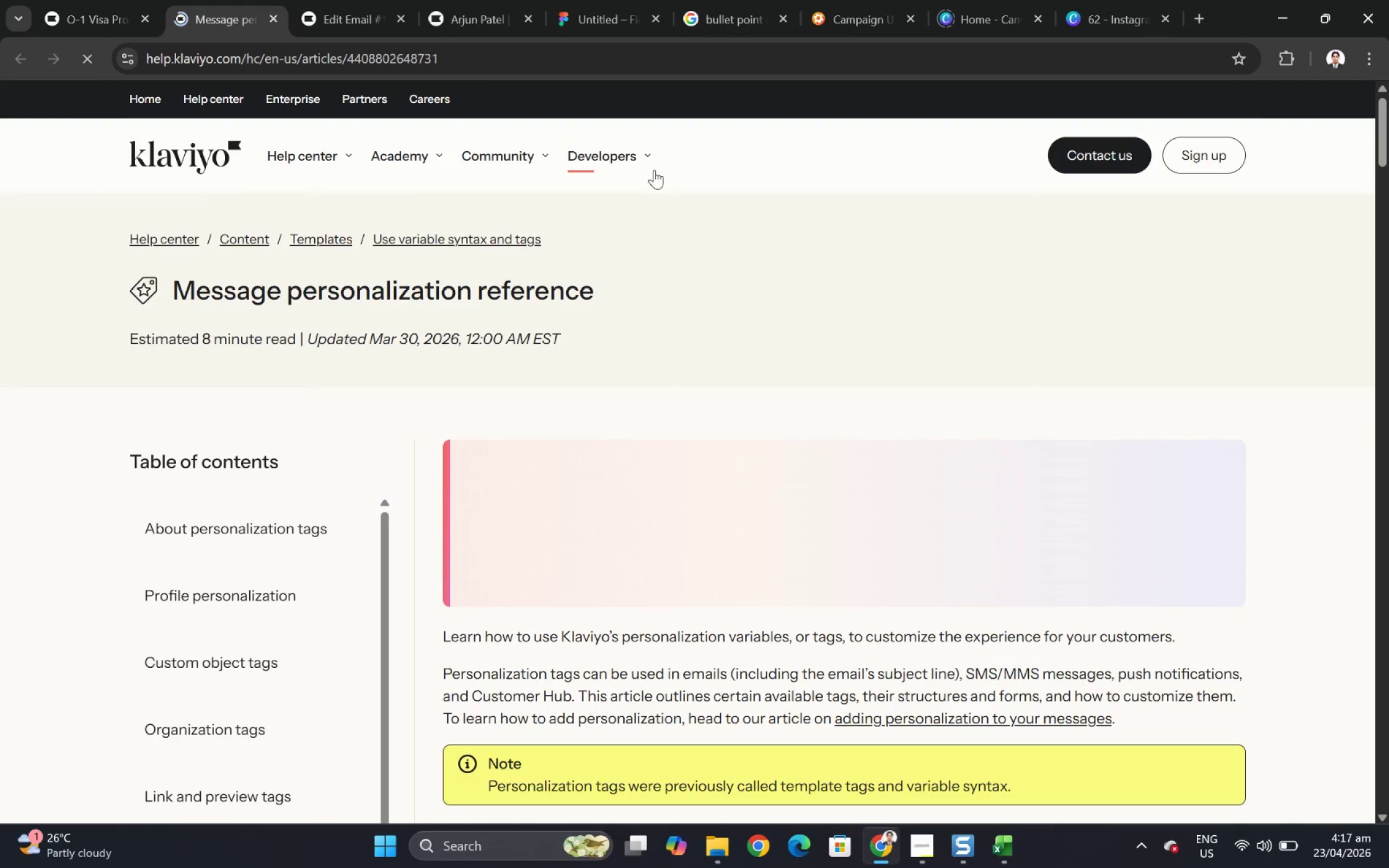 
scroll: coordinate [691, 566], scroll_direction: down, amount: 4.0
 